 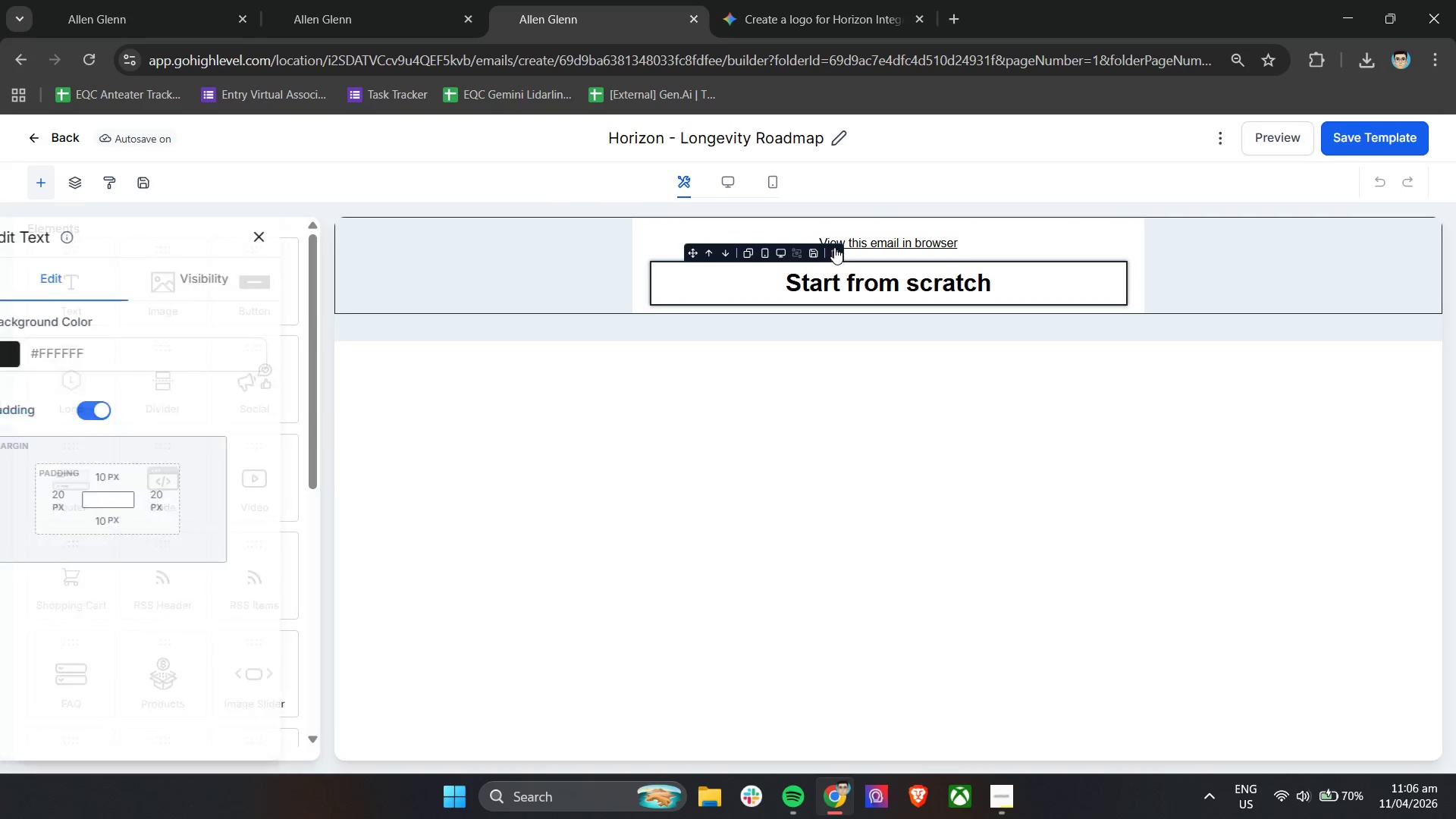 
left_click([834, 268])
 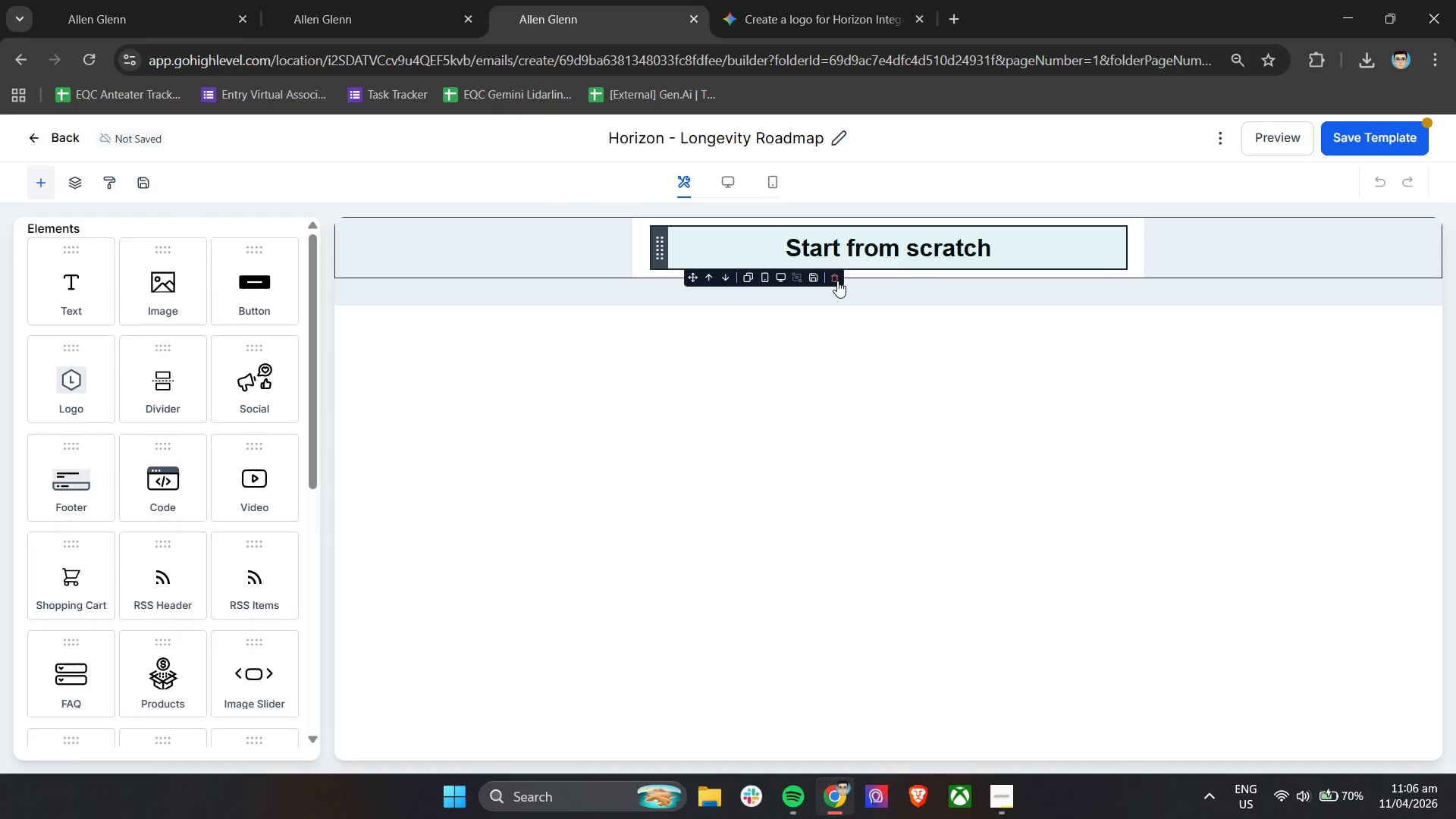 
left_click([837, 281])
 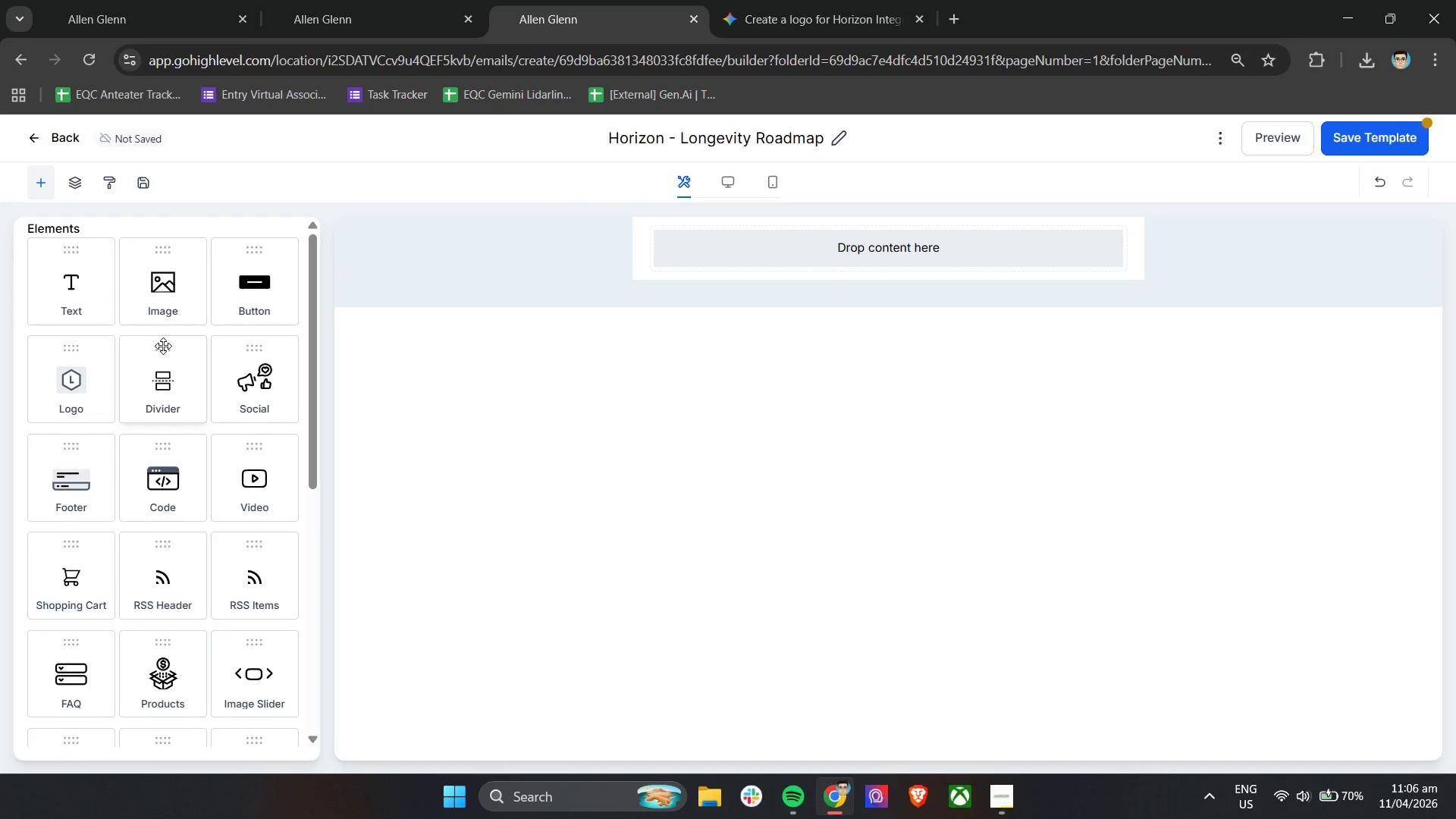 
left_click_drag(start_coordinate=[79, 394], to_coordinate=[796, 254])
 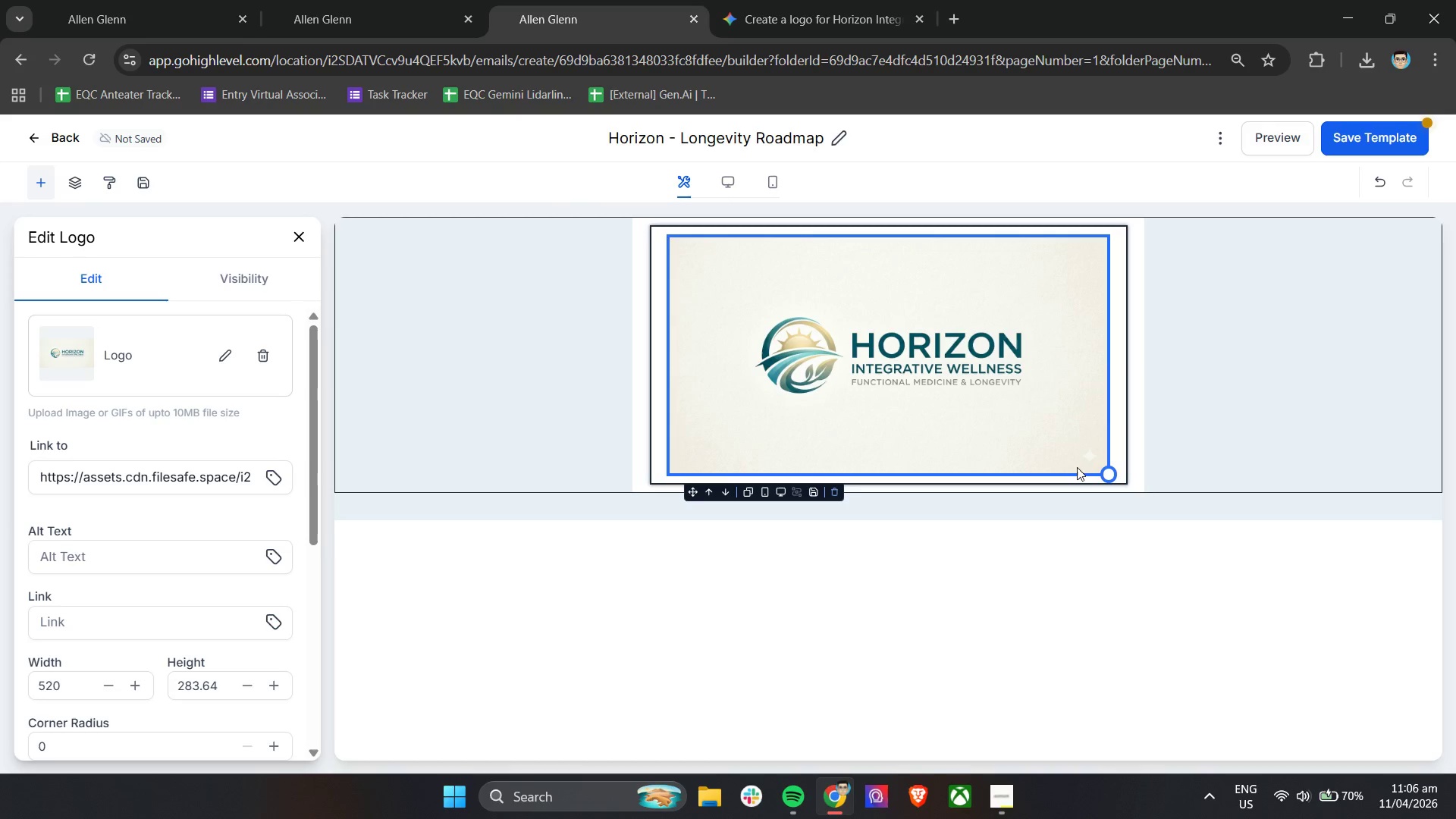 
left_click_drag(start_coordinate=[1114, 474], to_coordinate=[1028, 360])
 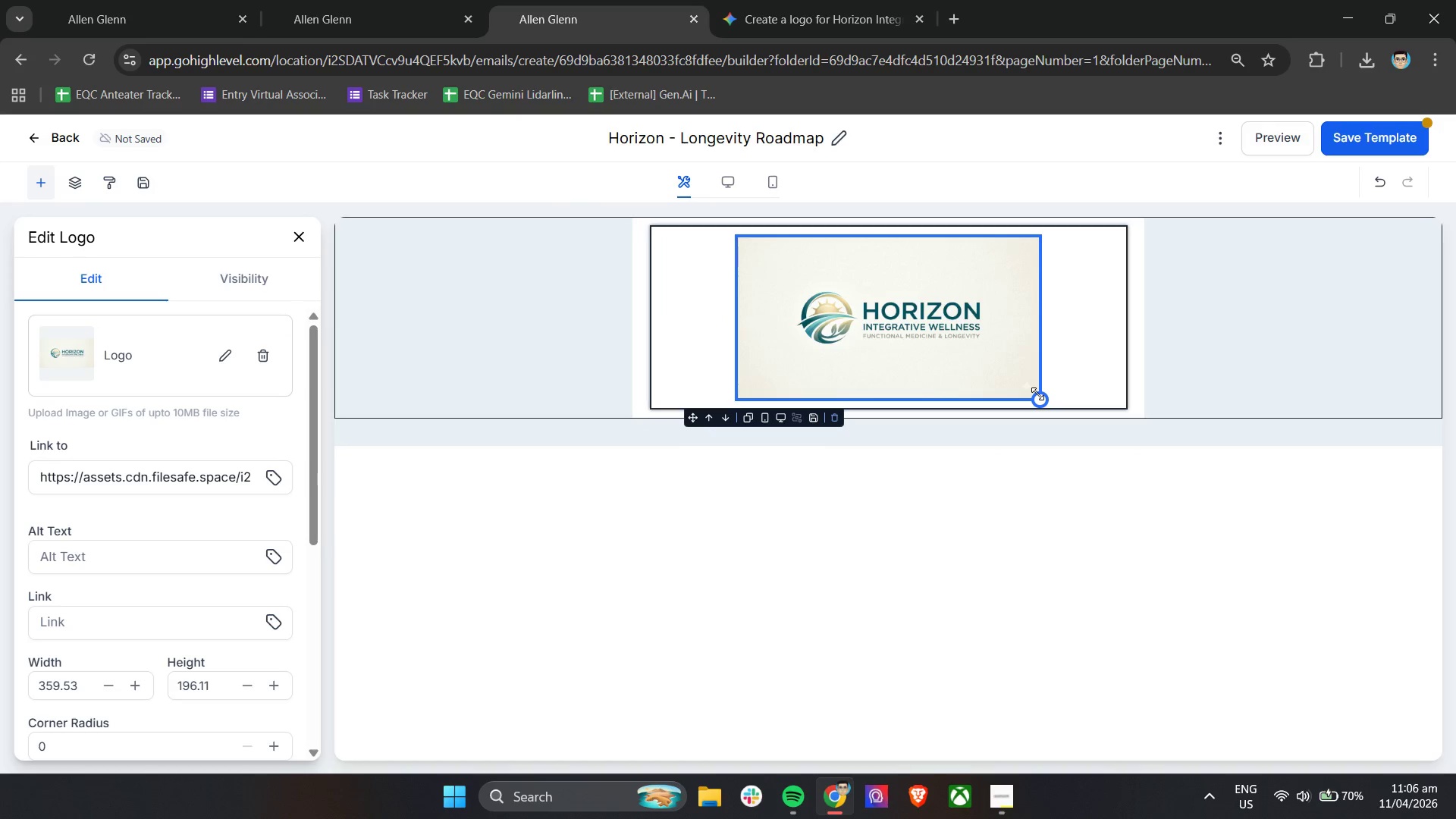 
left_click_drag(start_coordinate=[1043, 397], to_coordinate=[990, 324])
 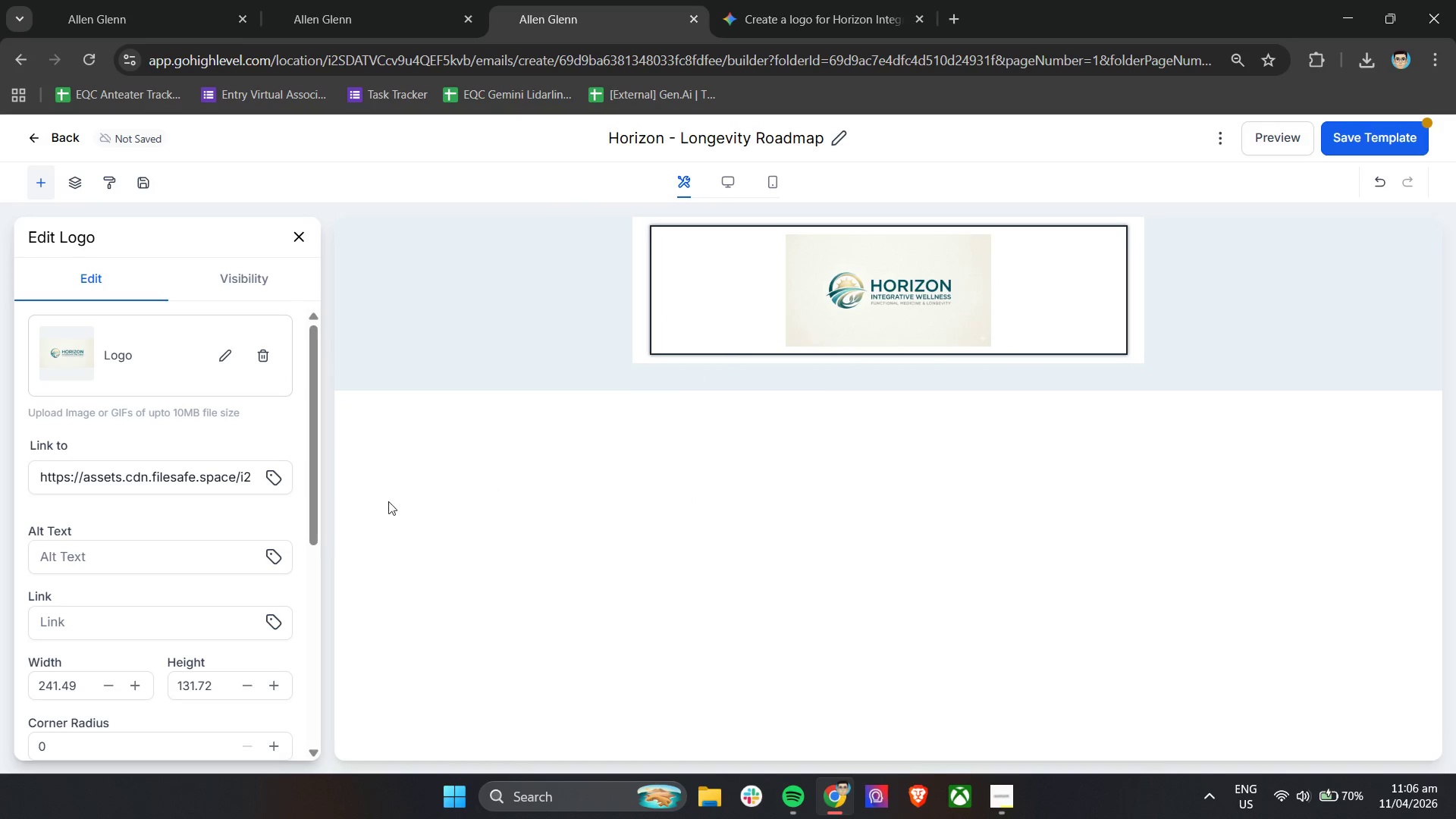 
scroll: coordinate [261, 530], scroll_direction: down, amount: 1.0
 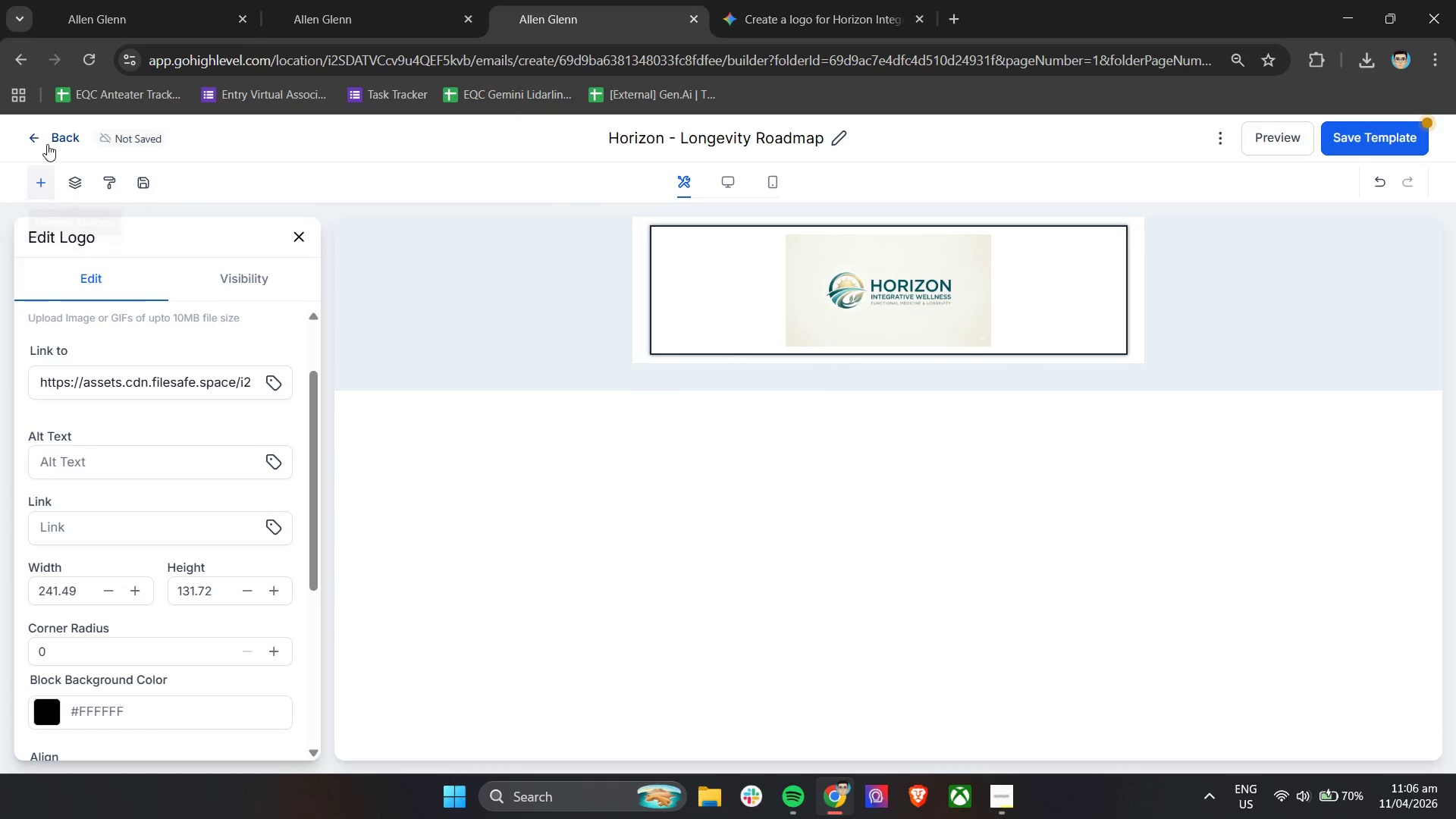 
left_click([375, 0])
 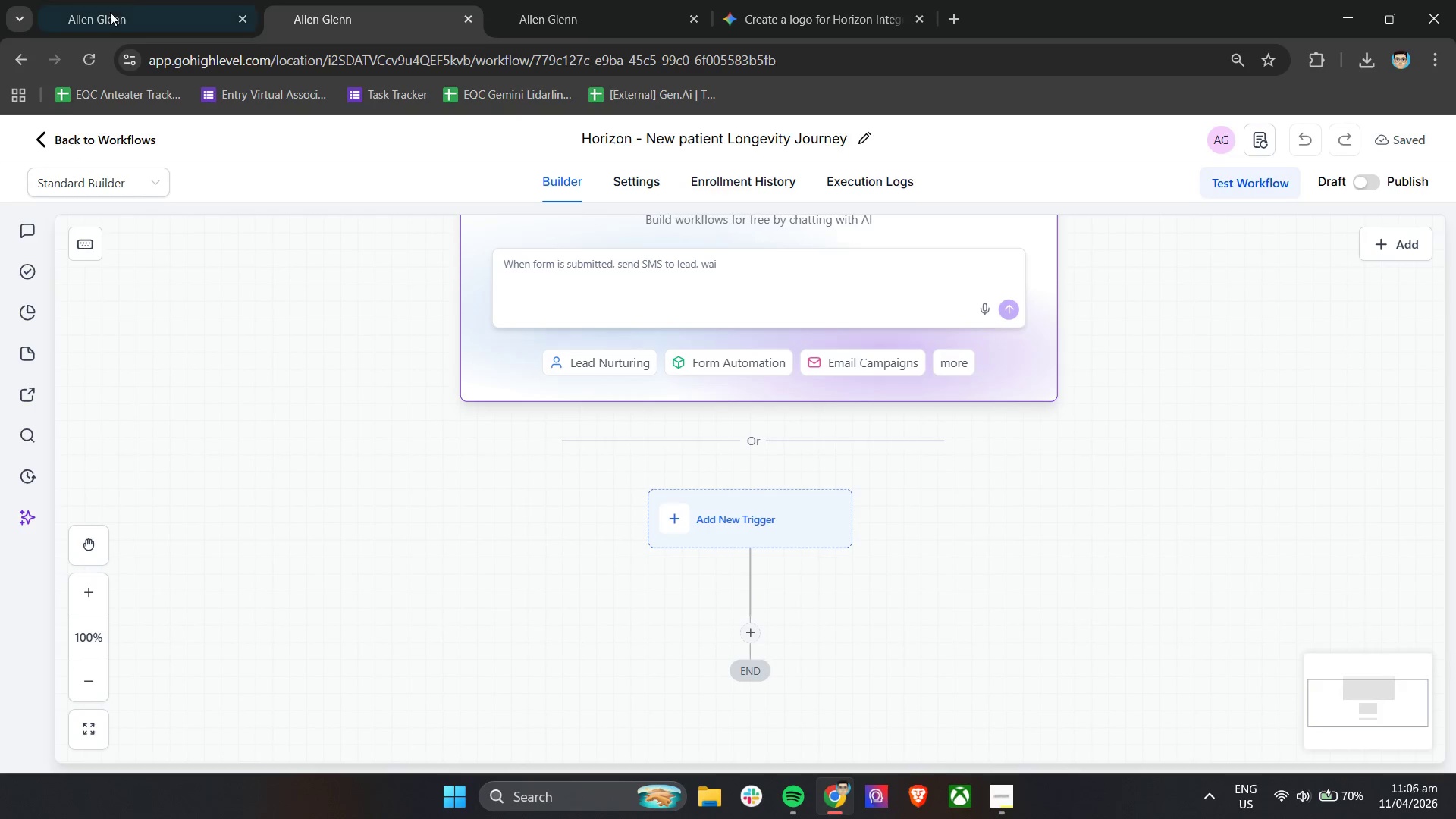 
left_click([106, 0])
 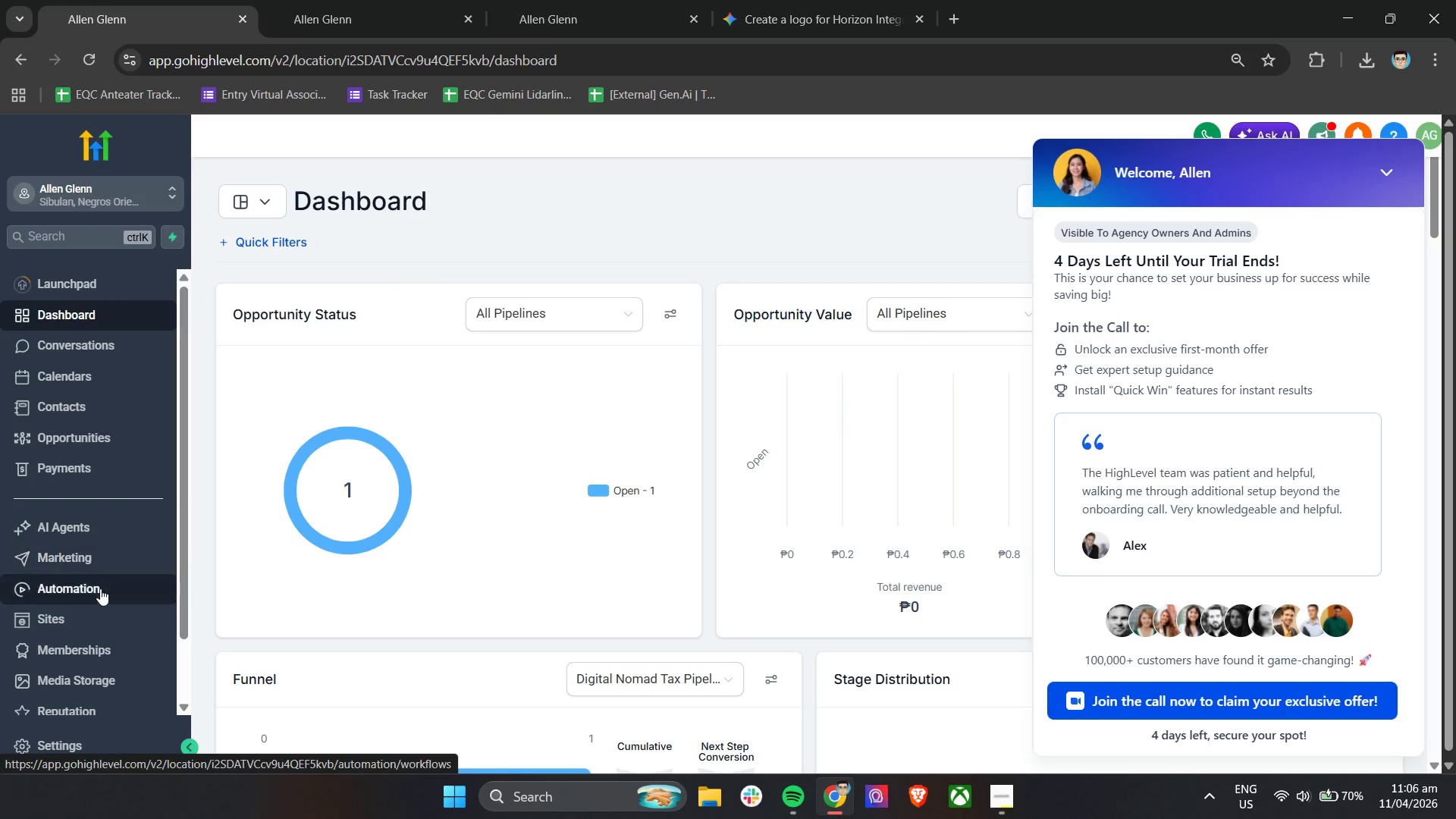 
left_click([95, 564])
 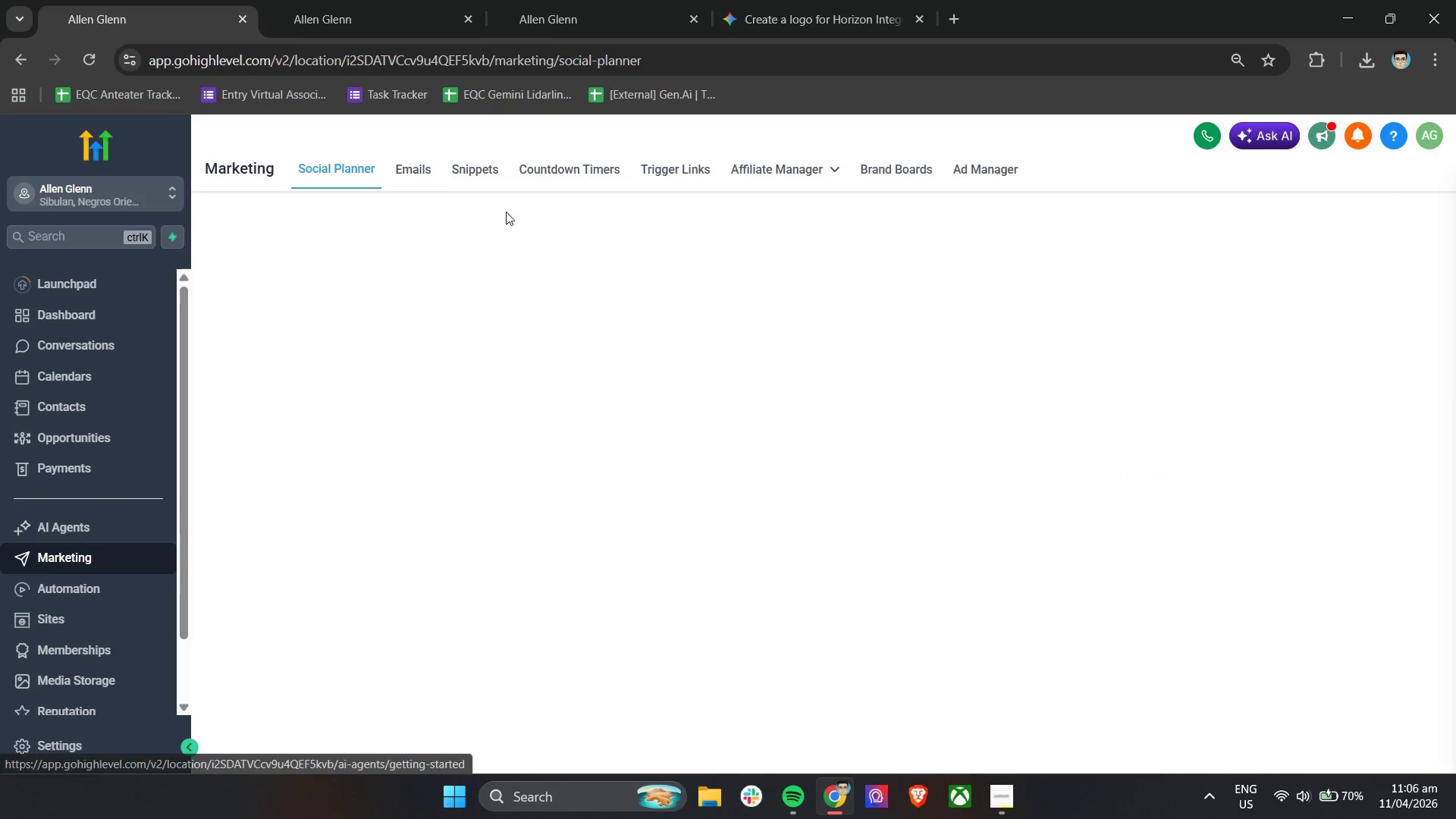 
left_click([406, 174])
 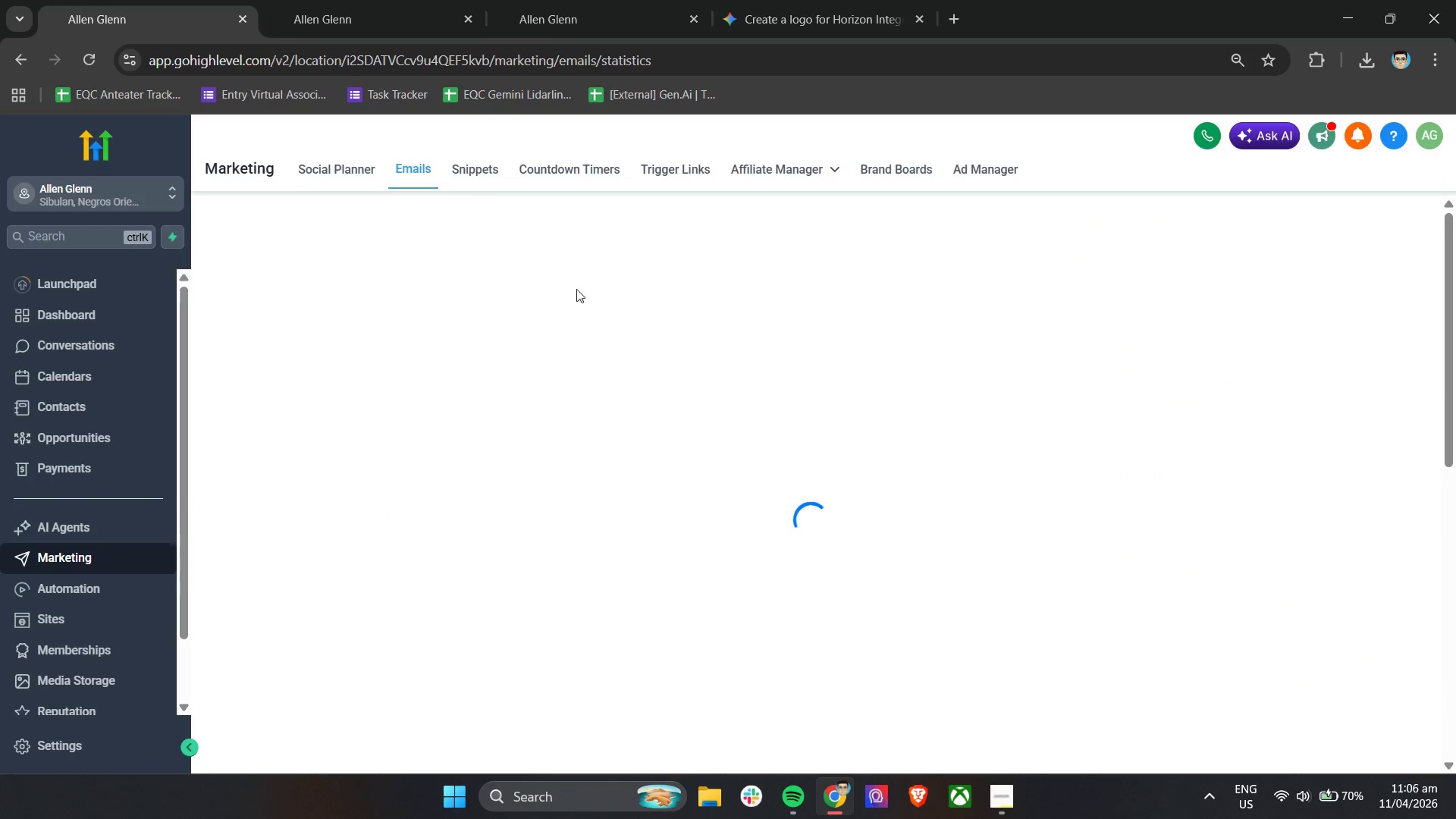 
right_click([424, 174])
 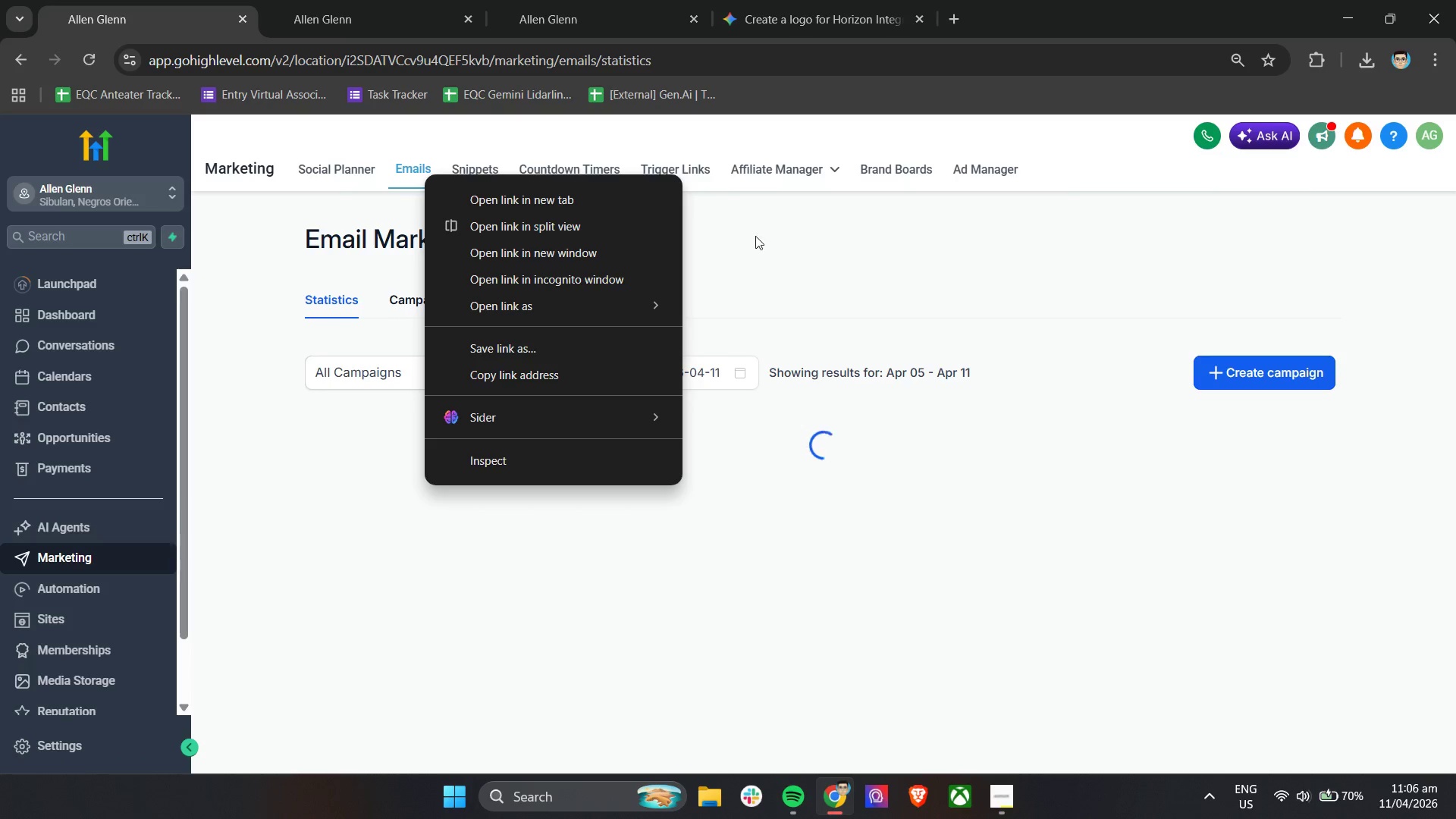 
left_click([783, 228])
 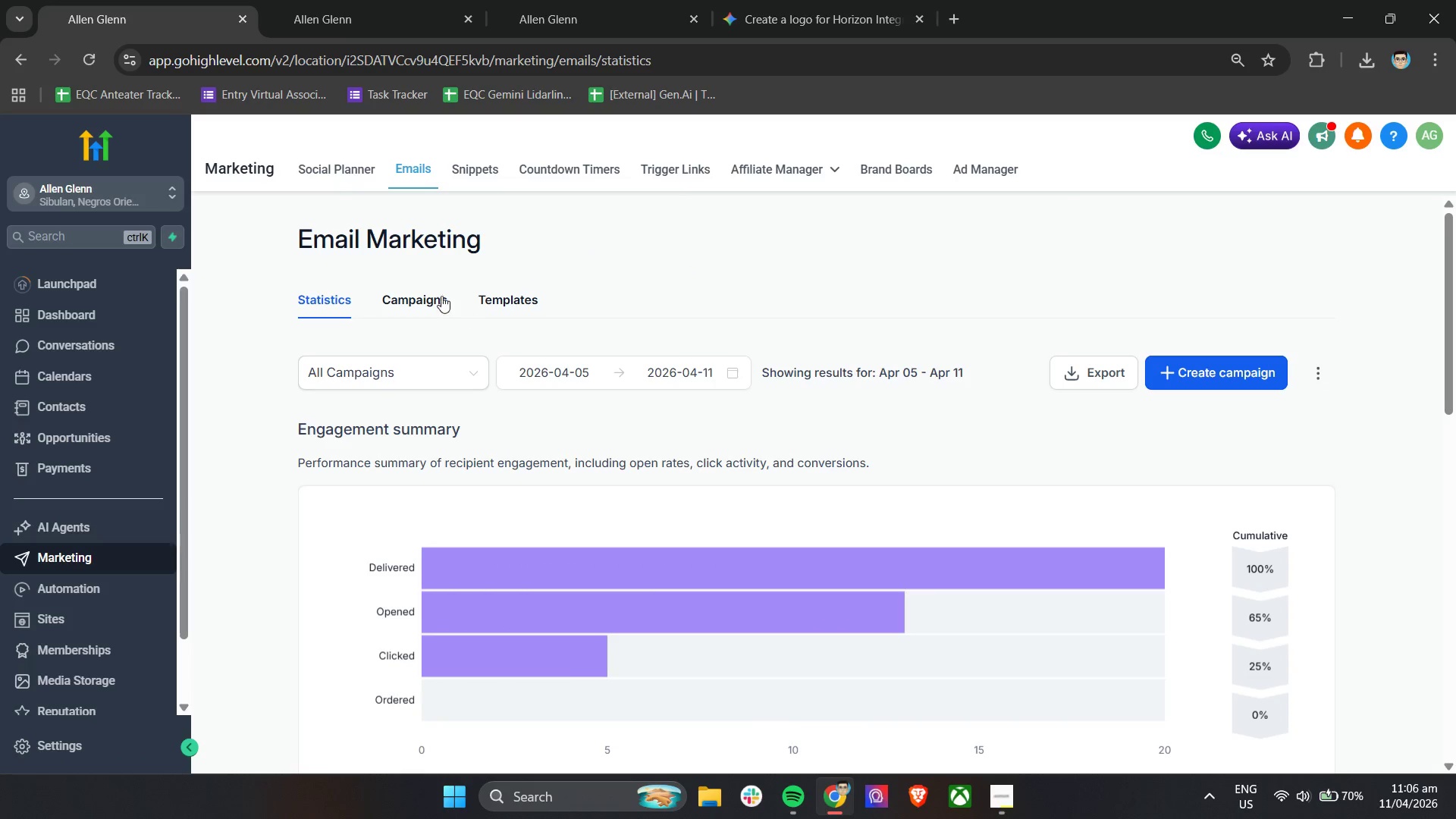 
right_click([514, 301])
 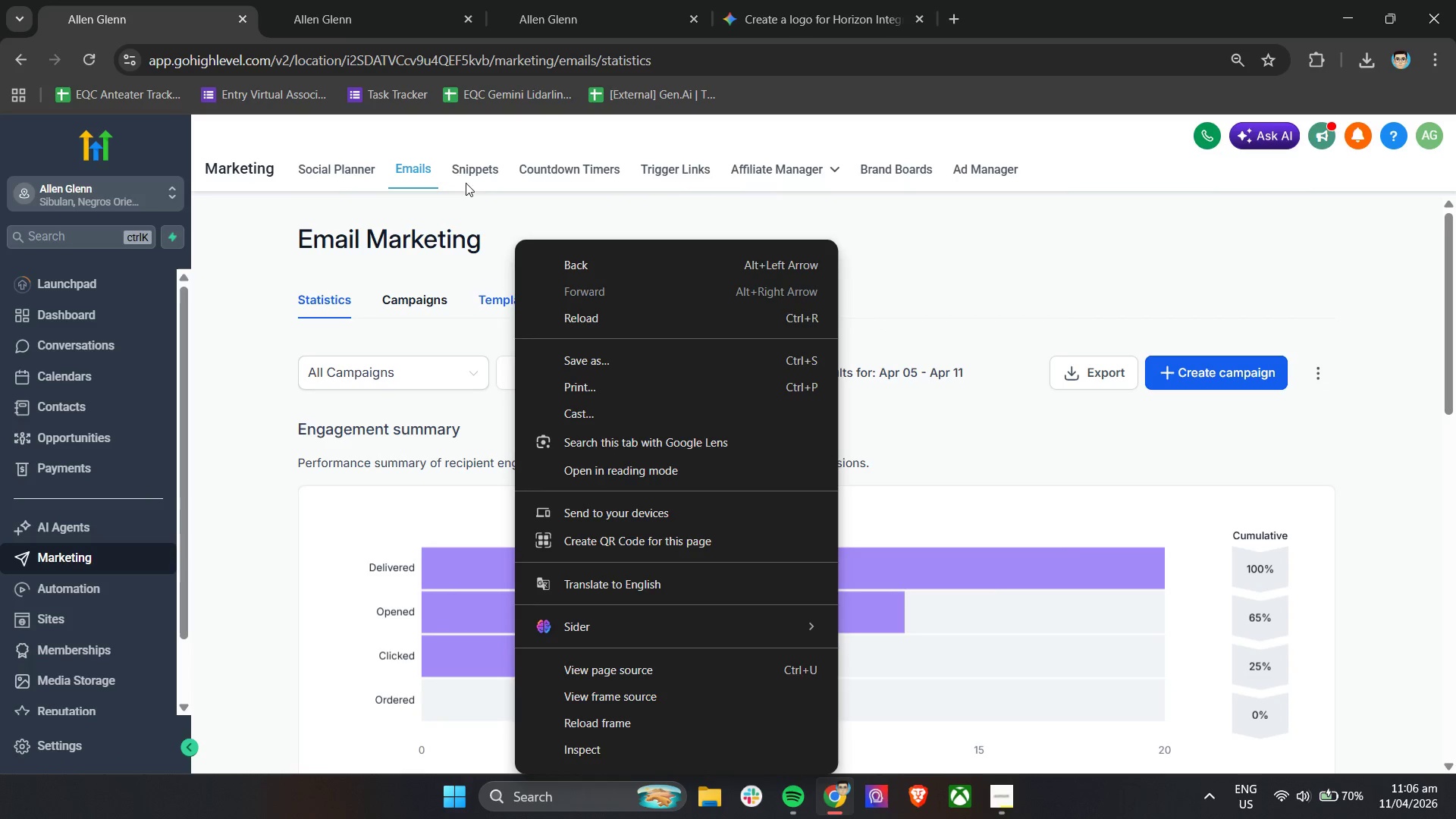 
right_click([407, 168])
 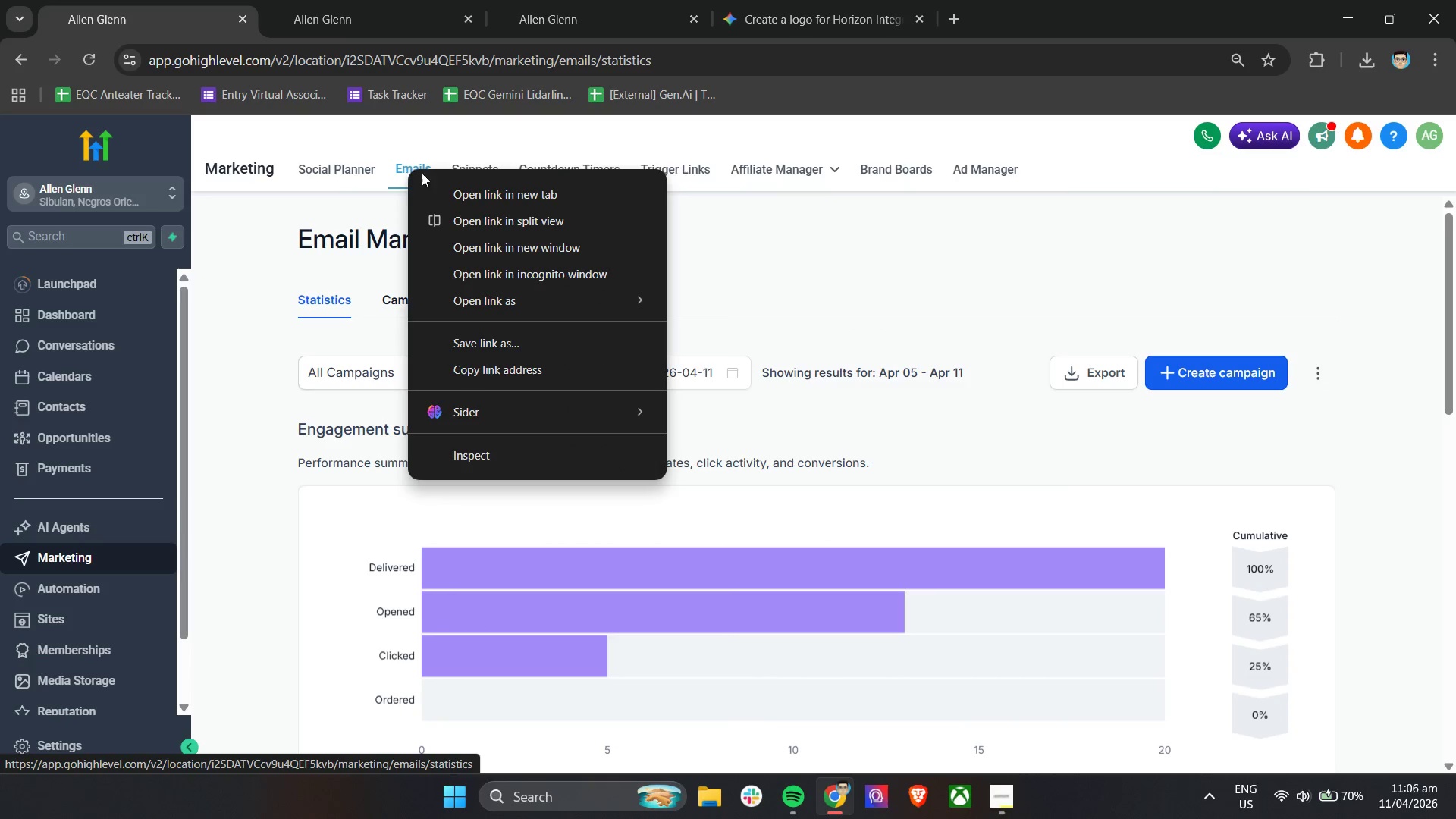 
left_click([441, 181])
 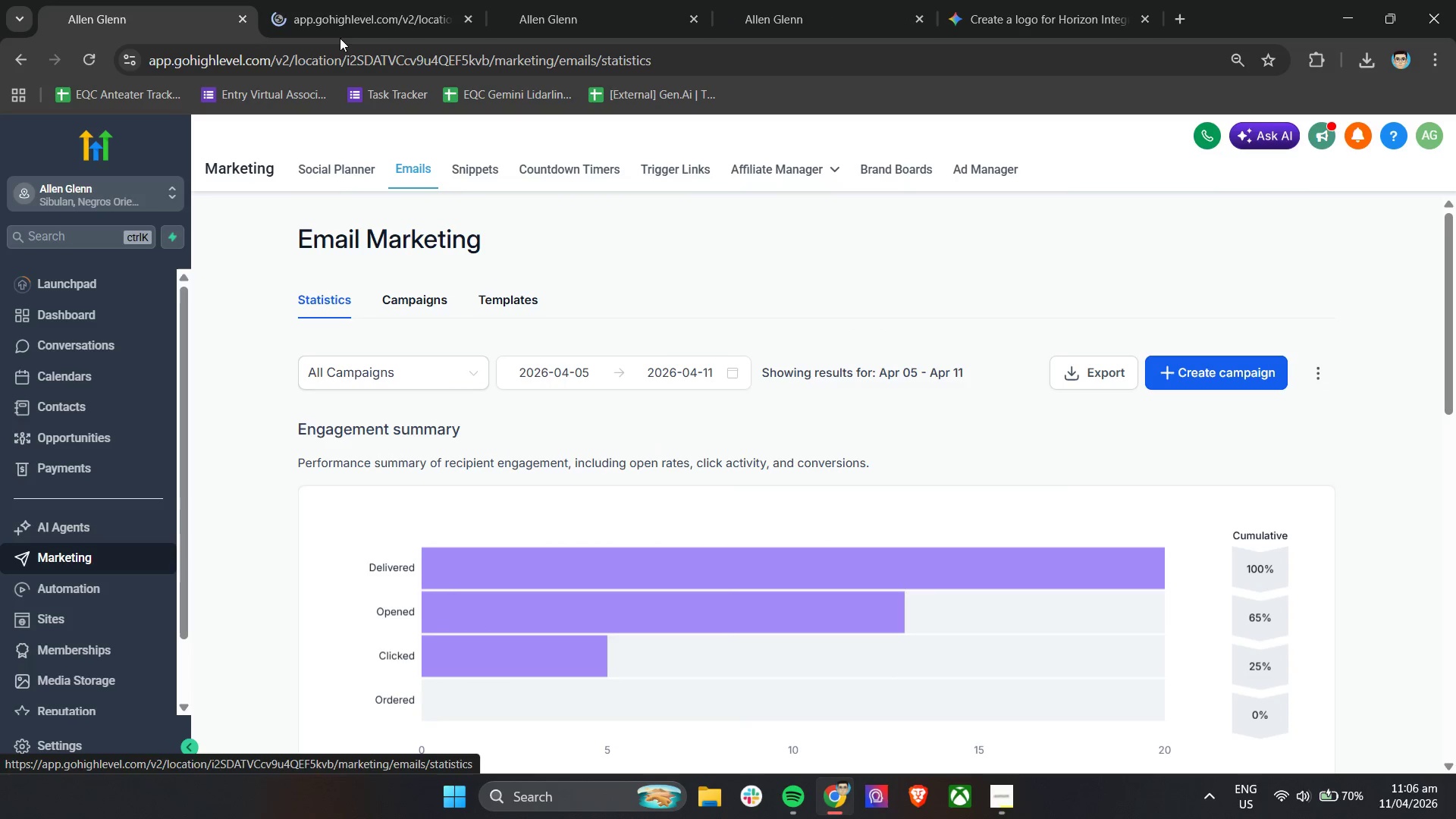 
left_click_drag(start_coordinate=[347, 18], to_coordinate=[748, 0])
 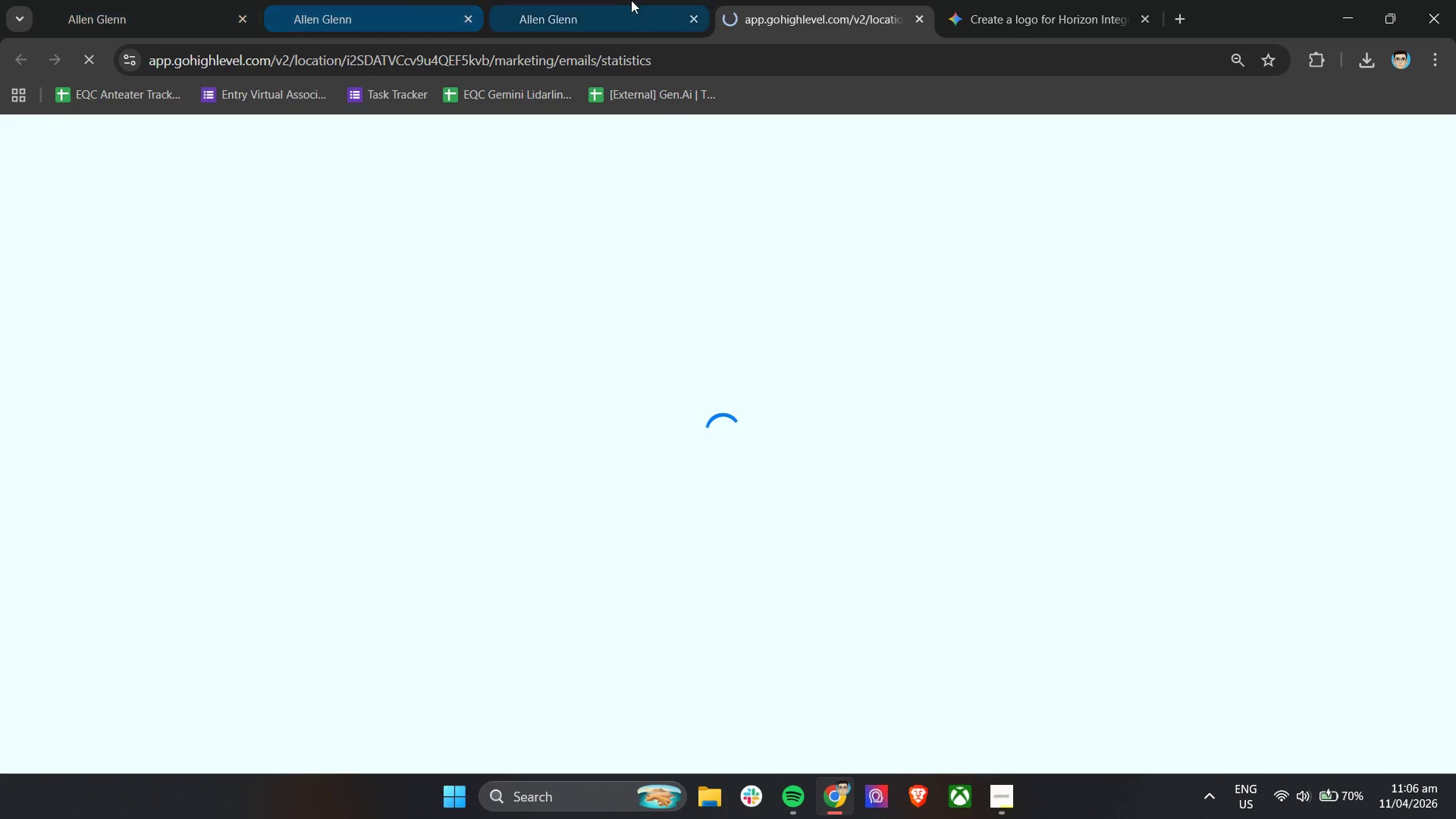 
left_click([610, 0])
 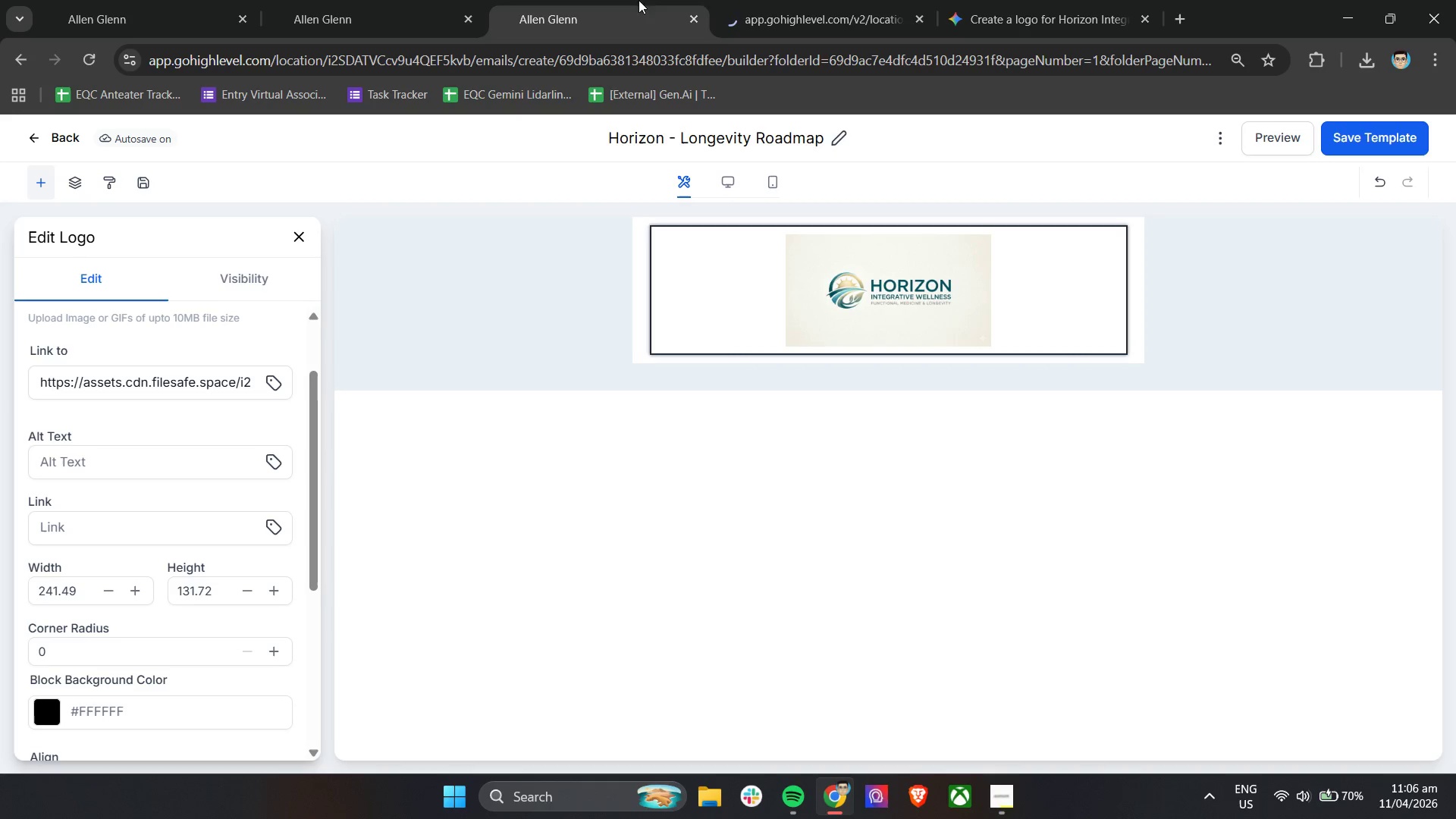 
left_click([727, 0])
 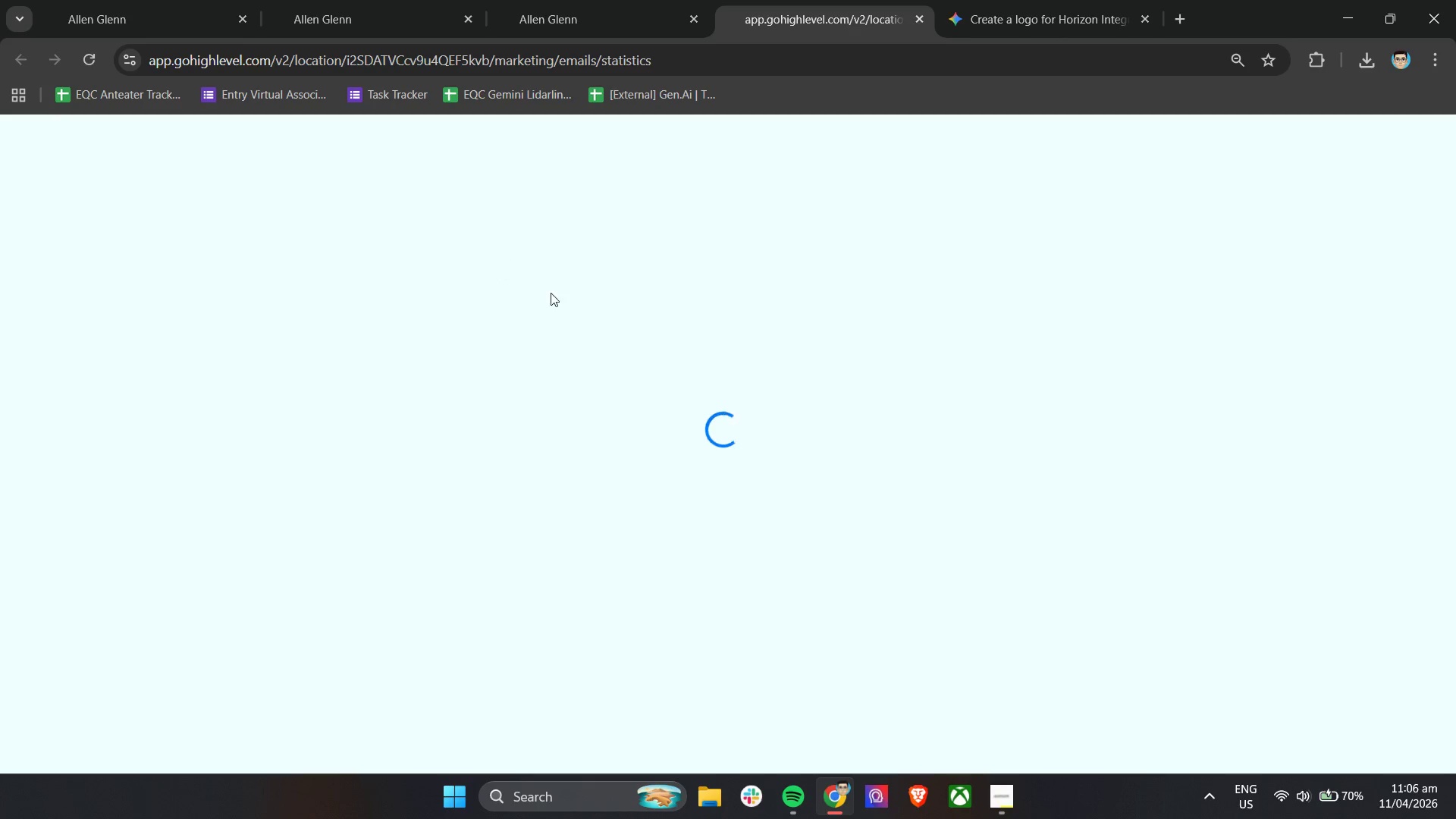 
mouse_move([623, 2])
 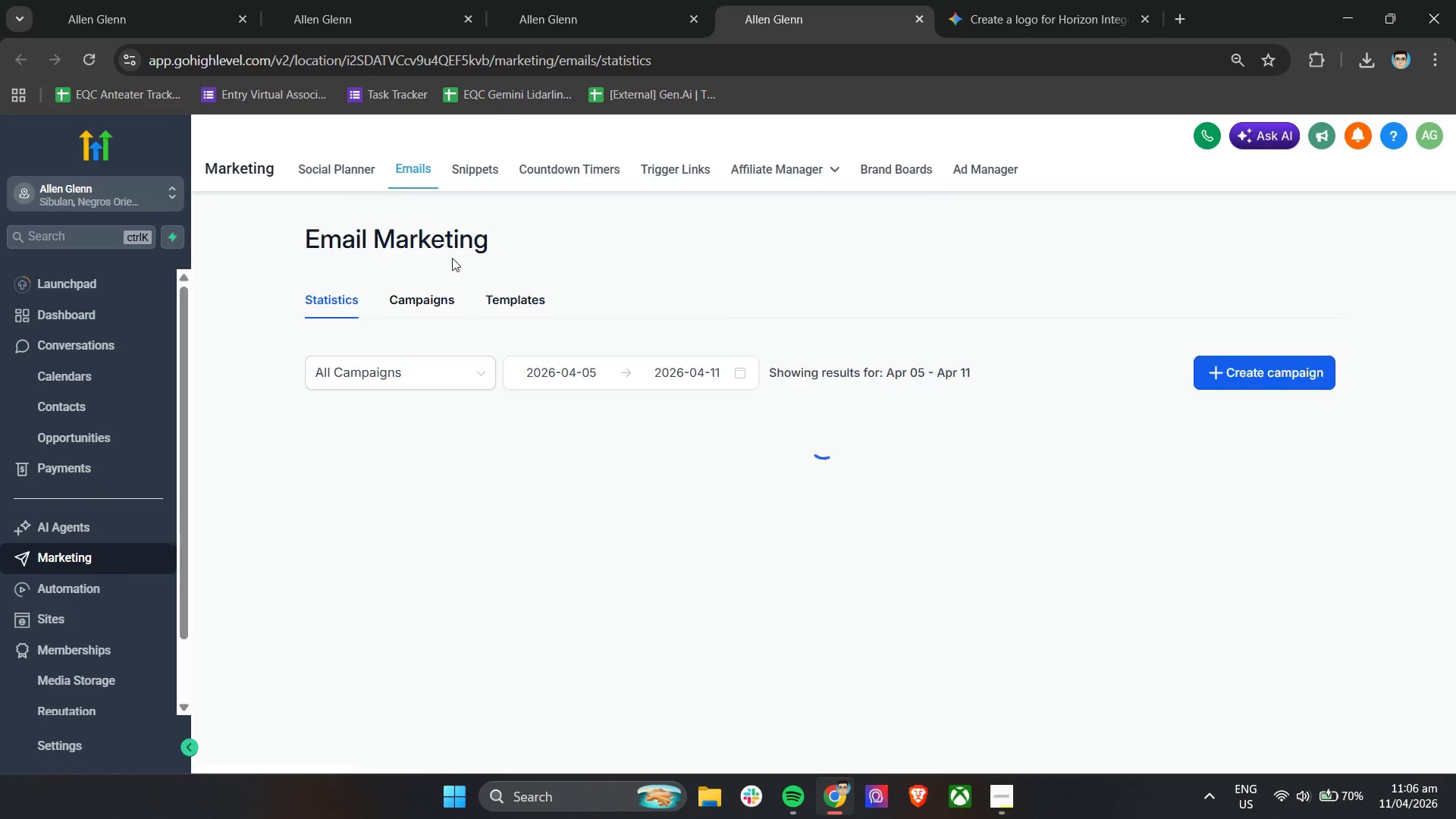 
left_click([513, 297])
 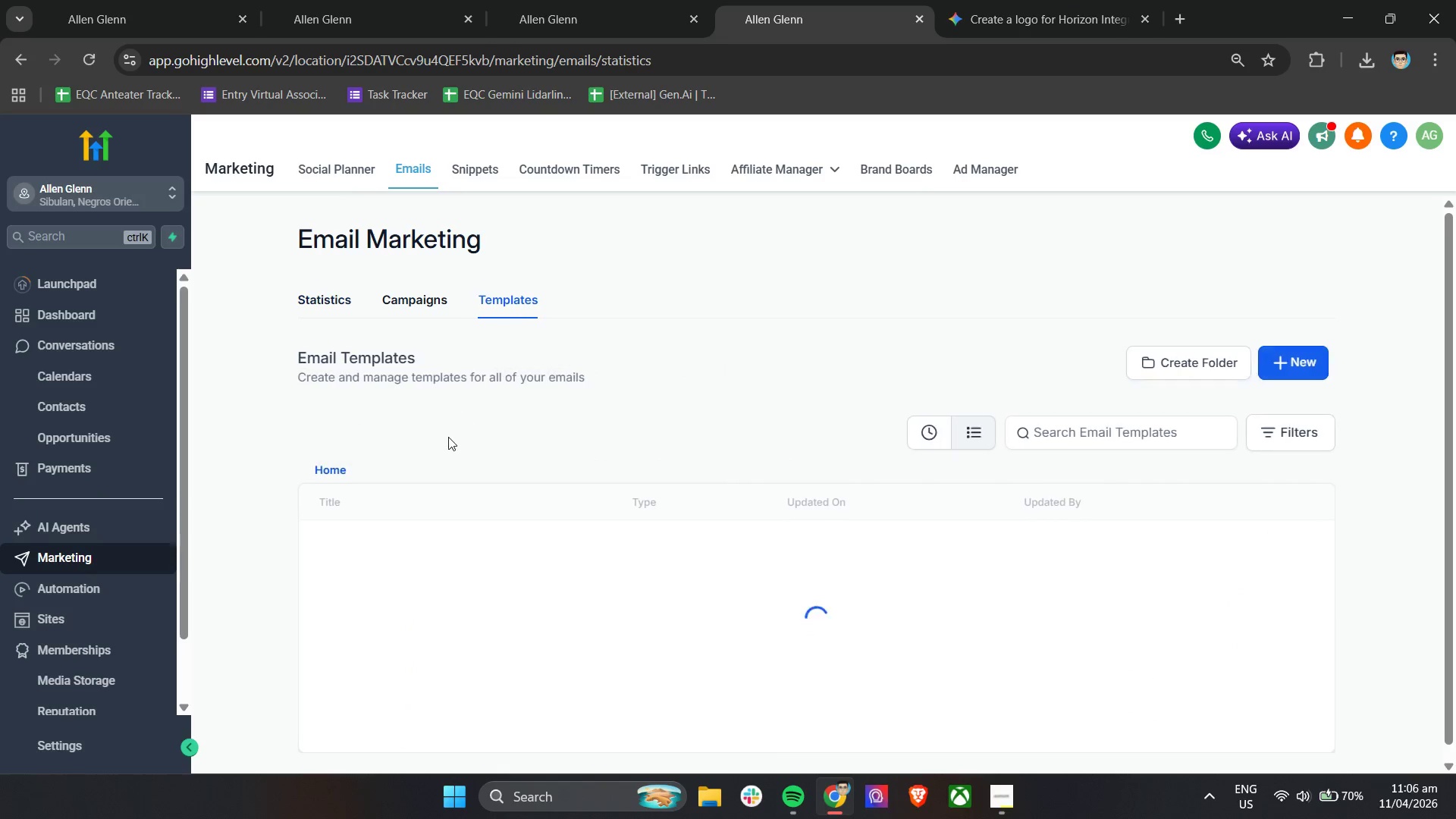 
scroll: coordinate [448, 437], scroll_direction: down, amount: 3.0
 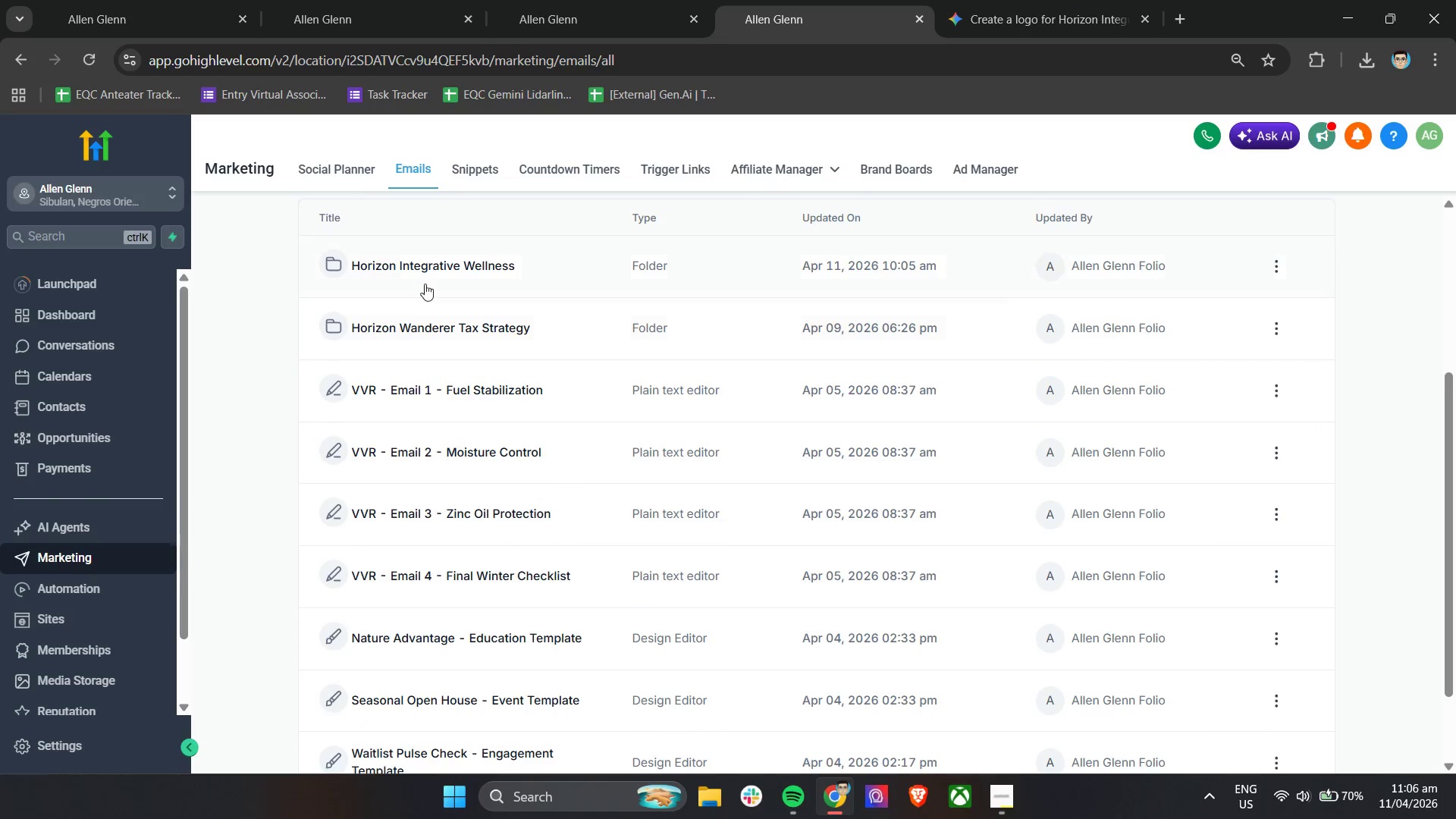 
left_click([425, 271])
 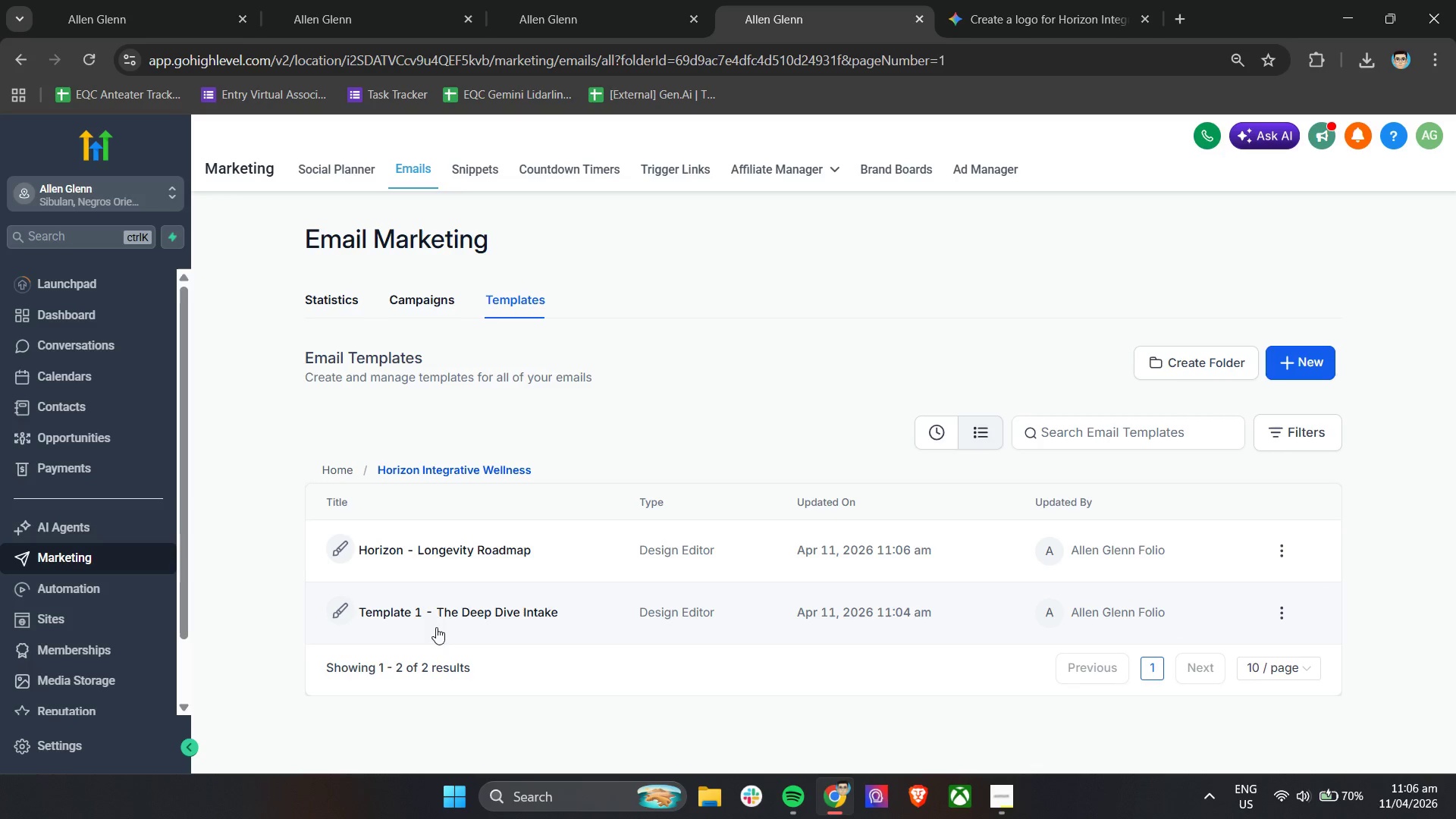 
left_click([455, 610])
 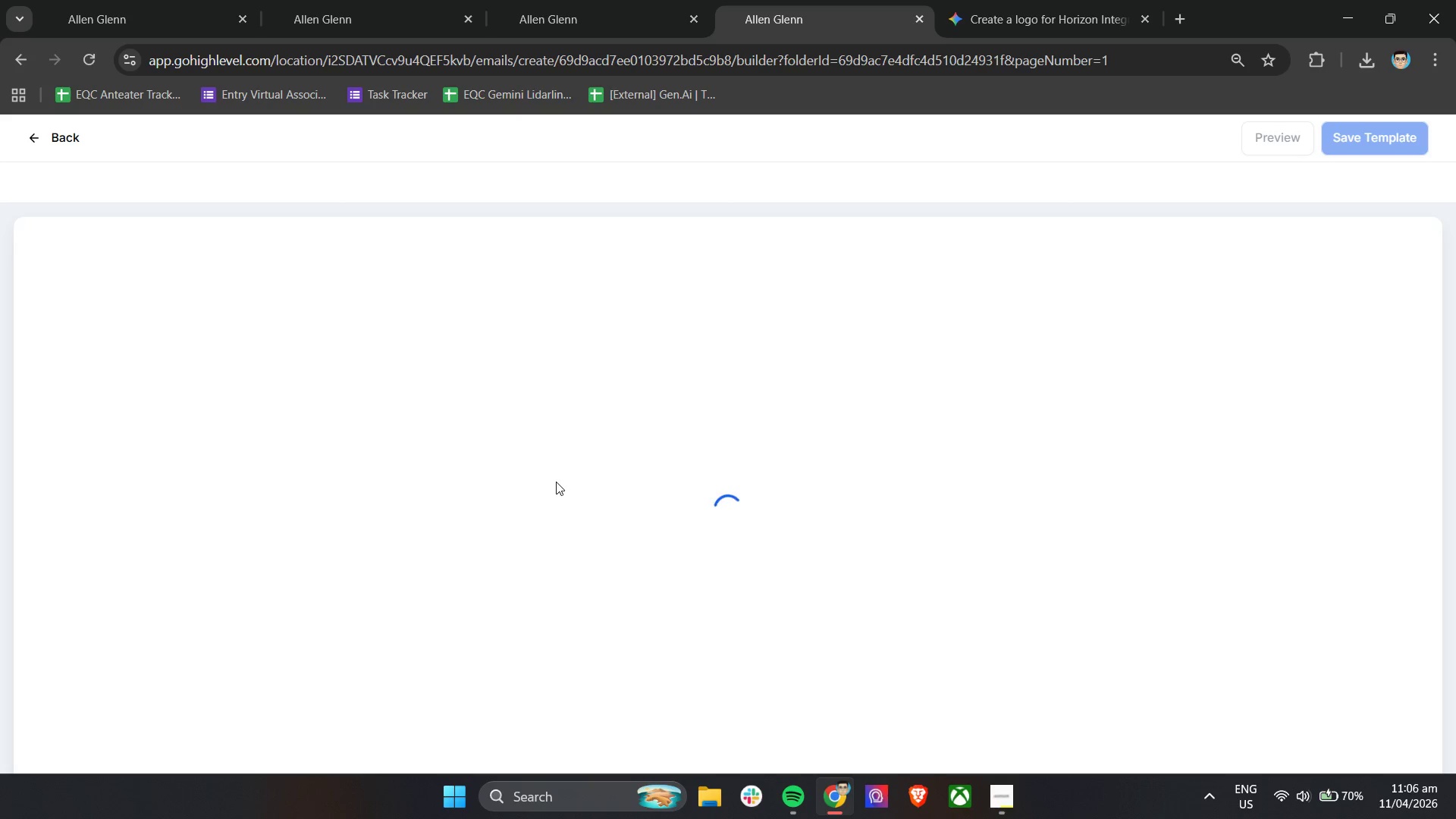 
wait(5.59)
 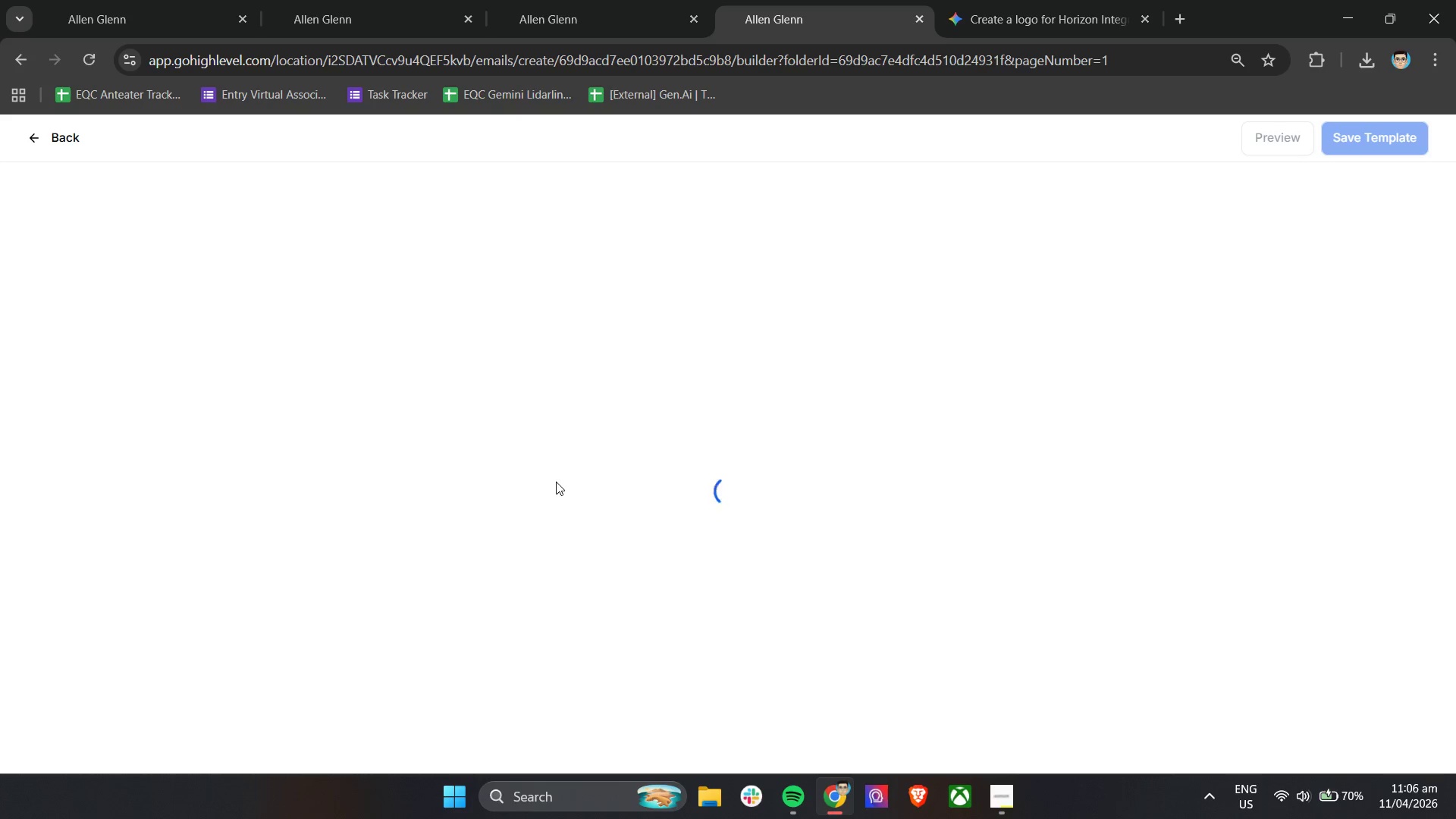 
left_click([846, 300])
 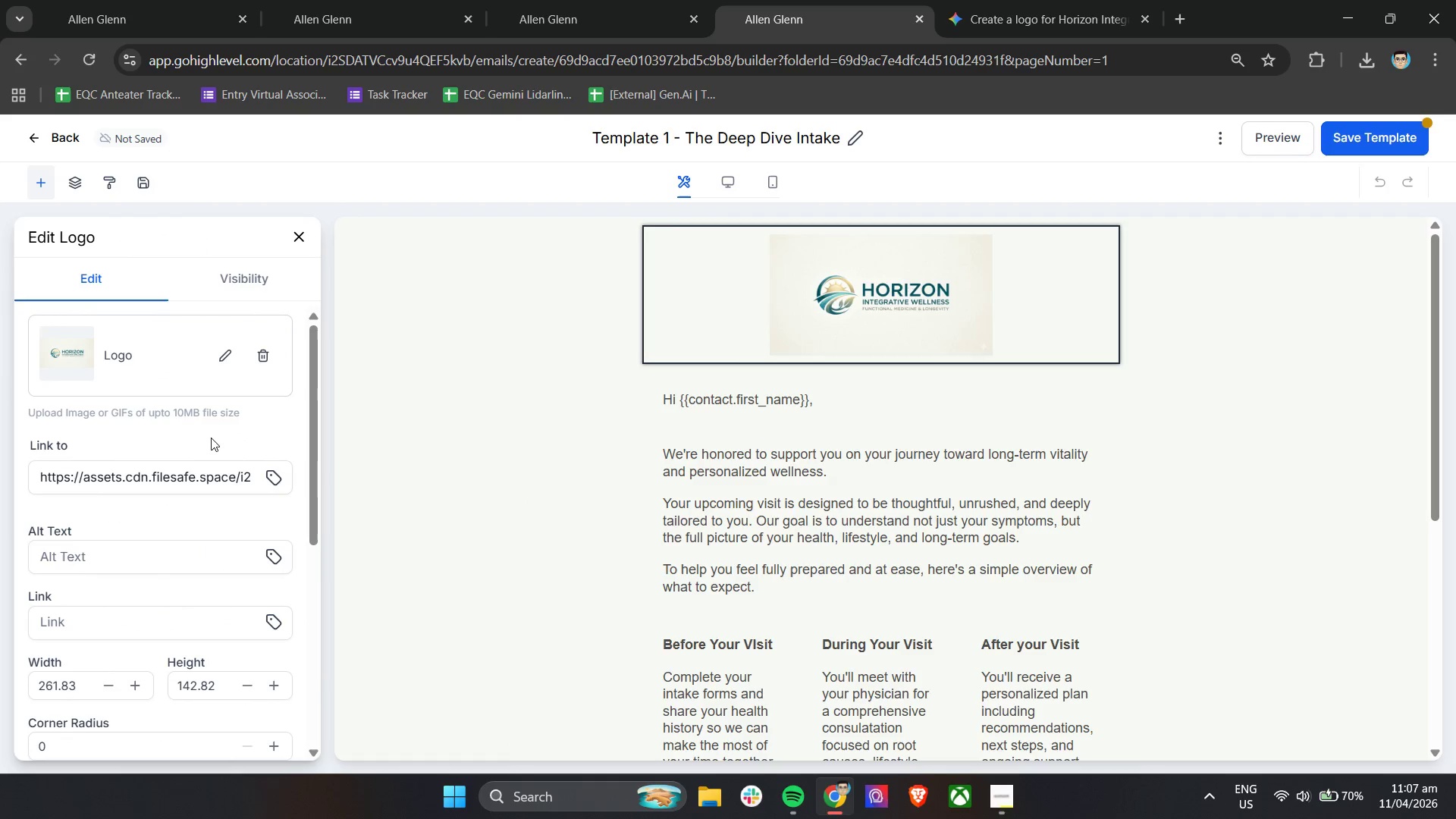 
scroll: coordinate [211, 438], scroll_direction: down, amount: 1.0
 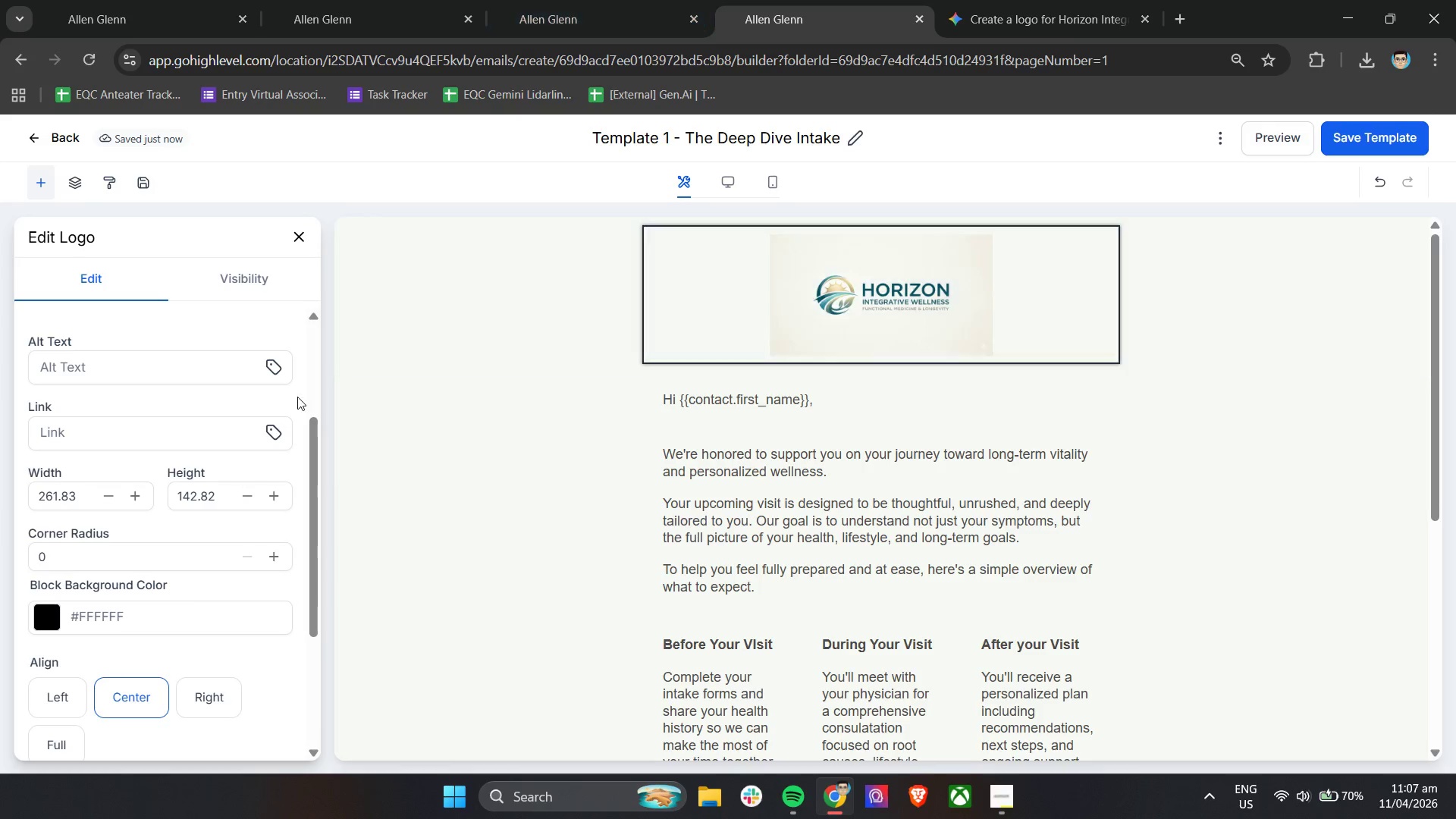 
wait(5.27)
 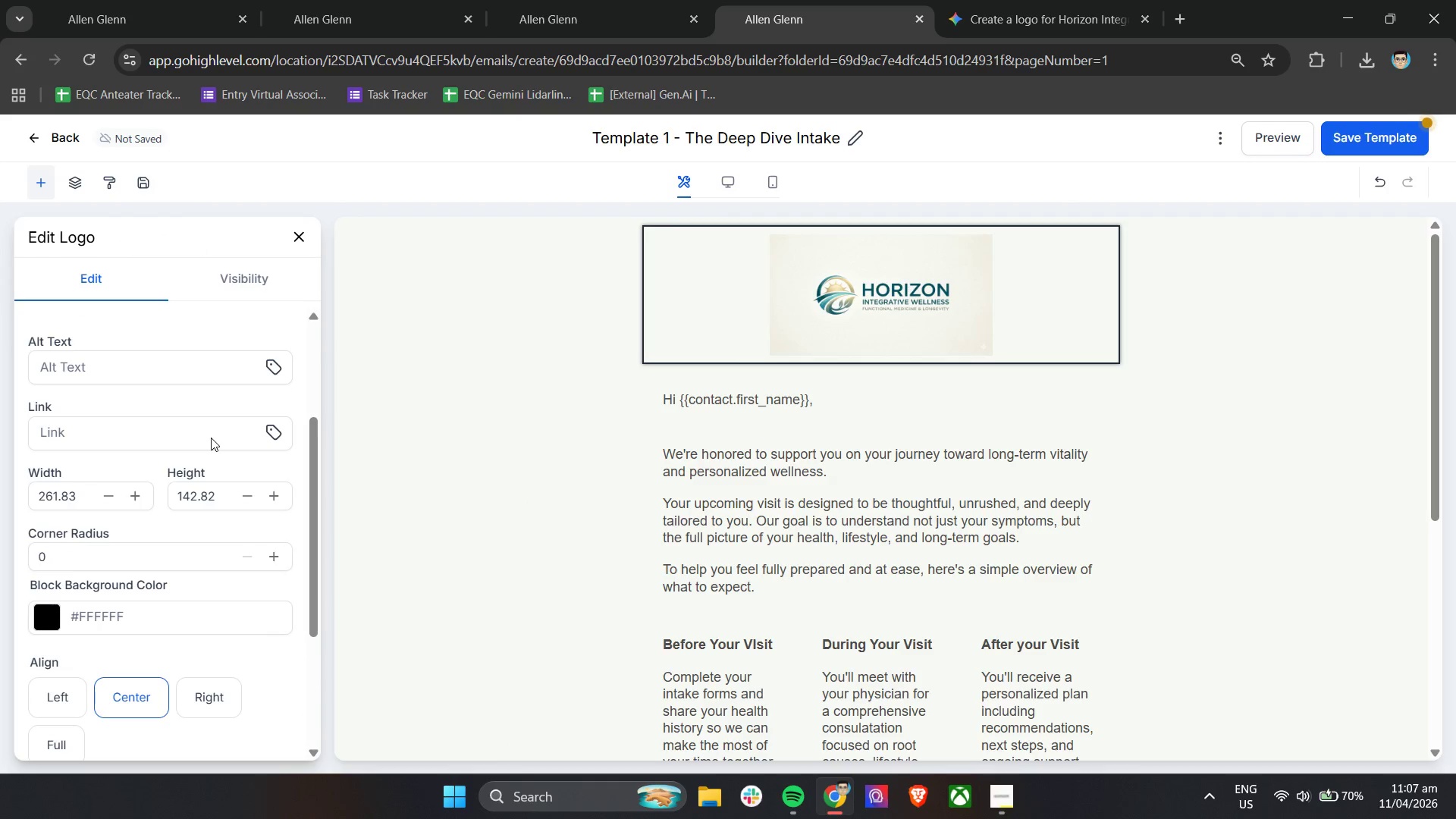 
left_click_drag(start_coordinate=[79, 494], to_coordinate=[56, 500])
 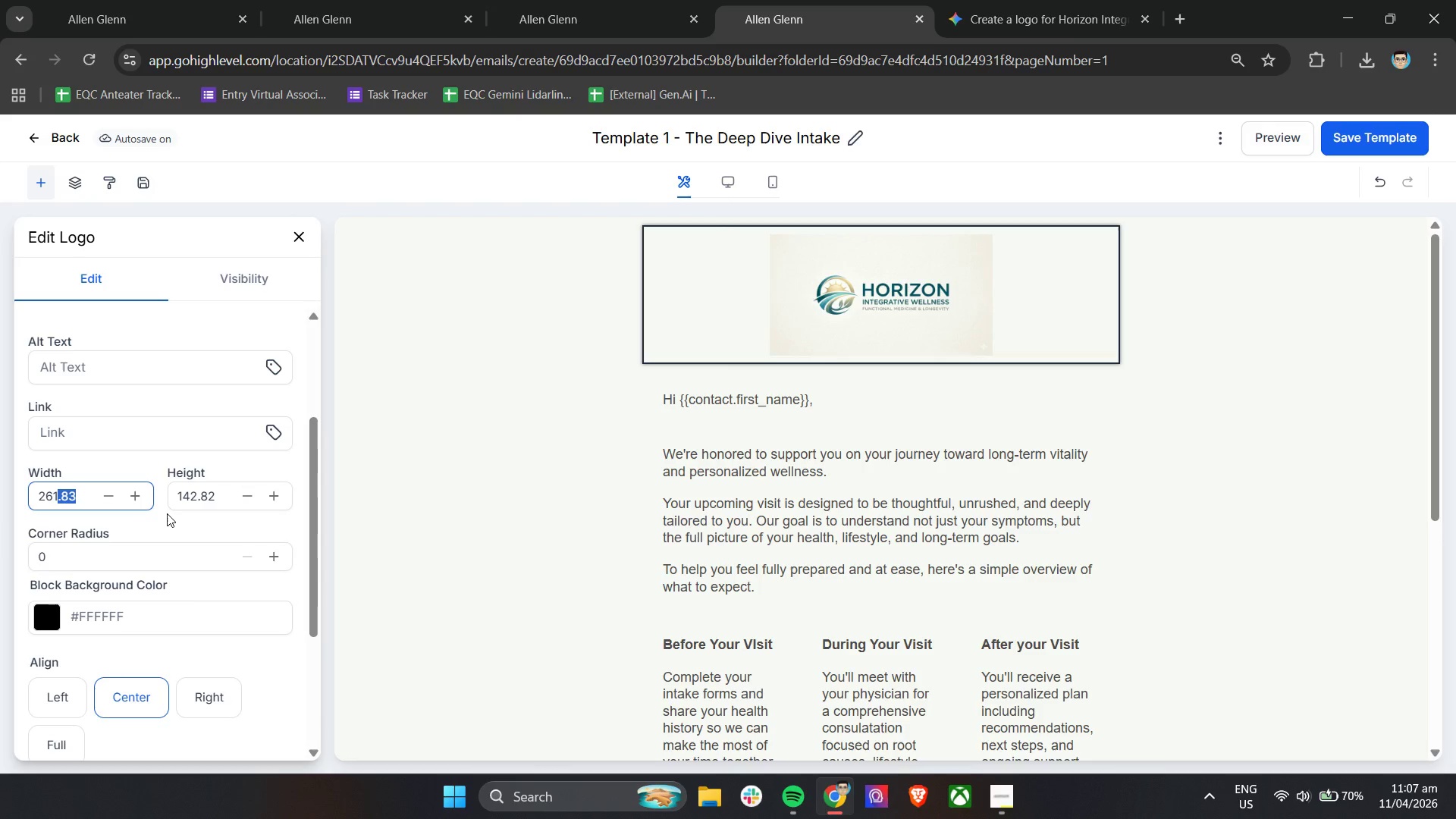 
key(Backspace)
 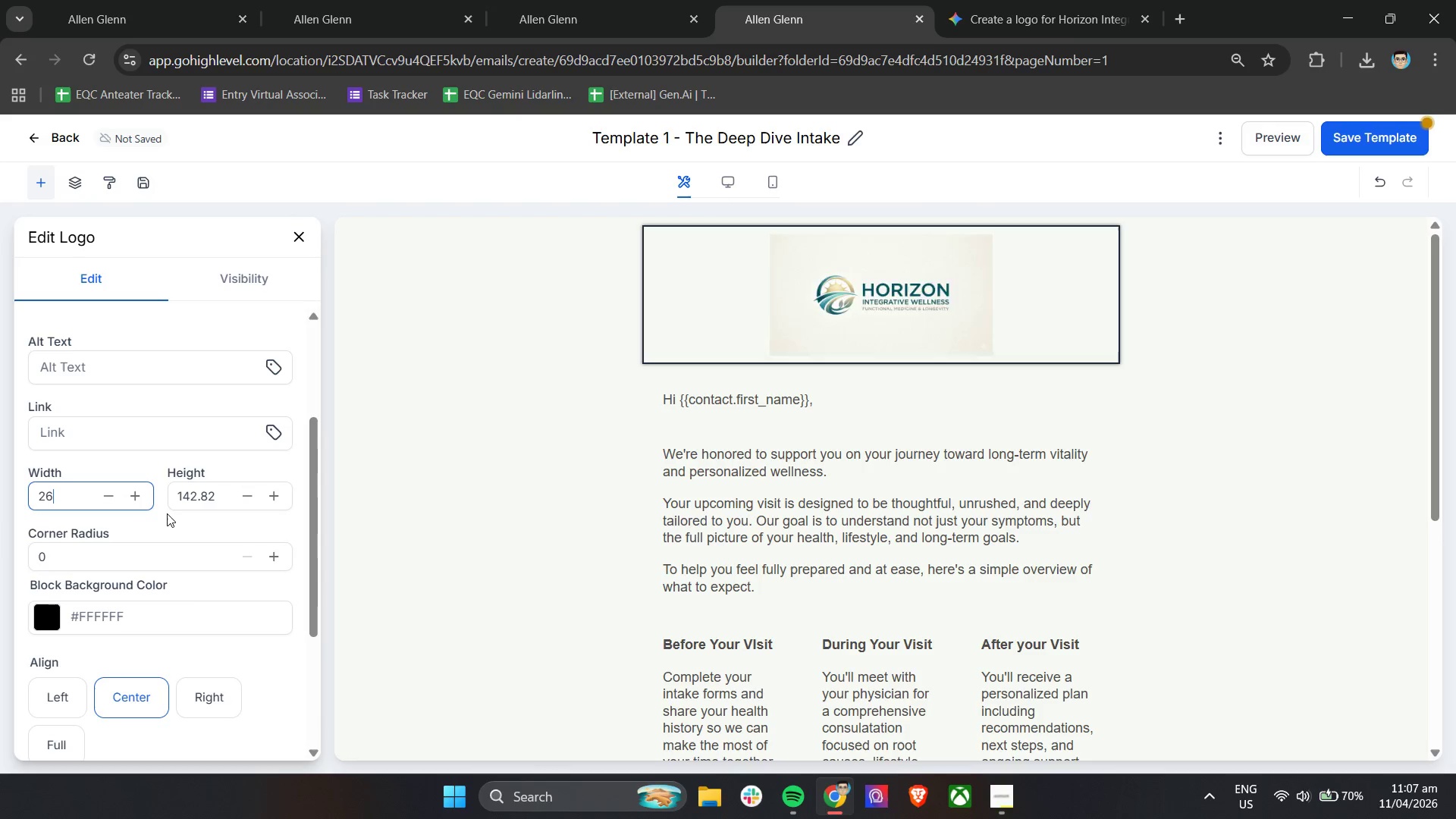 
key(Backspace)
 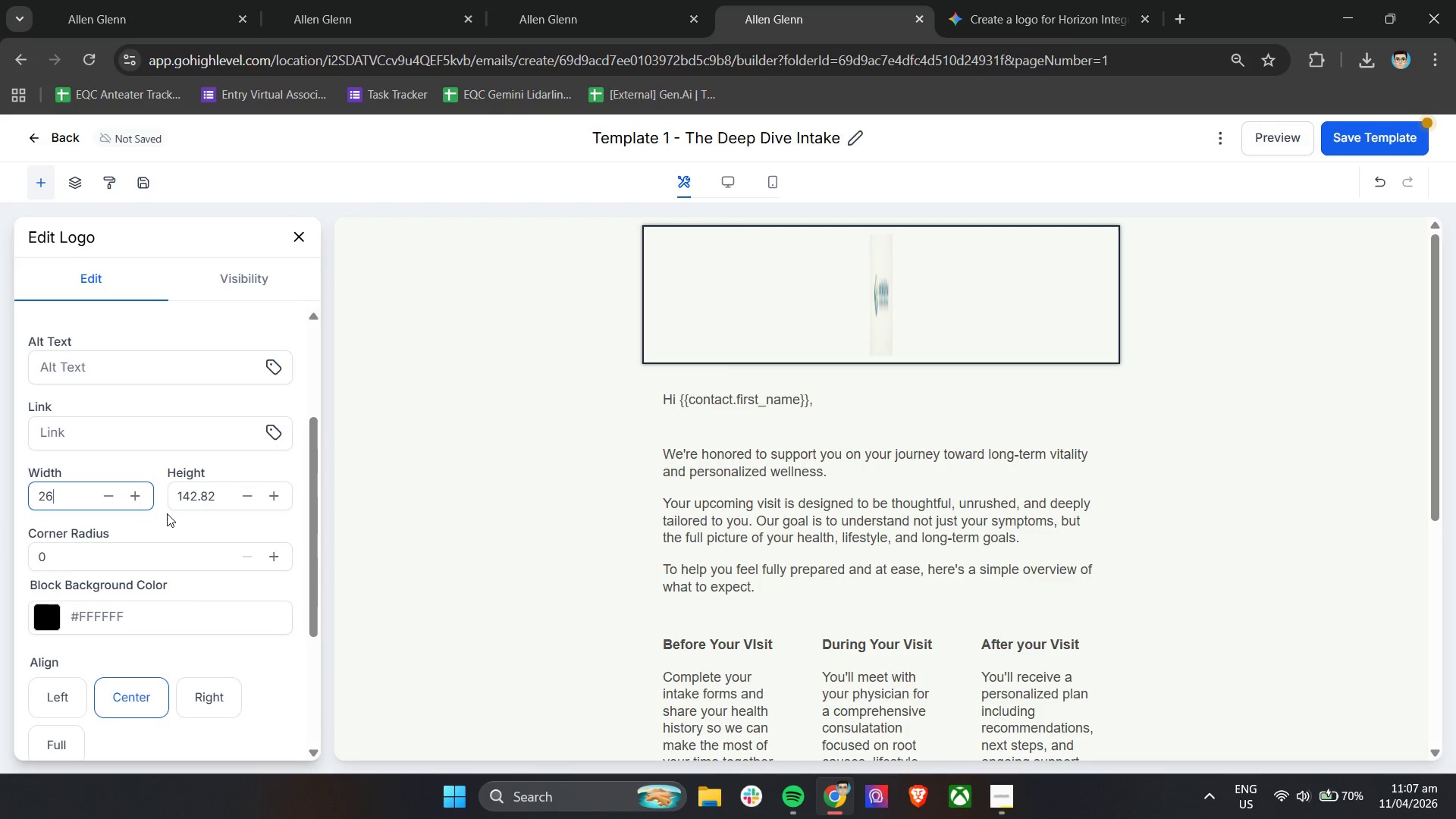 
key(5)
 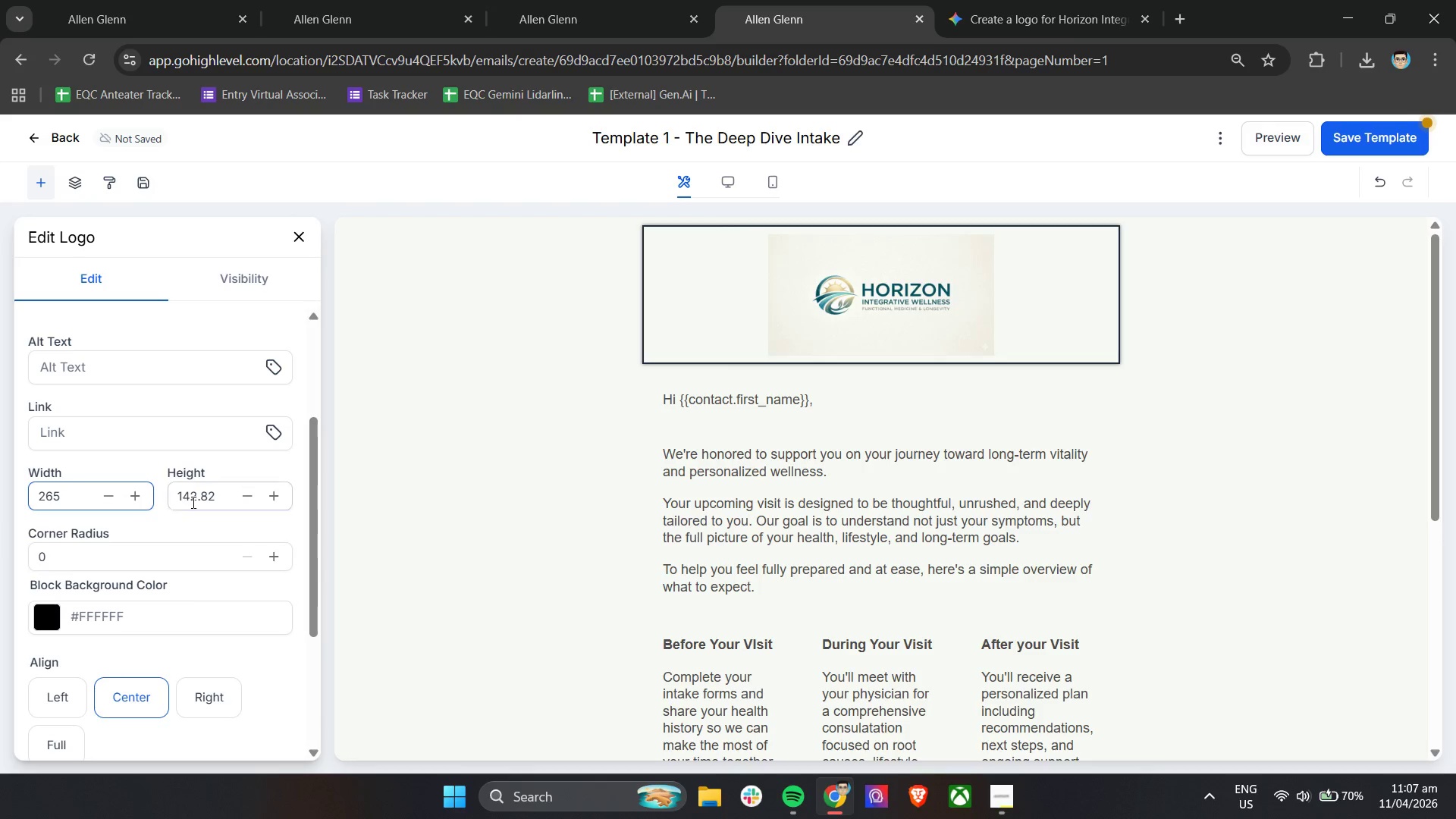 
left_click_drag(start_coordinate=[224, 500], to_coordinate=[189, 500])
 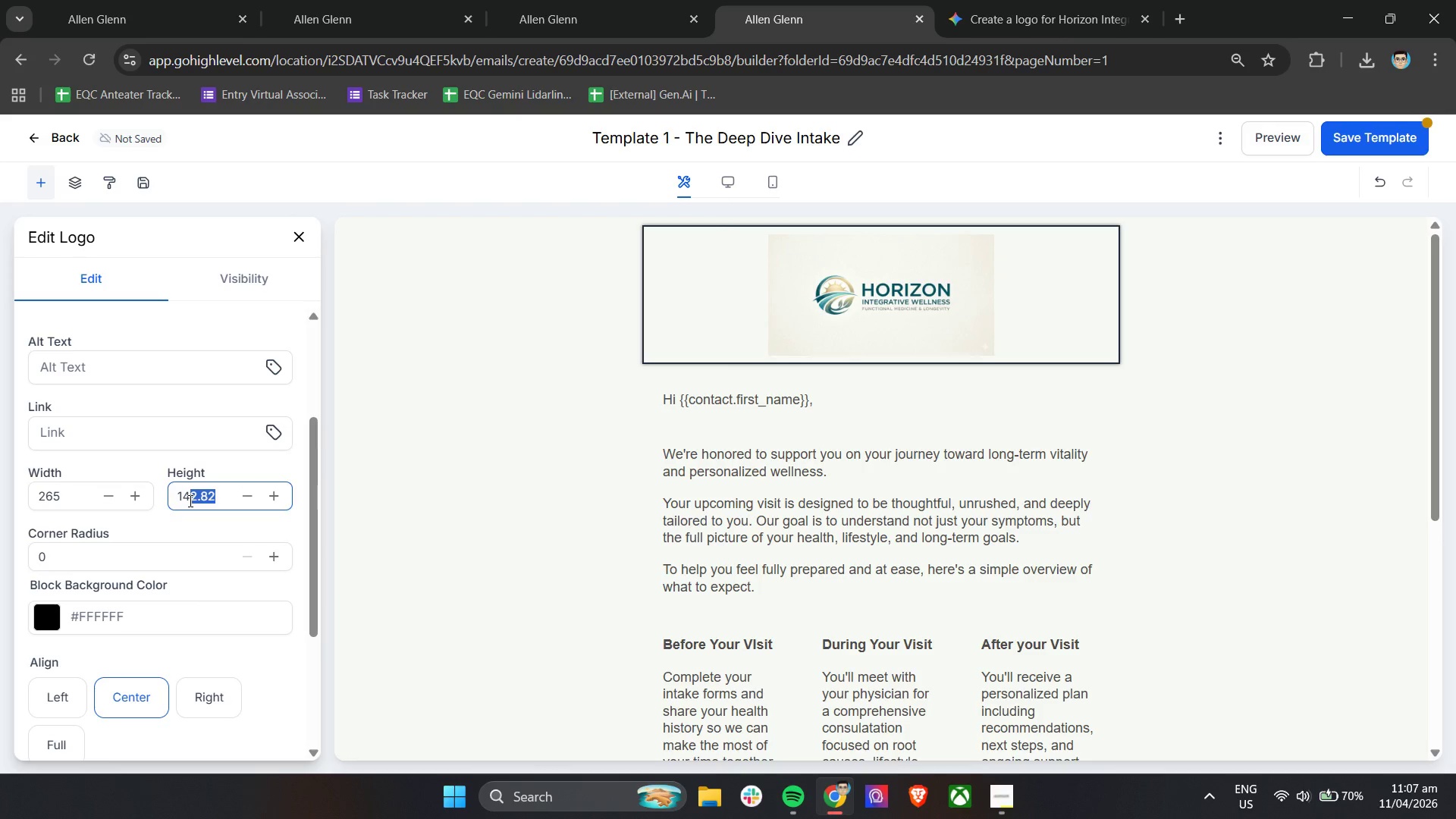 
type(50[F12])
 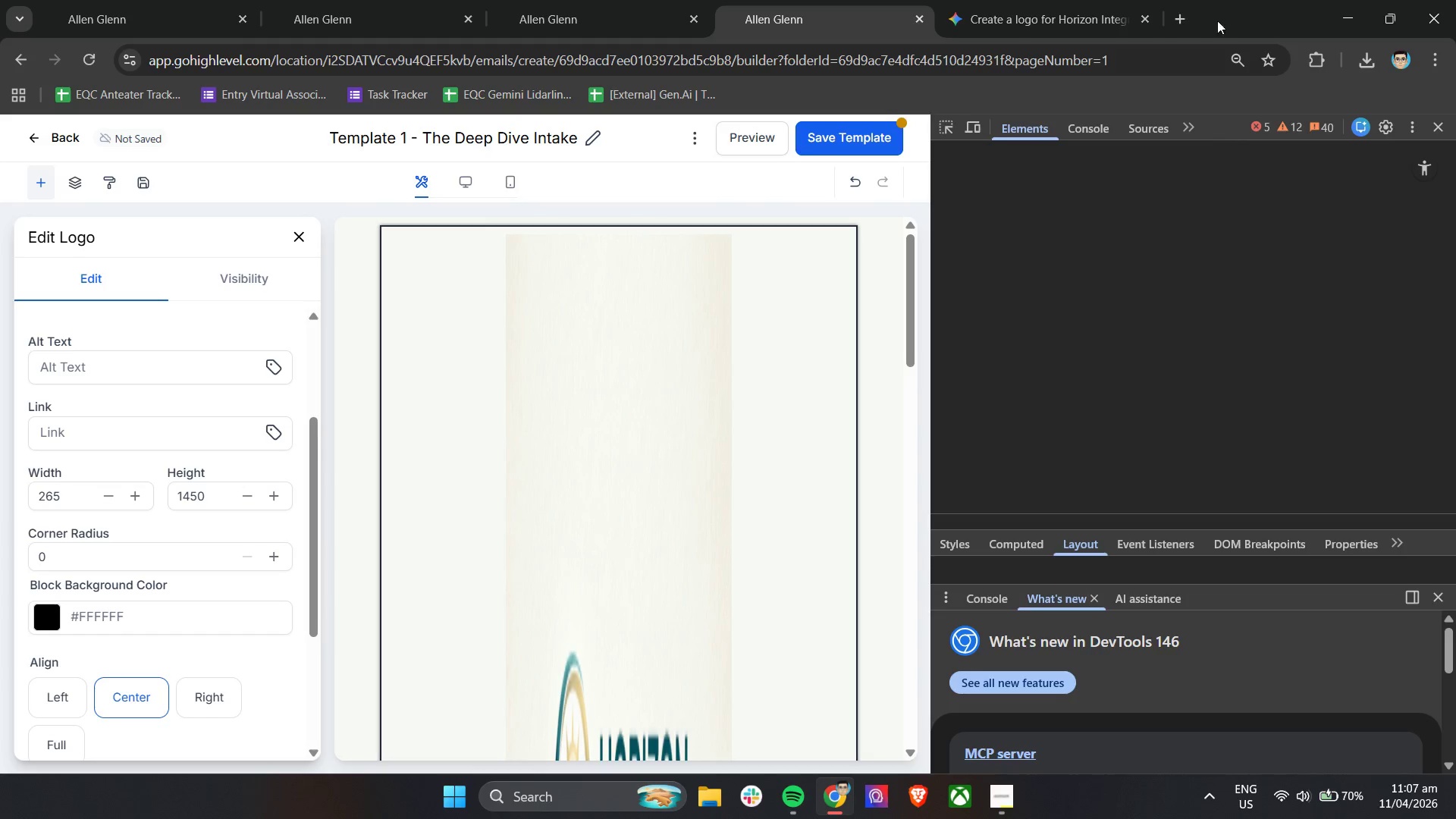 
left_click([1438, 129])
 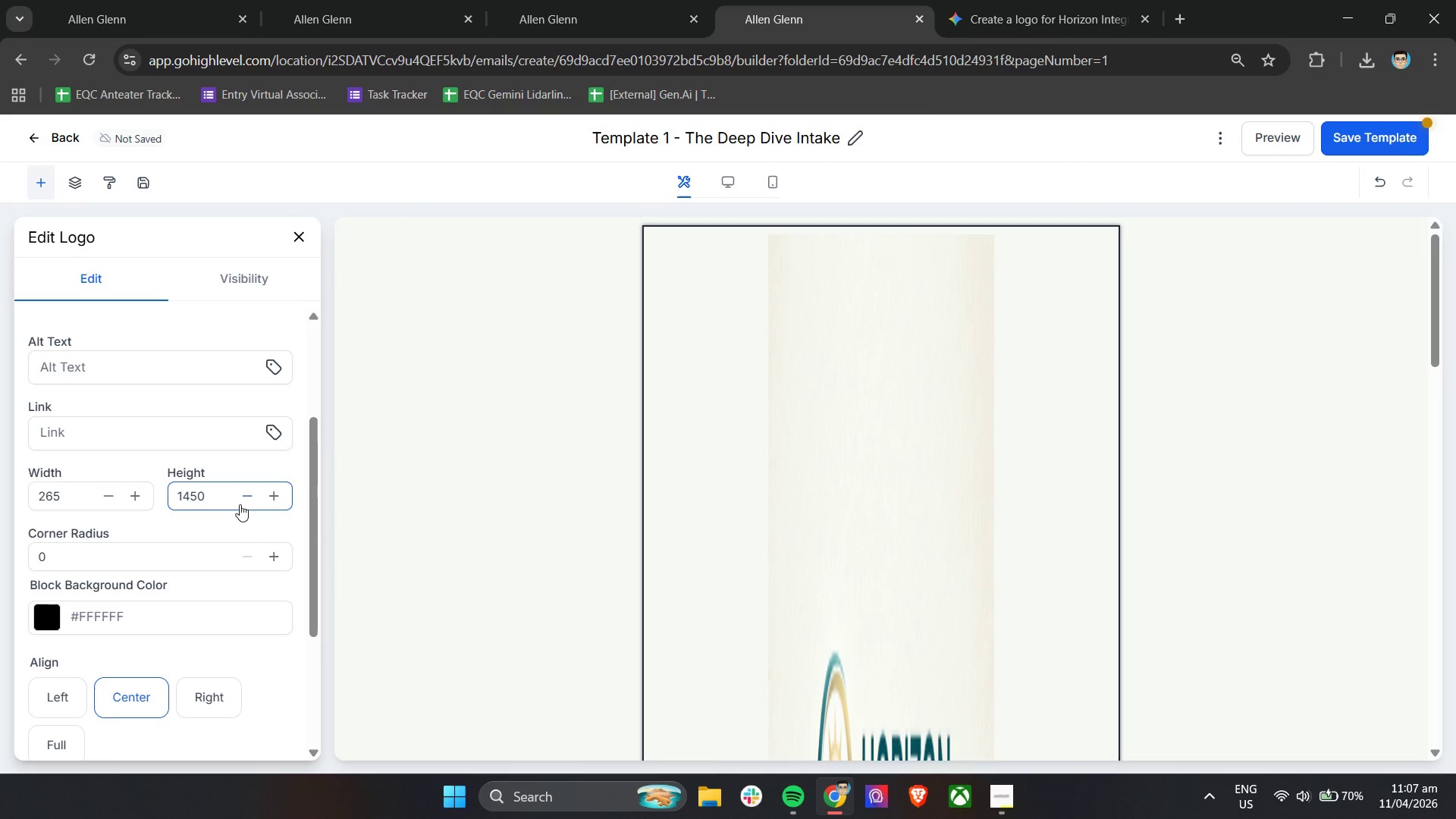 
key(Backspace)
key(Backspace)
key(Backspace)
type(50)
 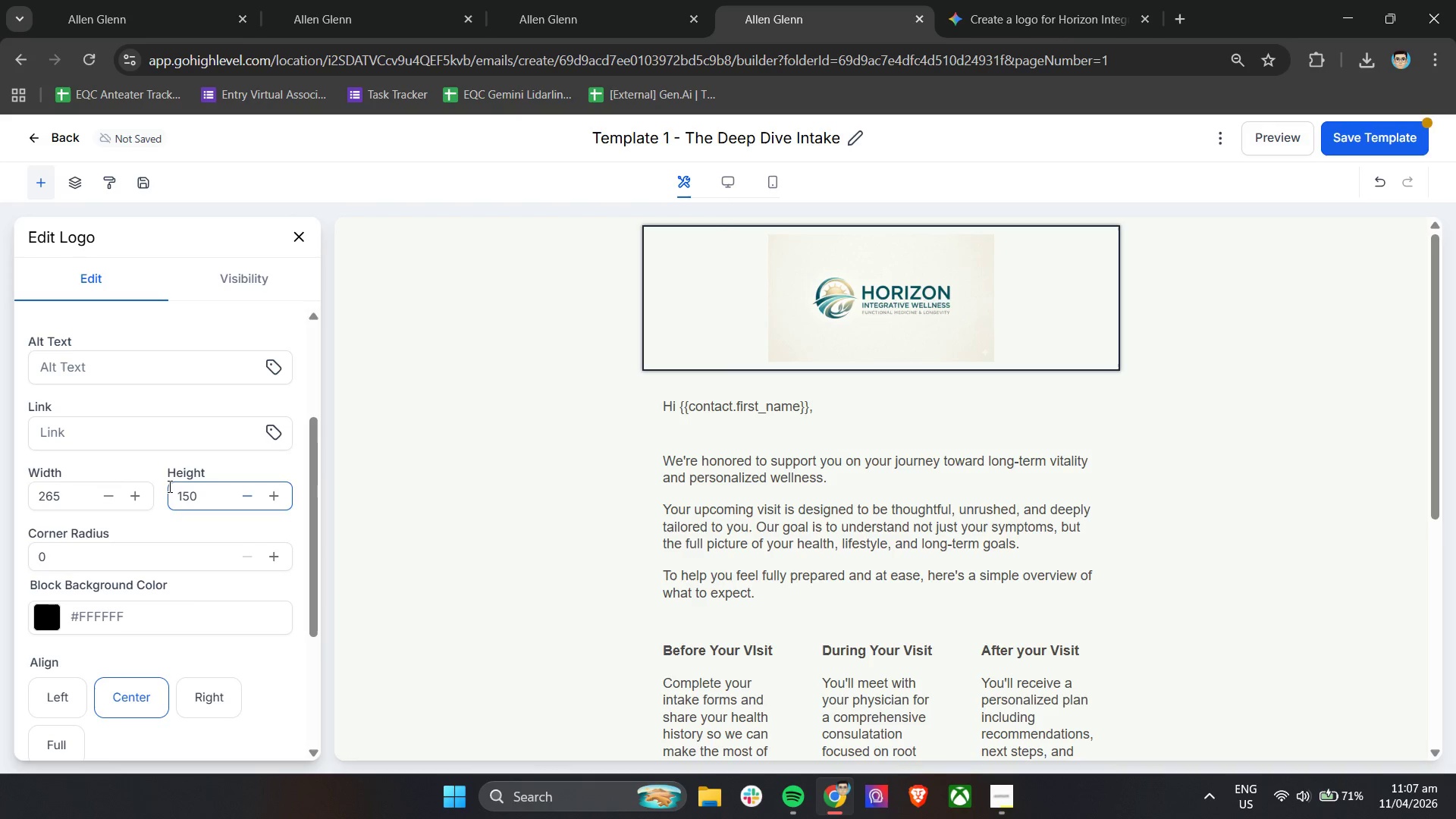 
left_click([118, 464])
 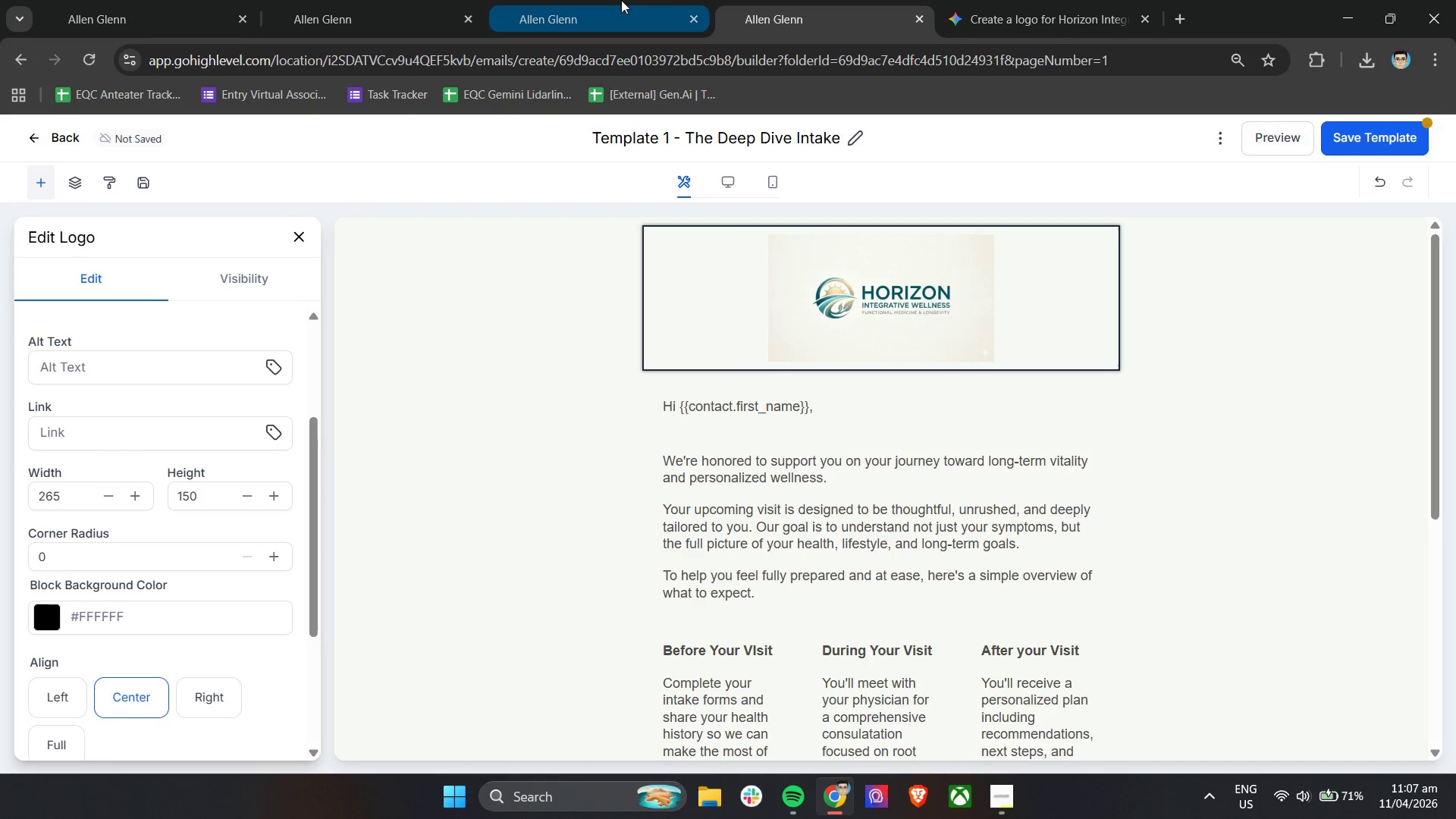 
left_click([620, 0])
 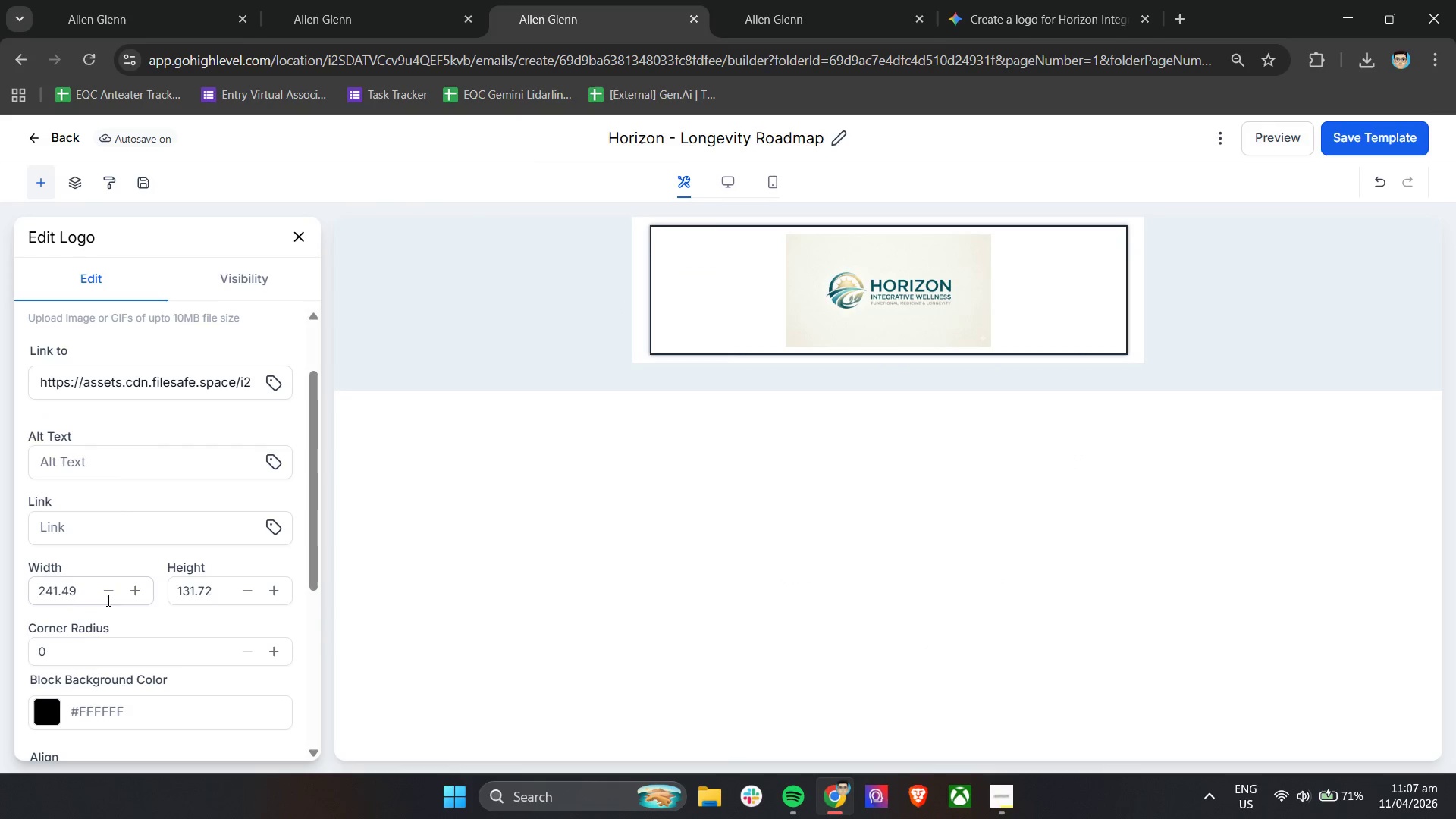 
left_click_drag(start_coordinate=[78, 592], to_coordinate=[32, 592])
 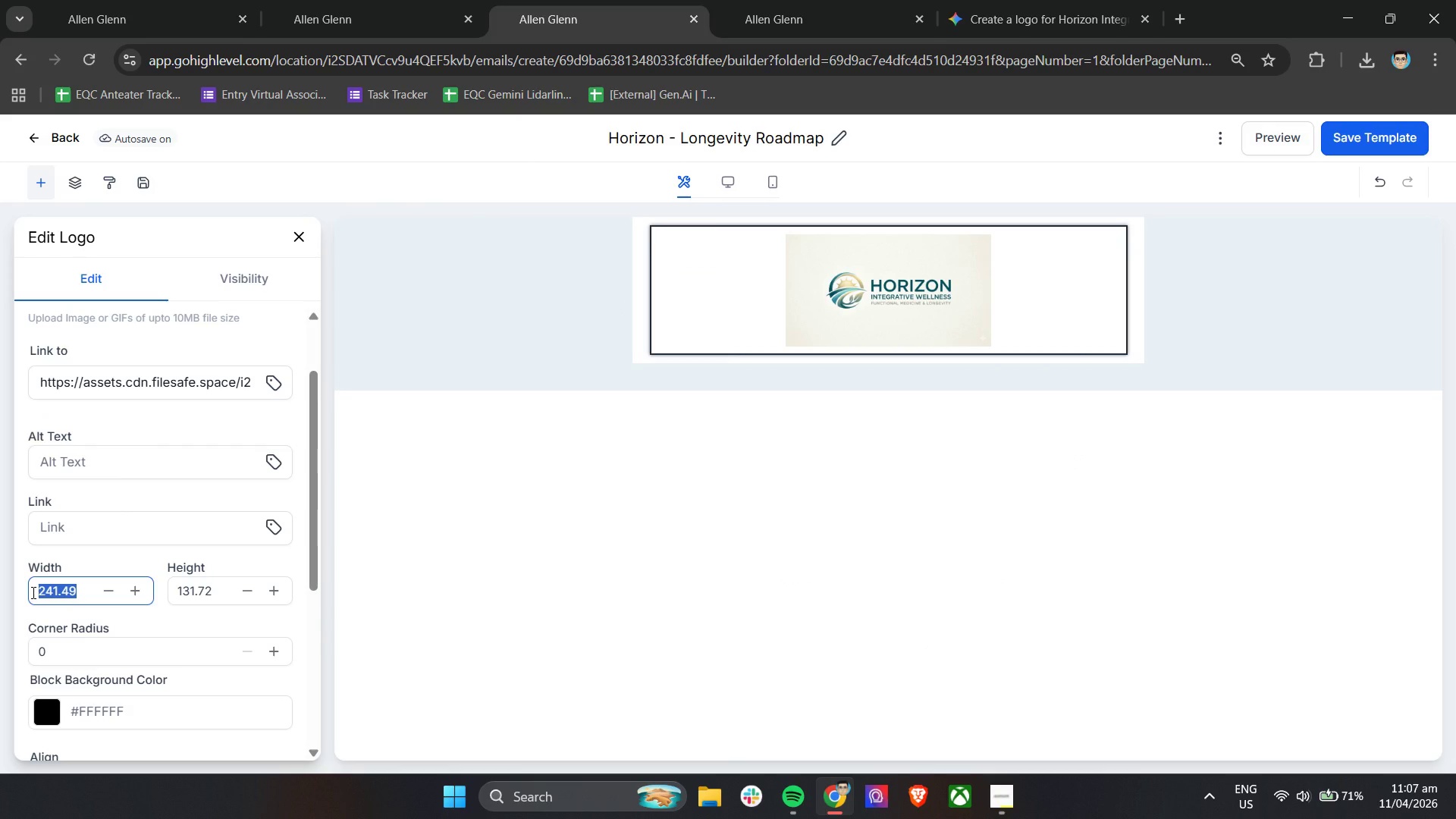 
type(260)
 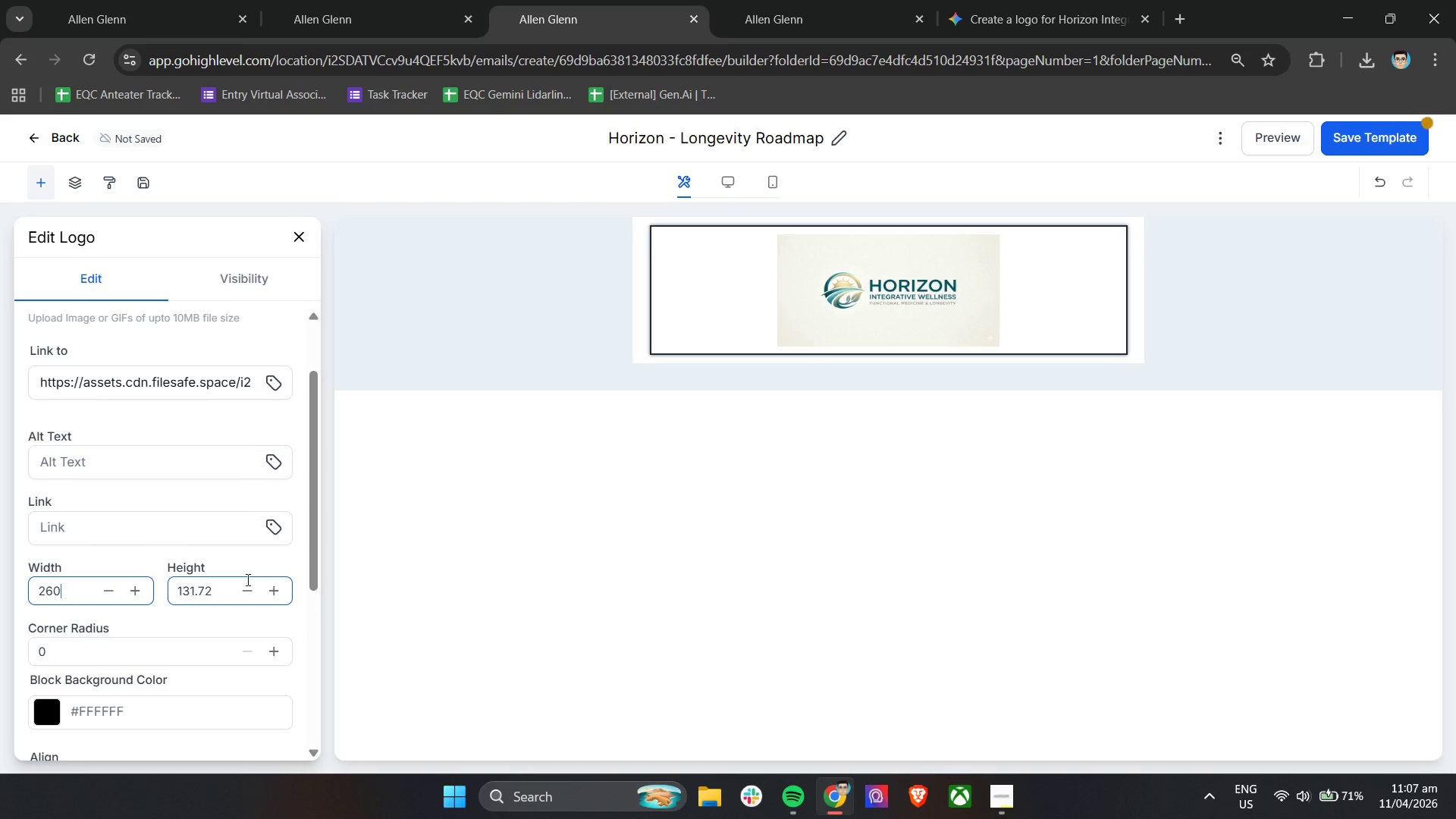 
left_click_drag(start_coordinate=[215, 594], to_coordinate=[171, 594])
 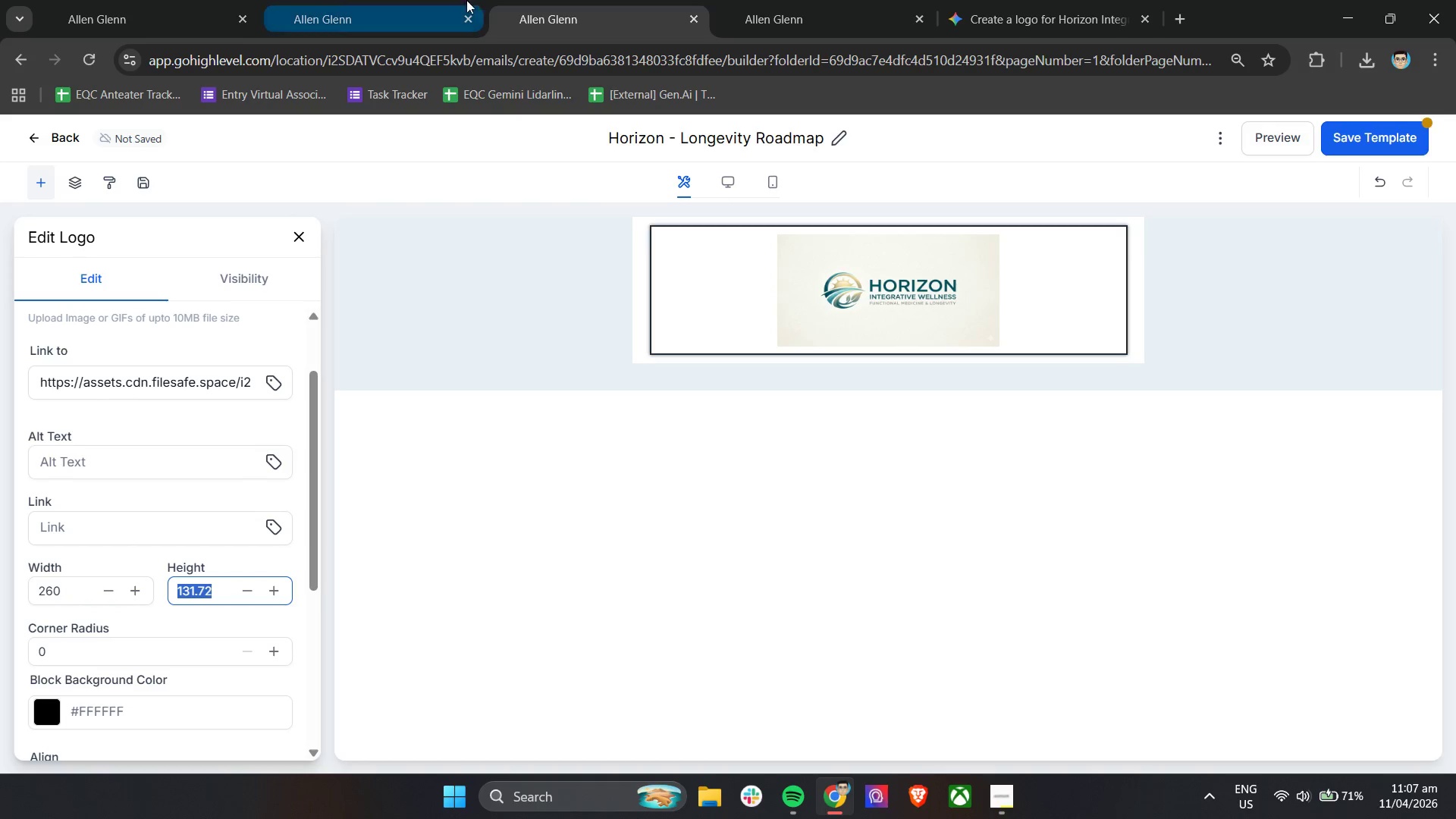 
left_click([792, 0])
 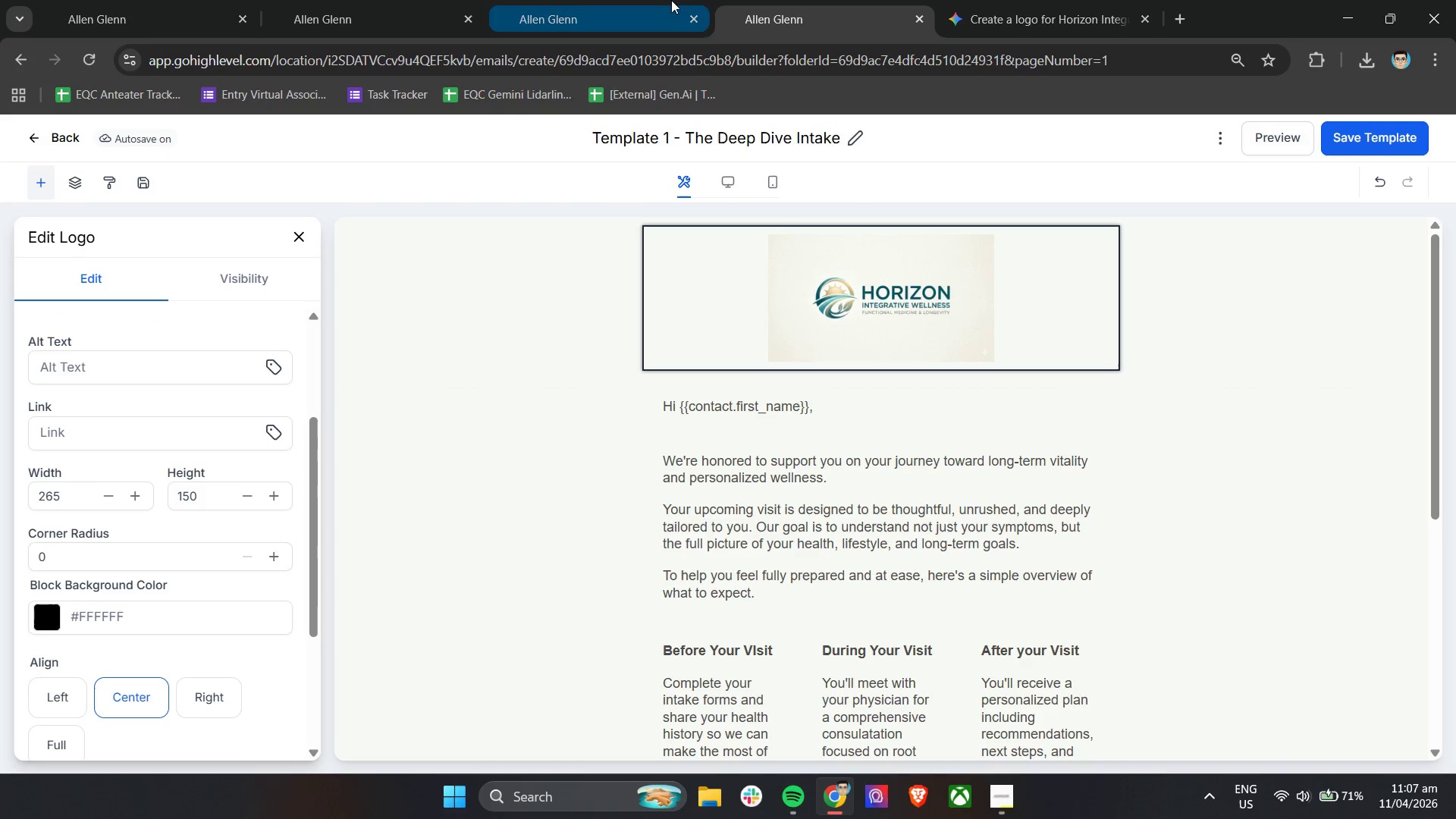 
left_click([661, 0])
 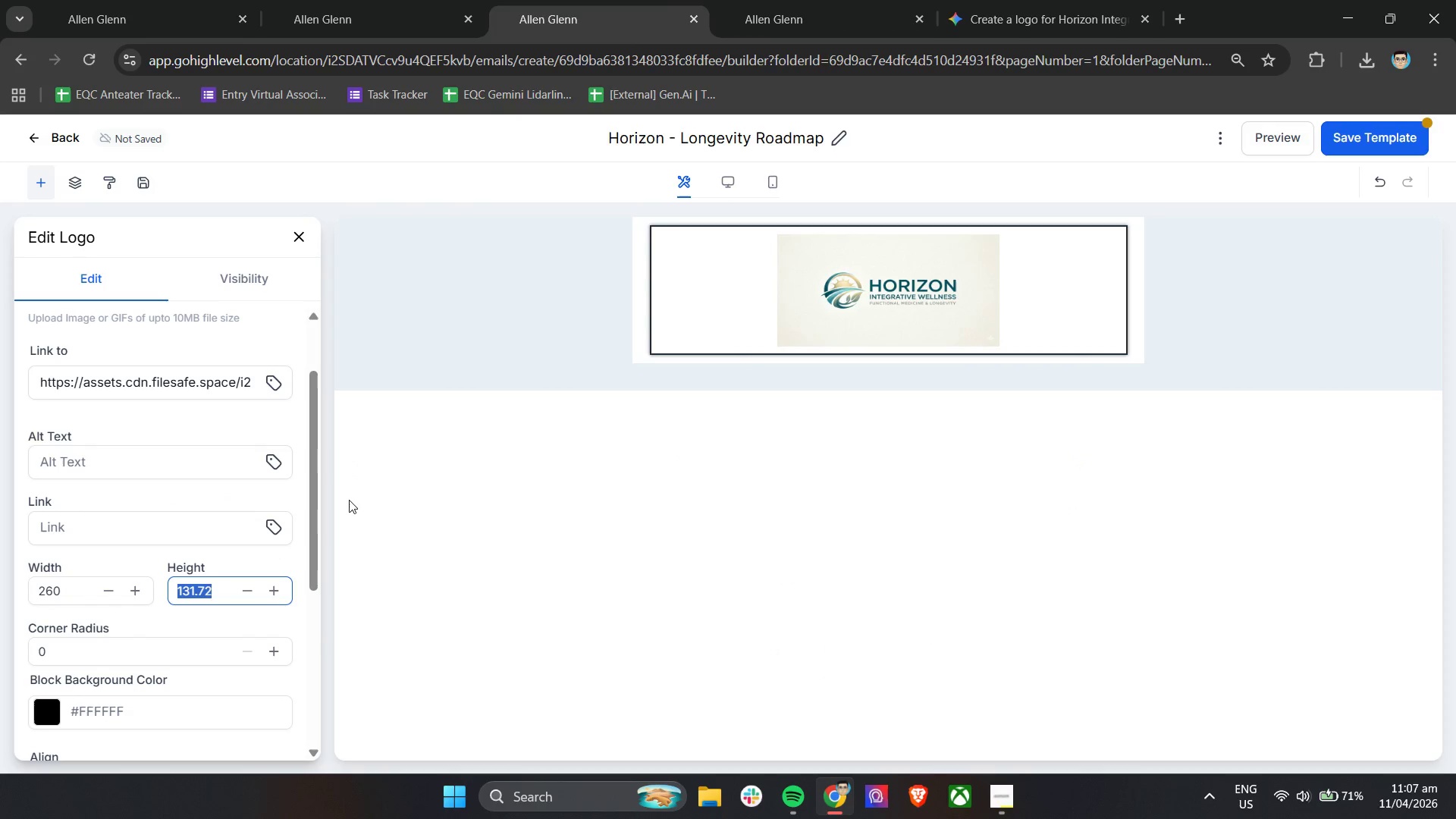 
type(150)
 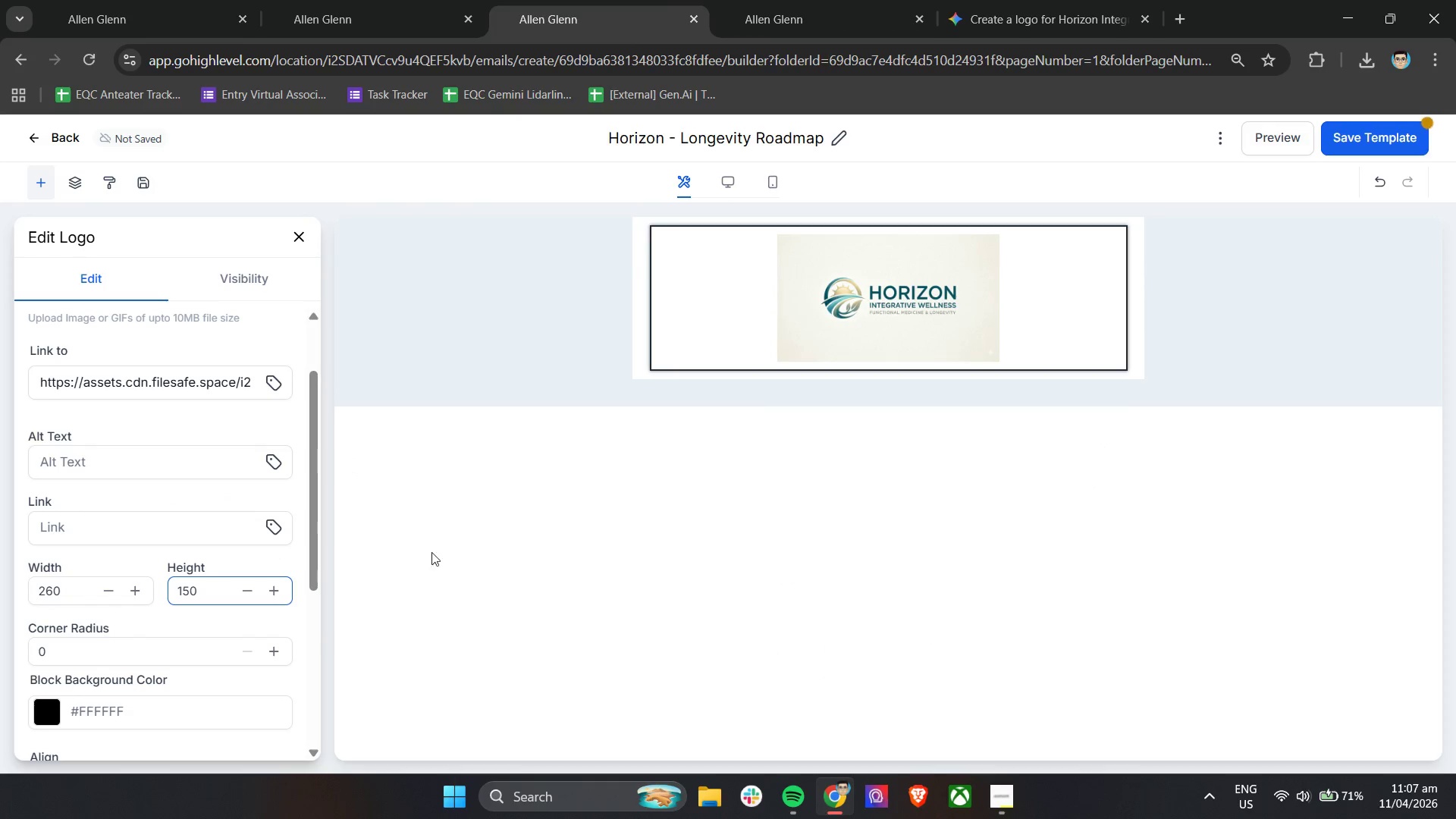 
left_click([585, 515])
 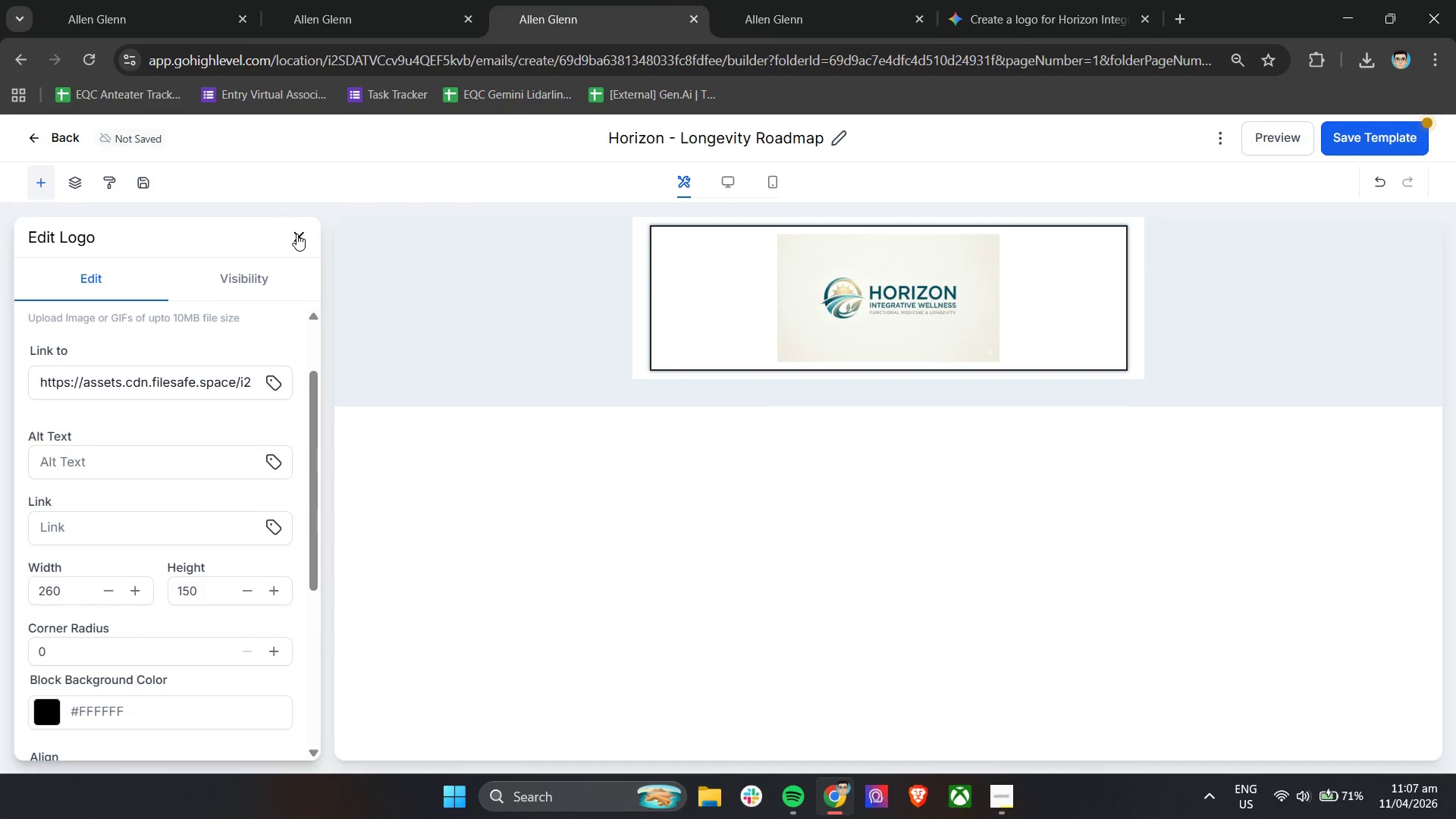 
left_click([297, 234])
 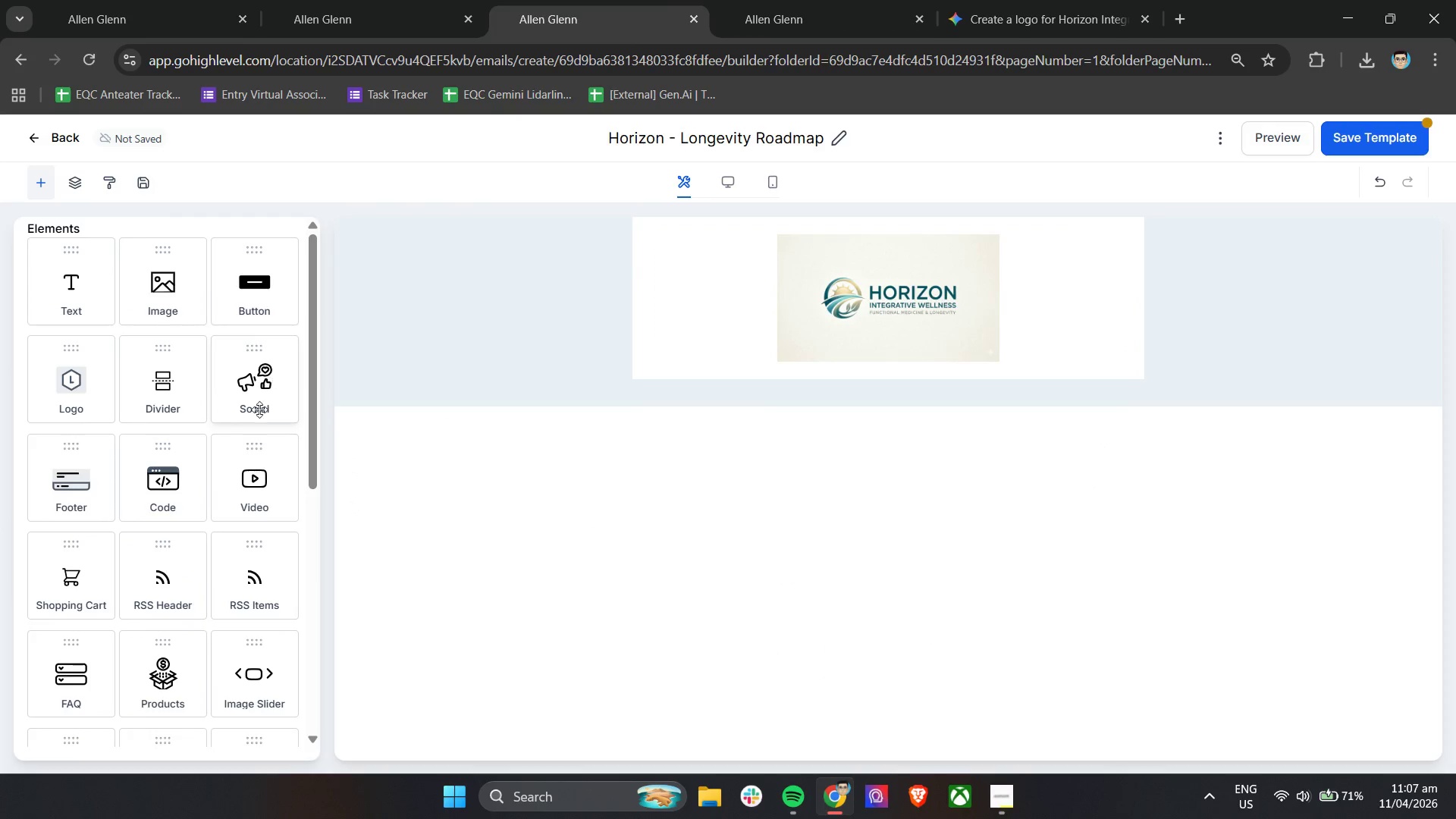 
scroll: coordinate [248, 497], scroll_direction: down, amount: 5.0
 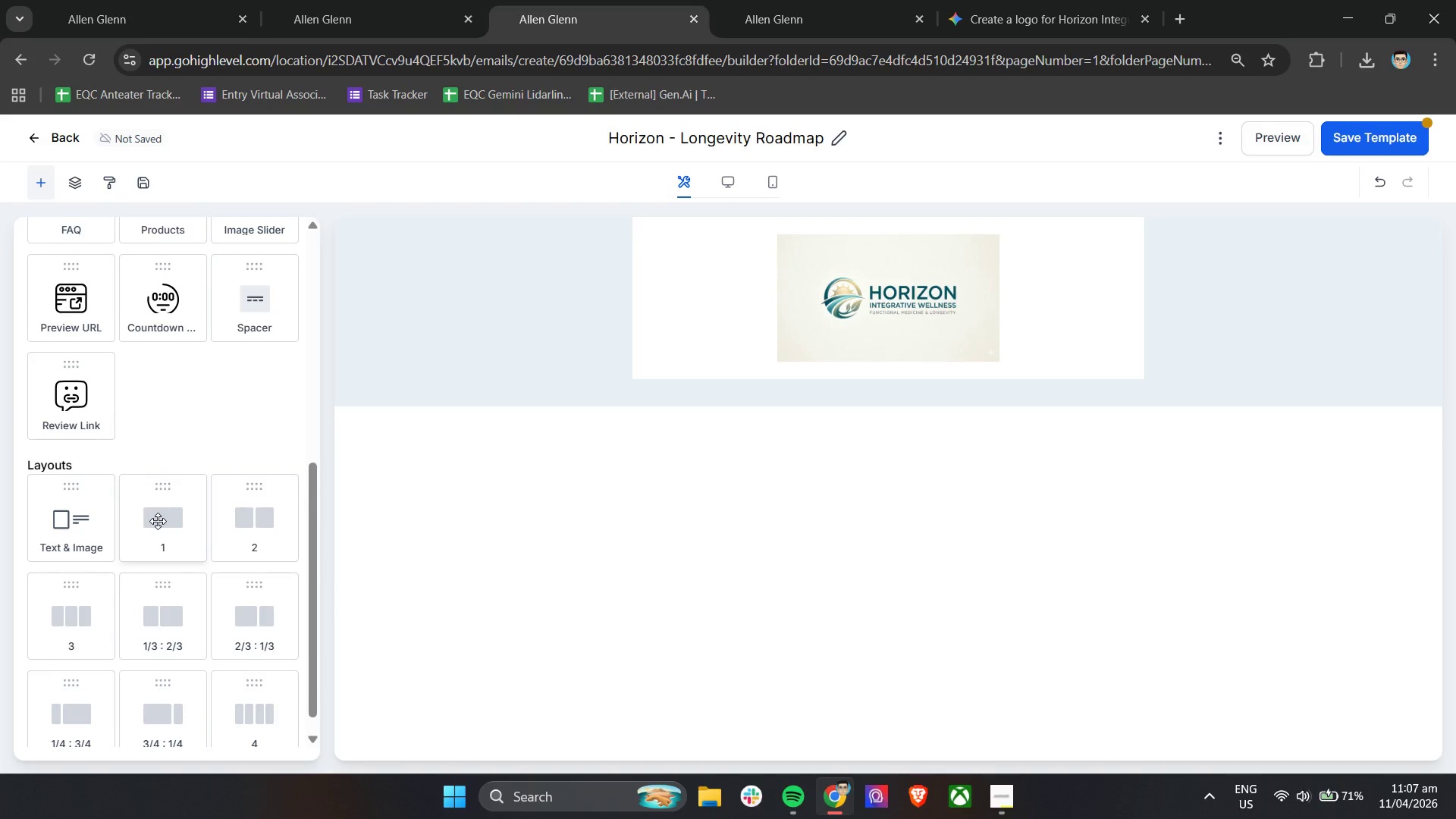 
left_click_drag(start_coordinate=[158, 521], to_coordinate=[752, 375])
 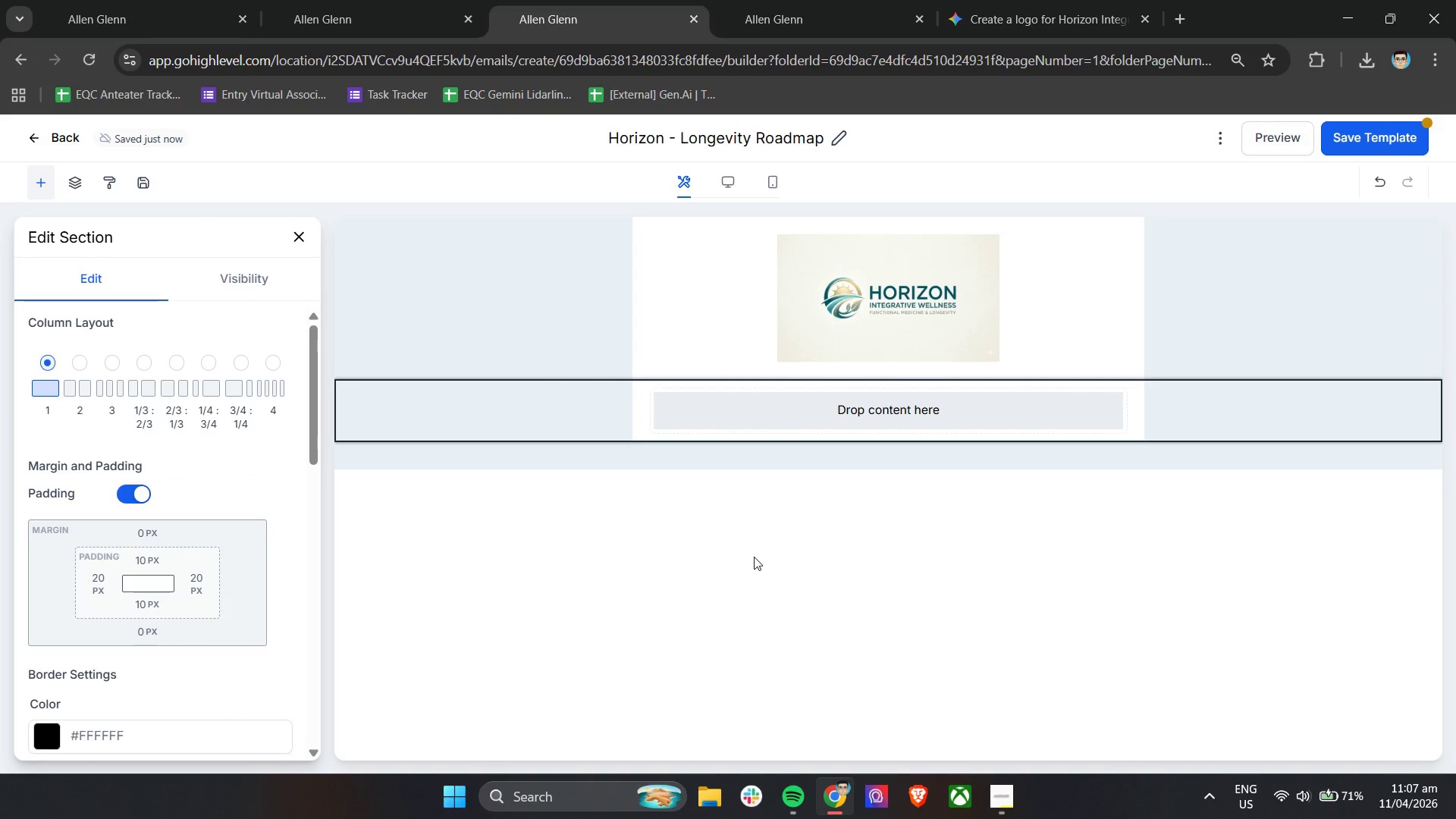 
left_click([754, 557])
 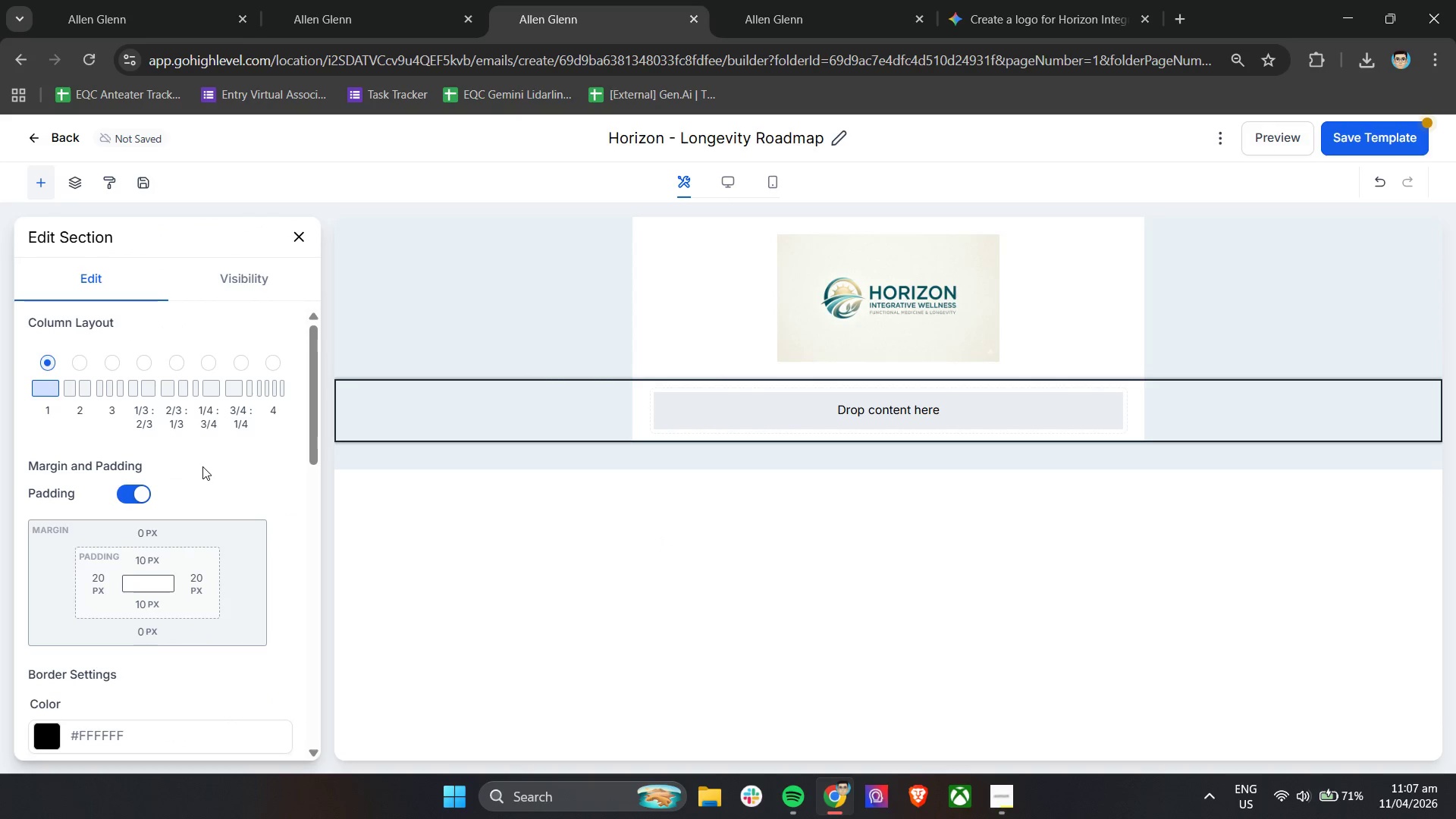 
scroll: coordinate [161, 447], scroll_direction: up, amount: 4.0
 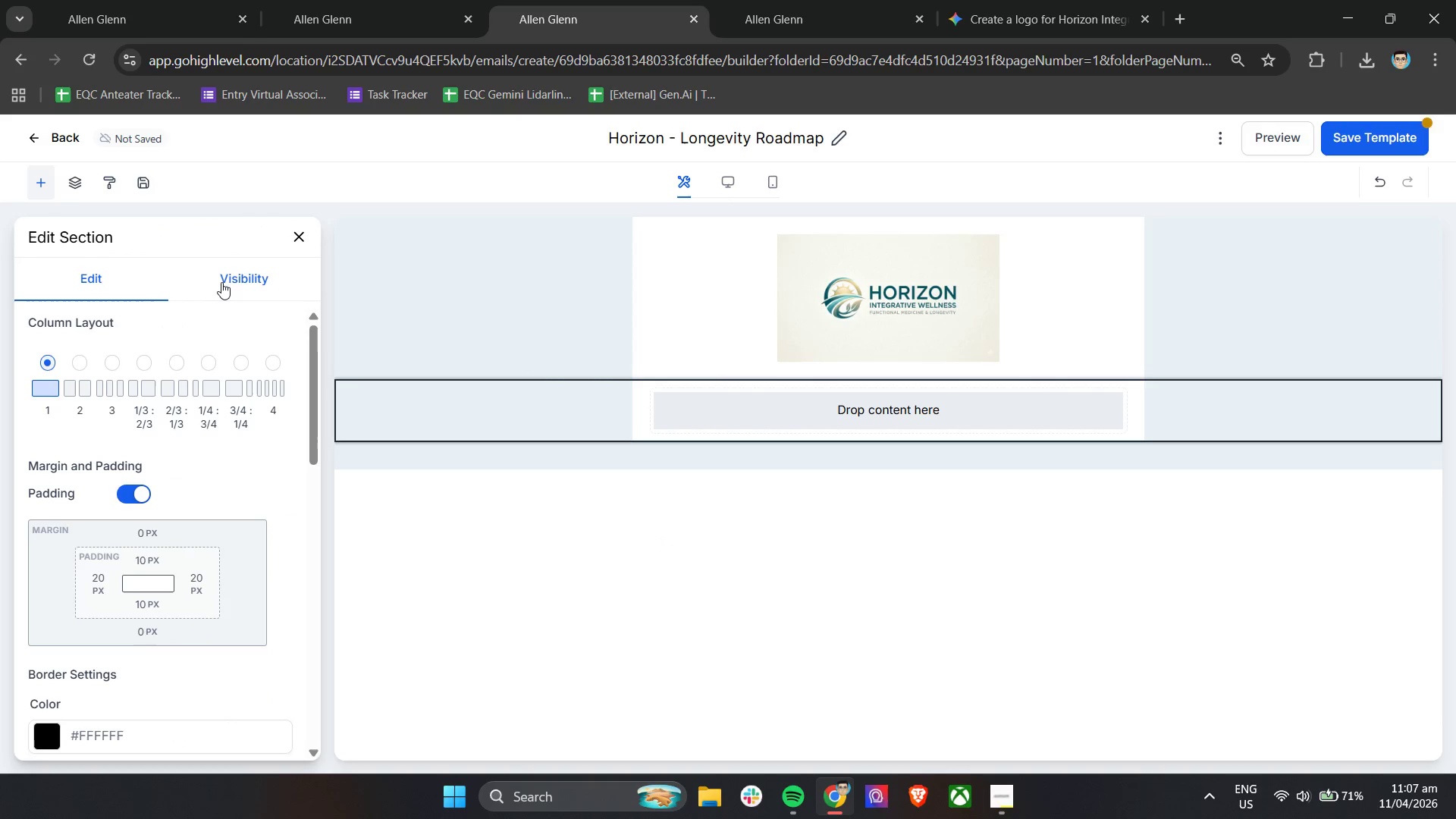 
left_click([228, 278])
 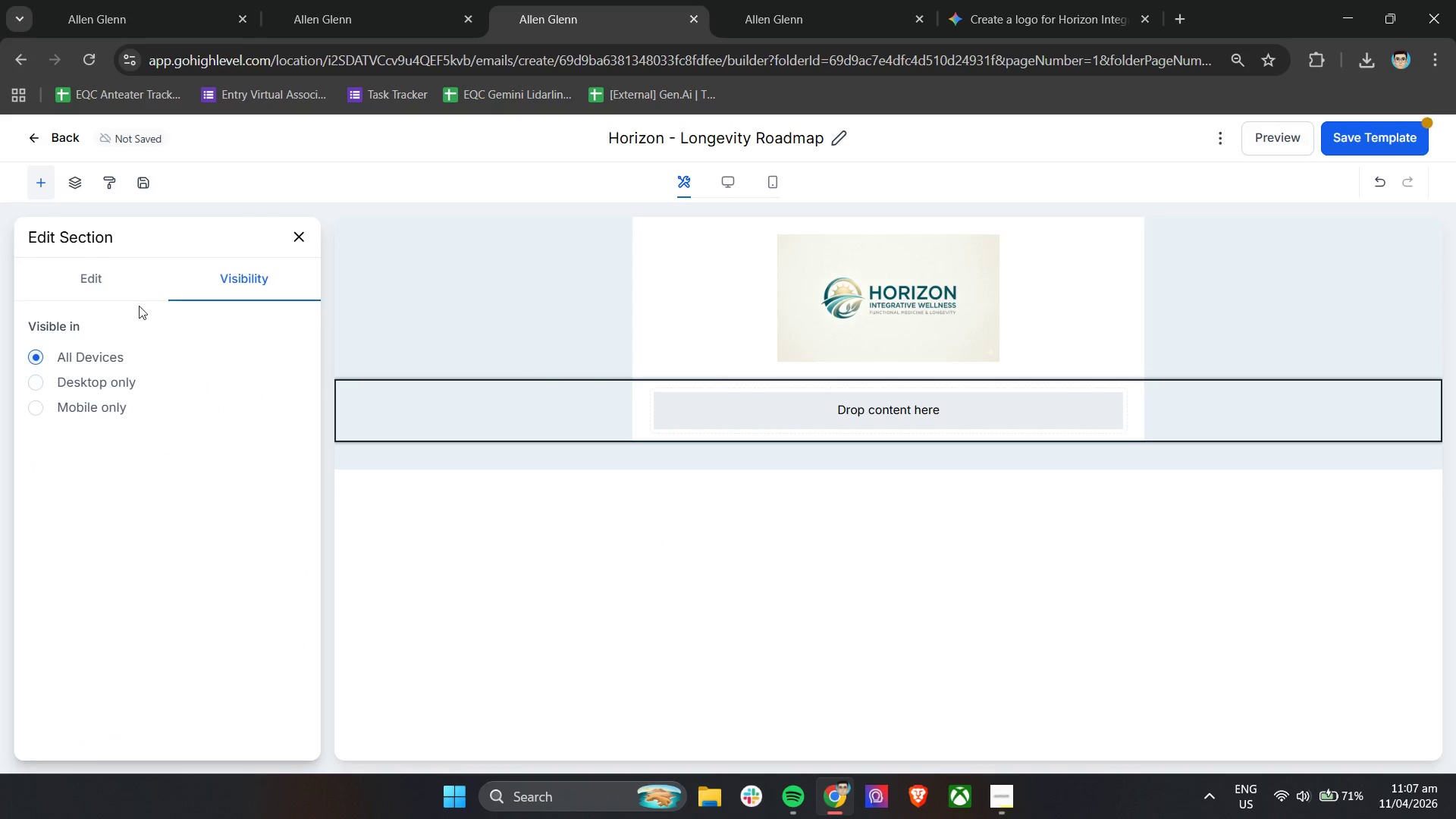 
left_click([104, 292])
 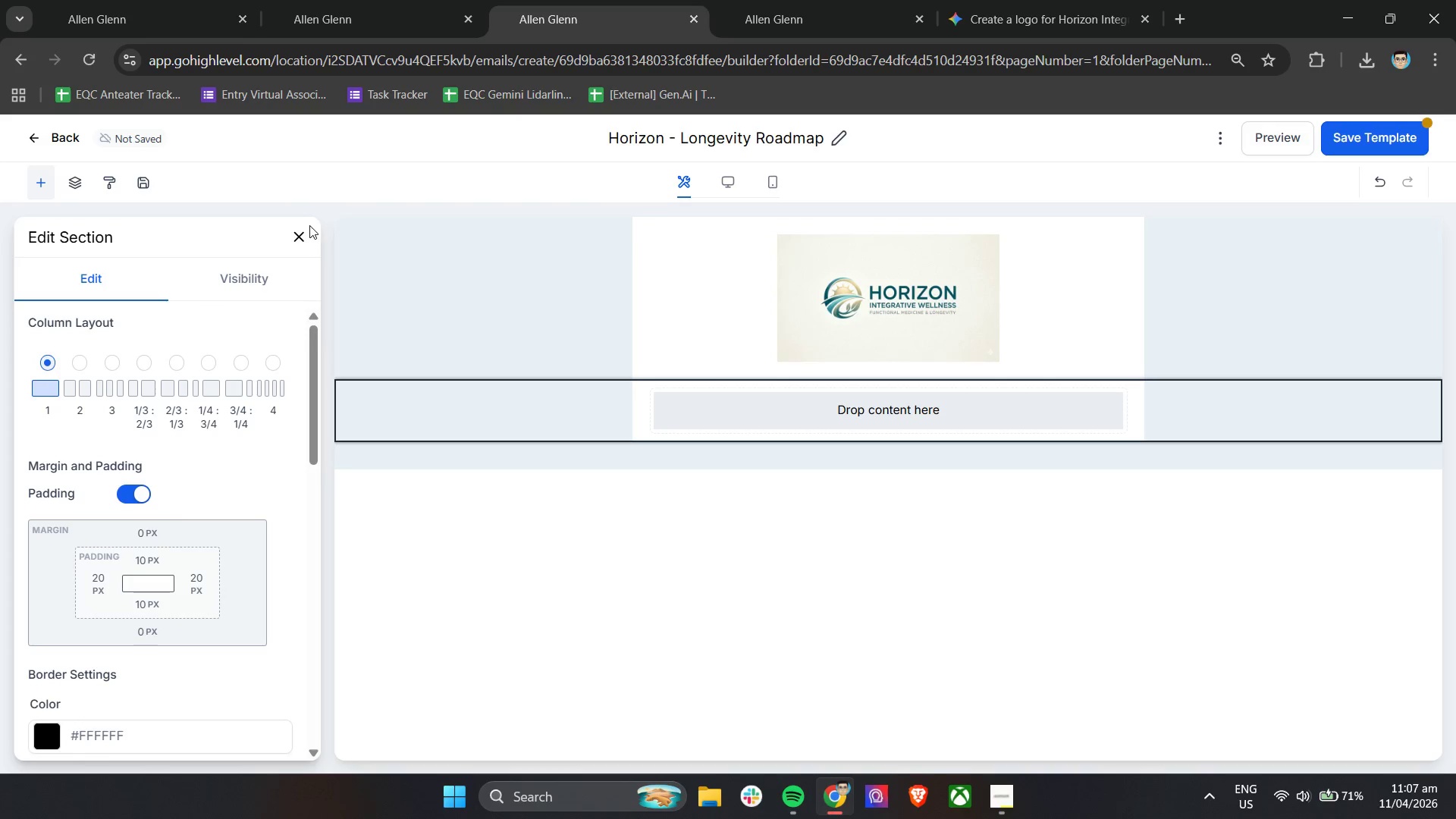 
left_click([299, 236])
 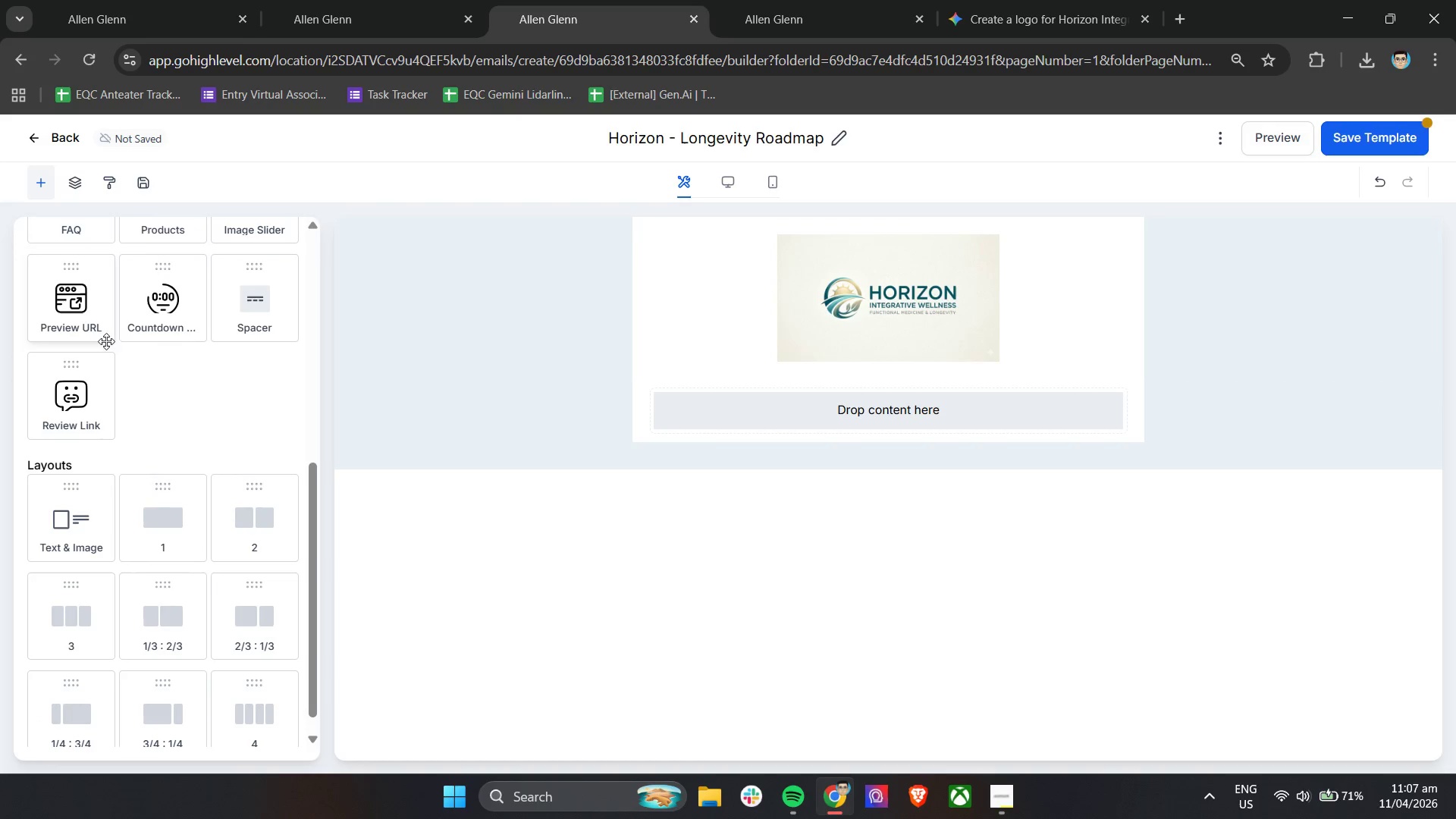 
left_click_drag(start_coordinate=[83, 293], to_coordinate=[831, 407])
 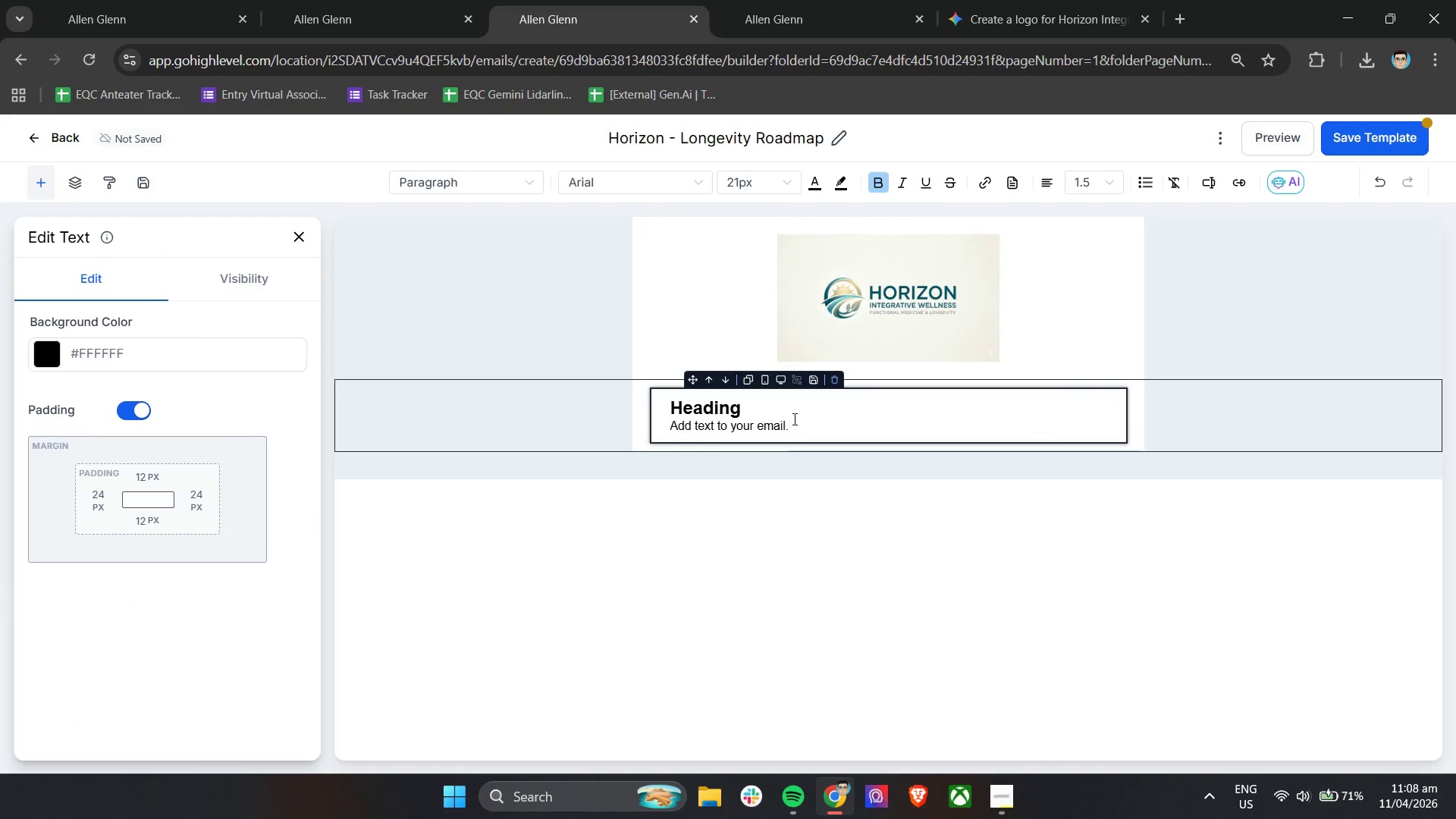 
scroll: coordinate [153, 383], scroll_direction: up, amount: 11.0
 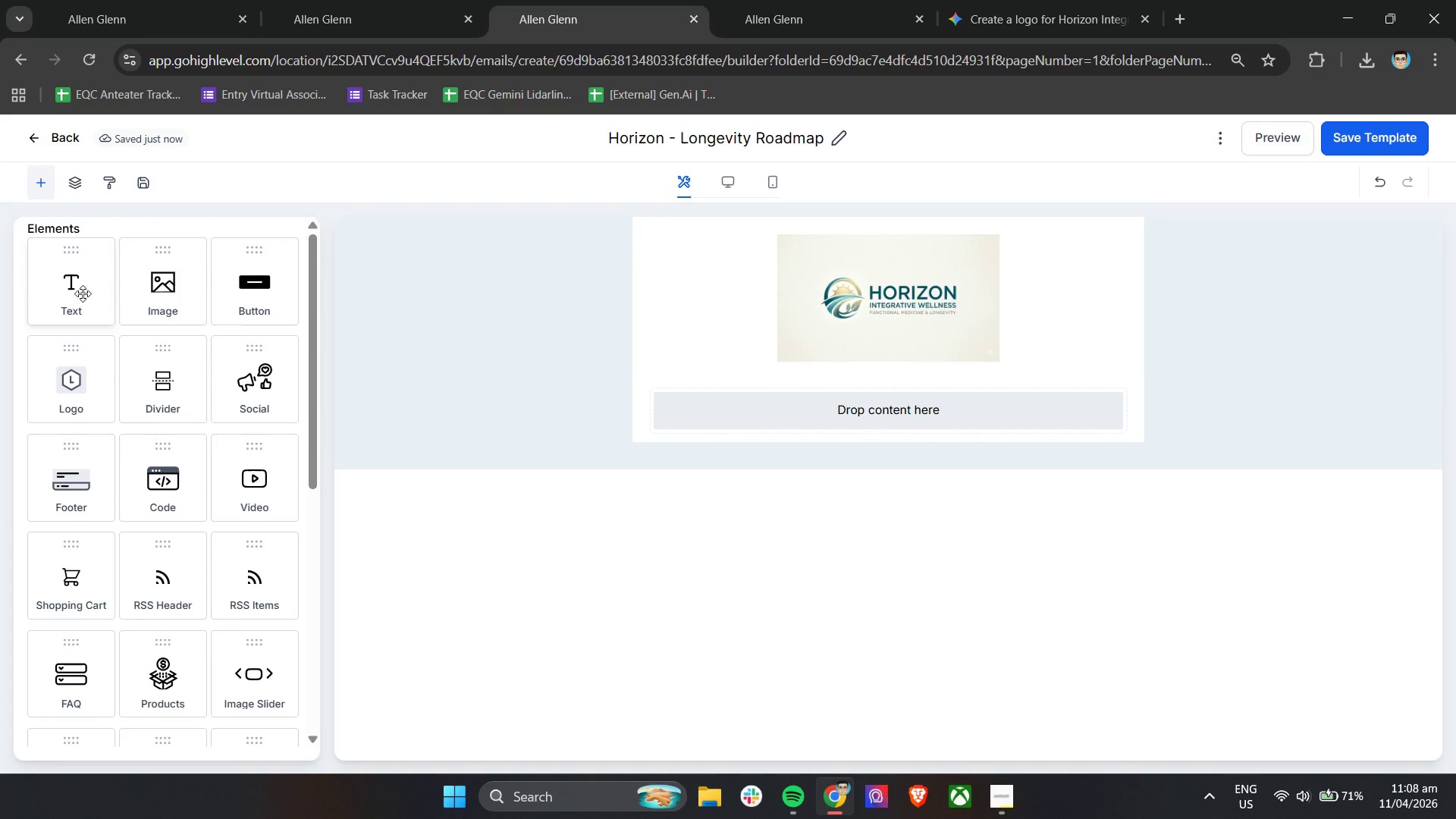 
left_click([799, 418])
 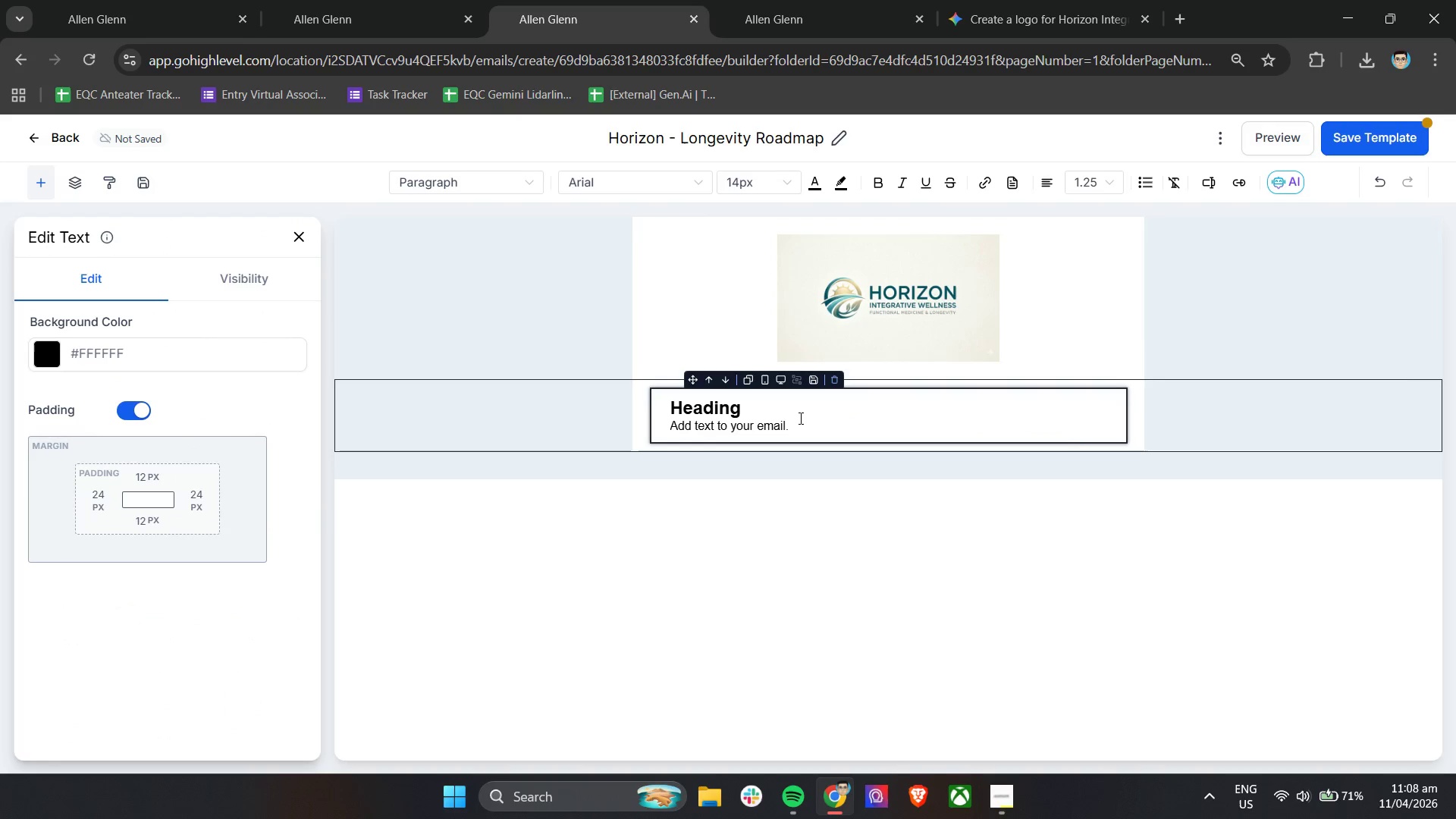 
key(Control+A)
 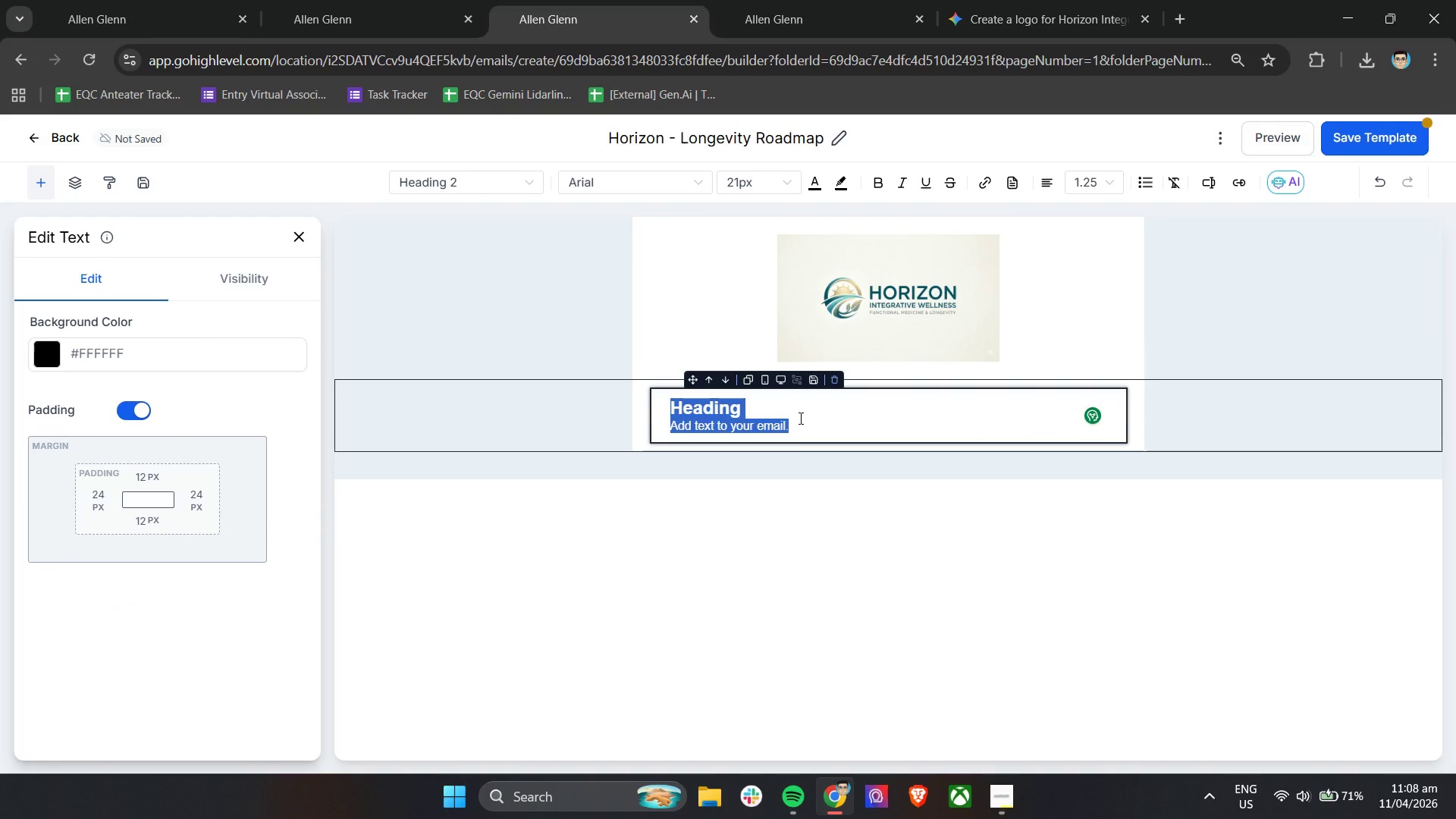 
key(Backspace)
 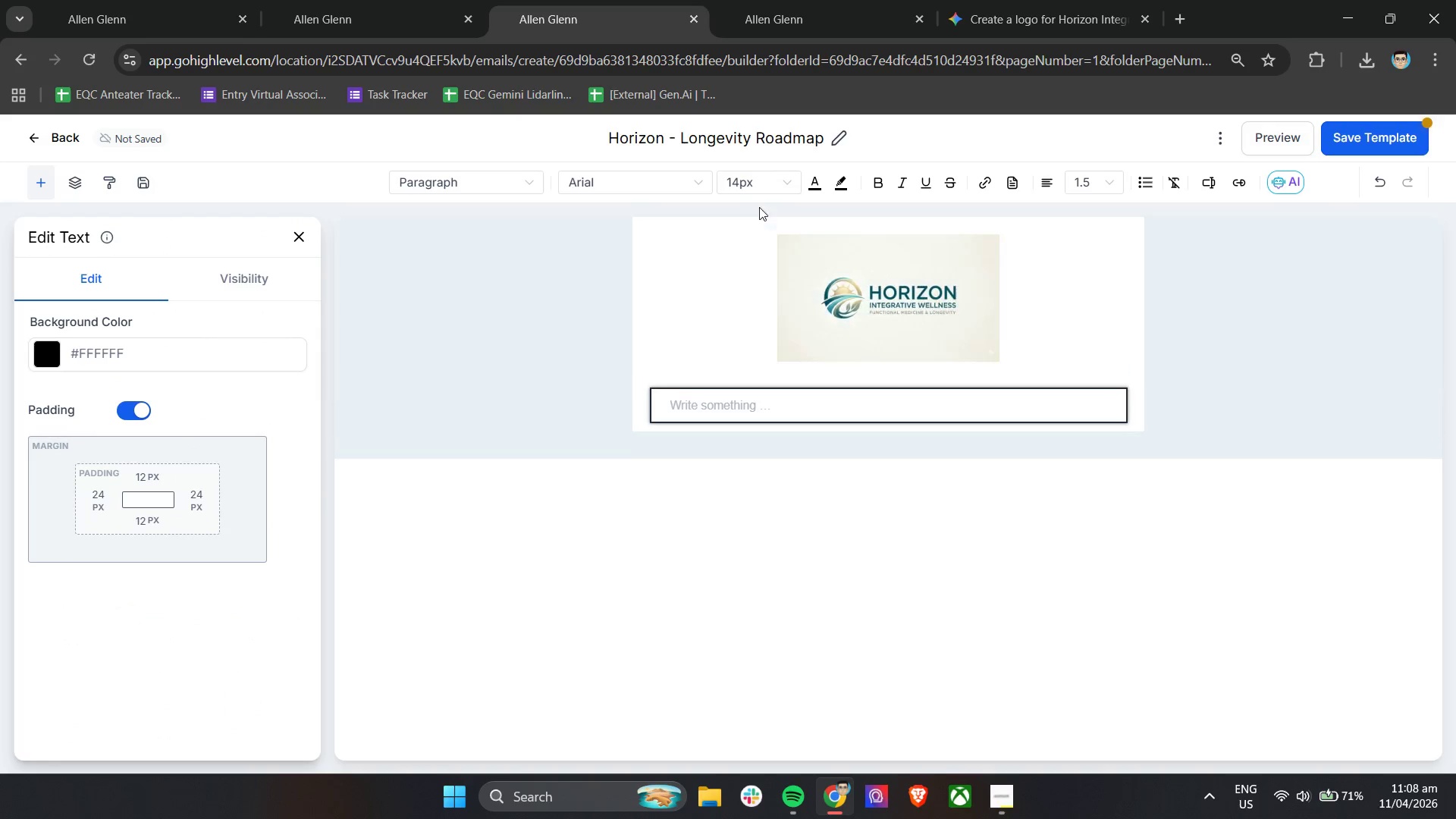 
left_click([759, 179])
 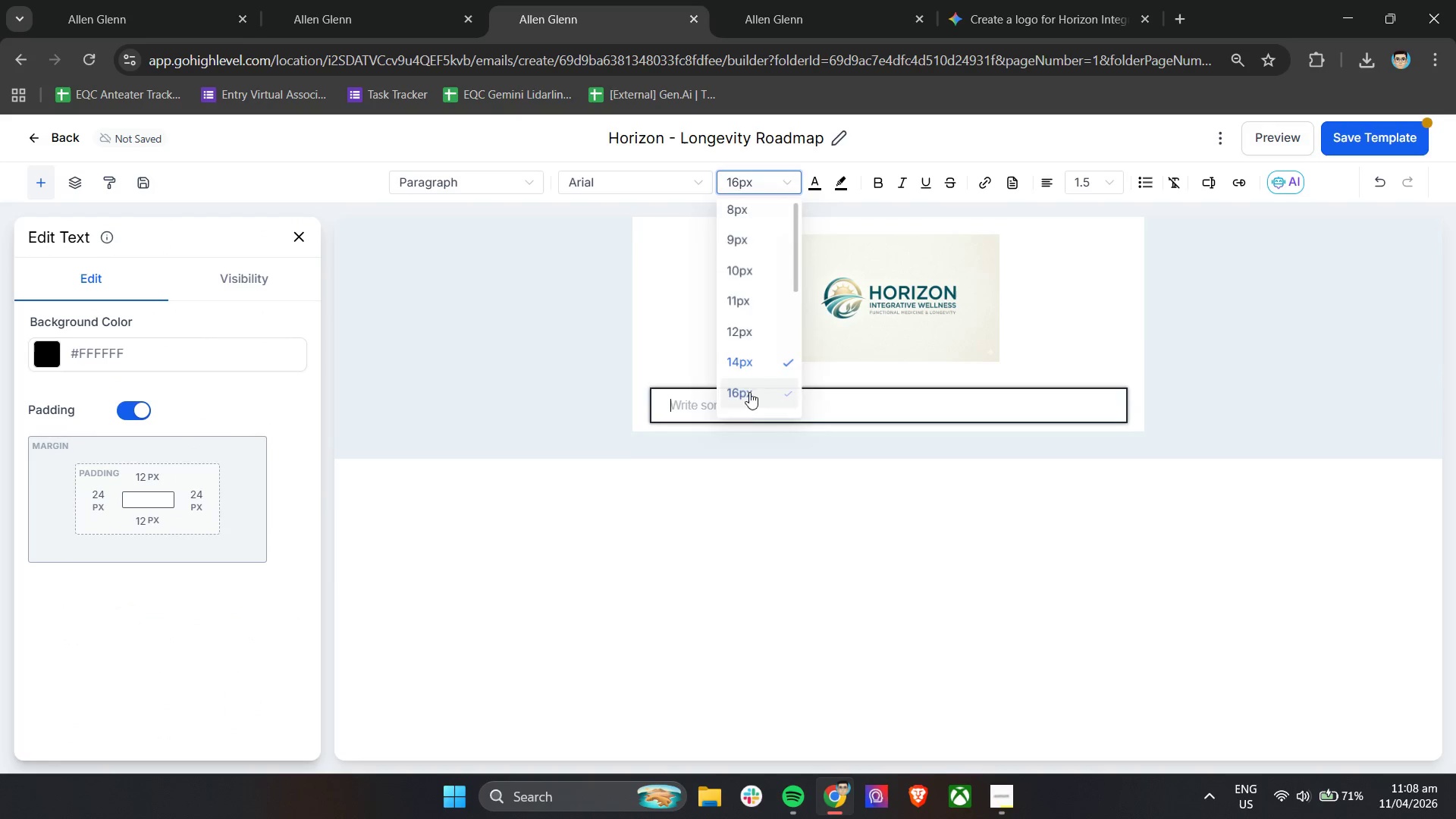 
double_click([714, 406])
 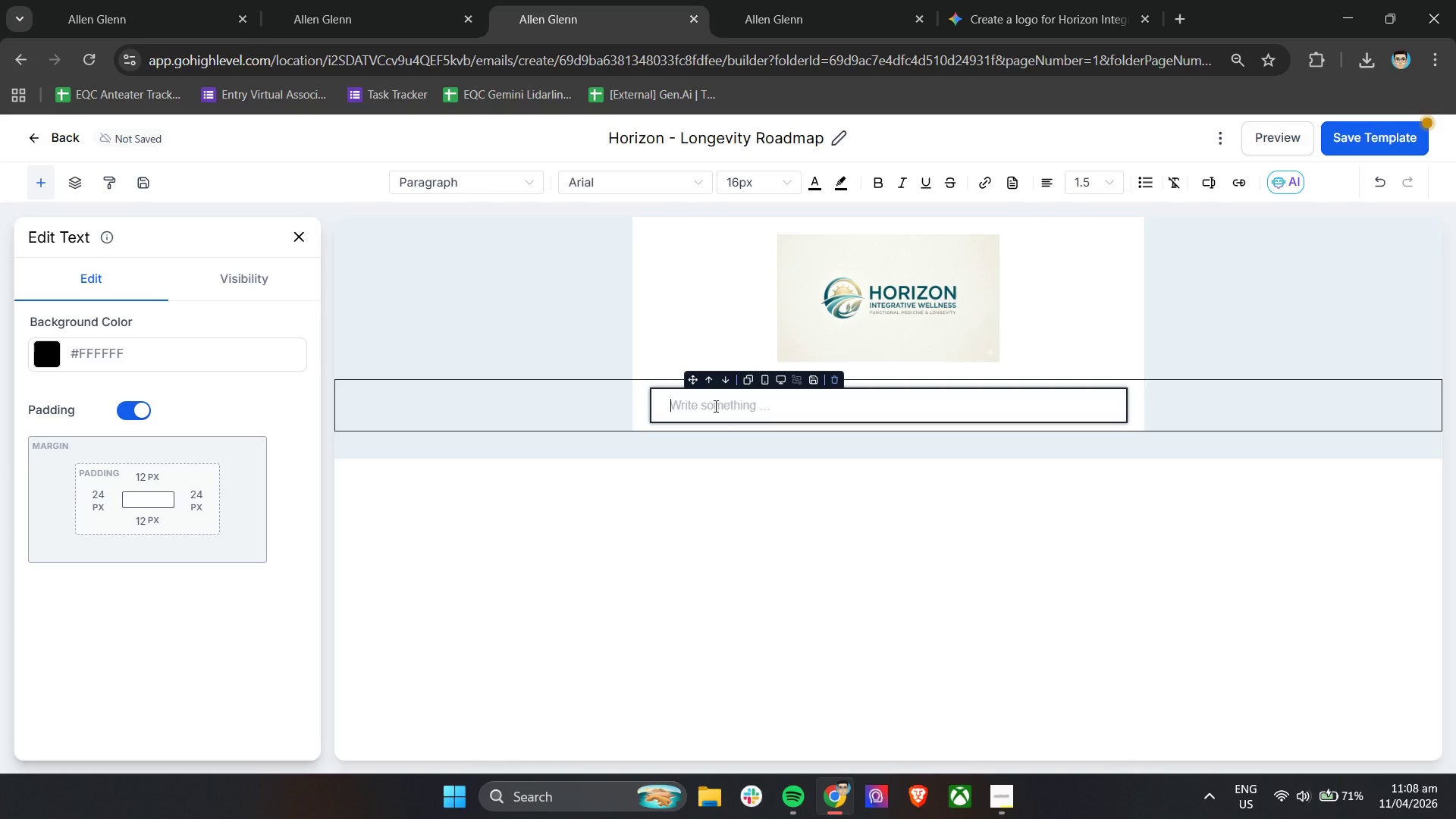 
type(Hi )
 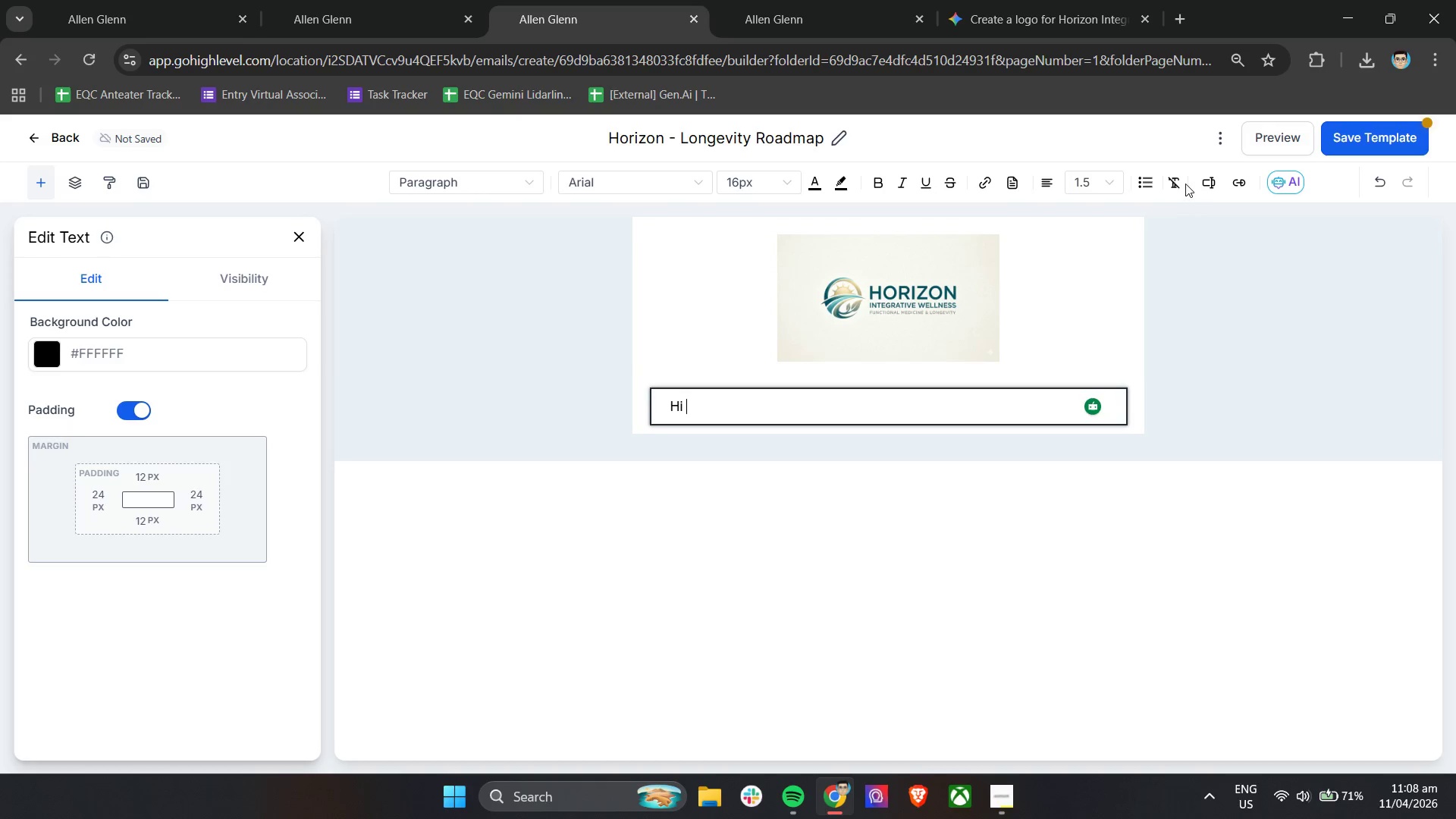 
left_click([1211, 187])
 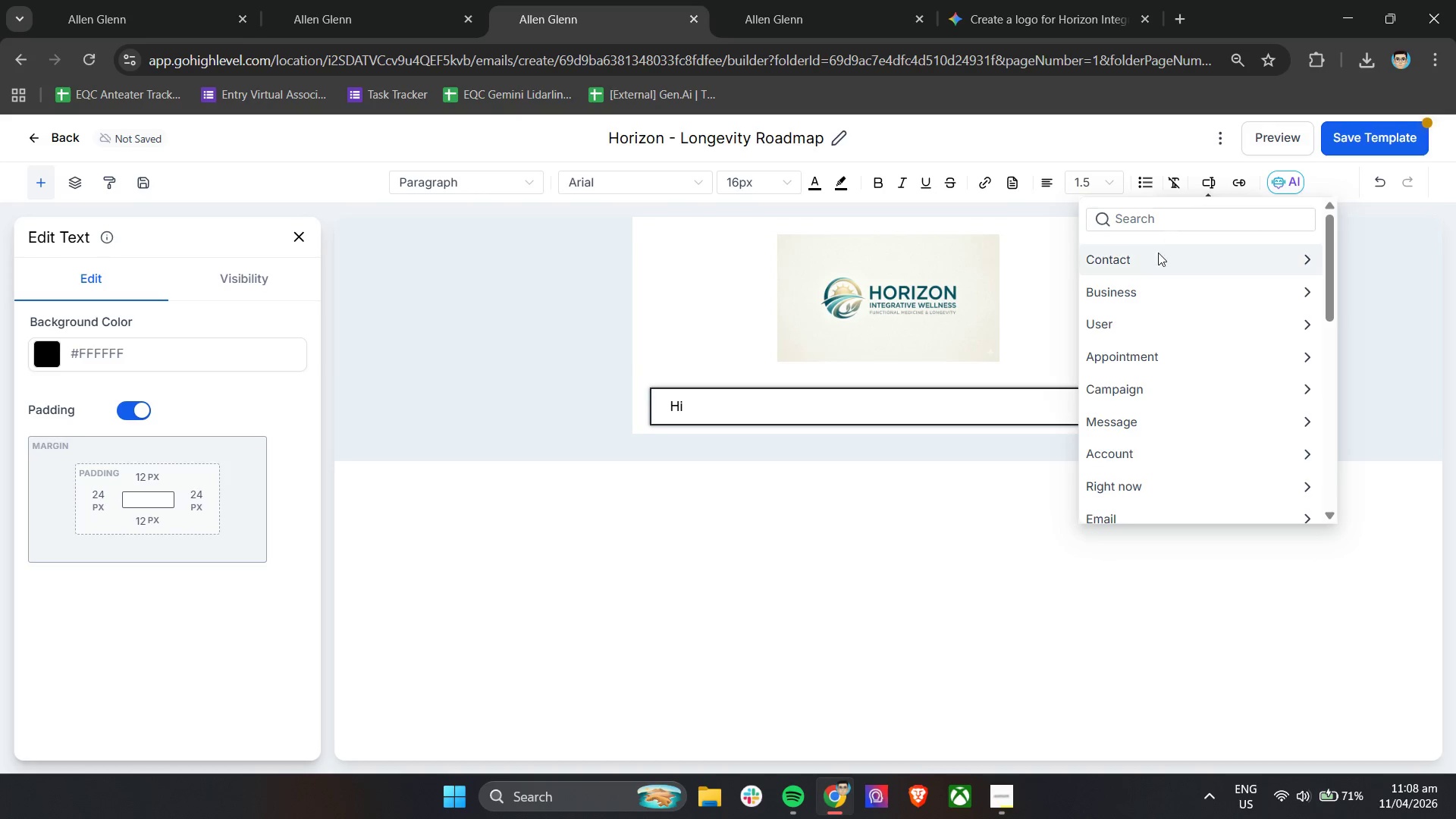 
left_click([1150, 269])
 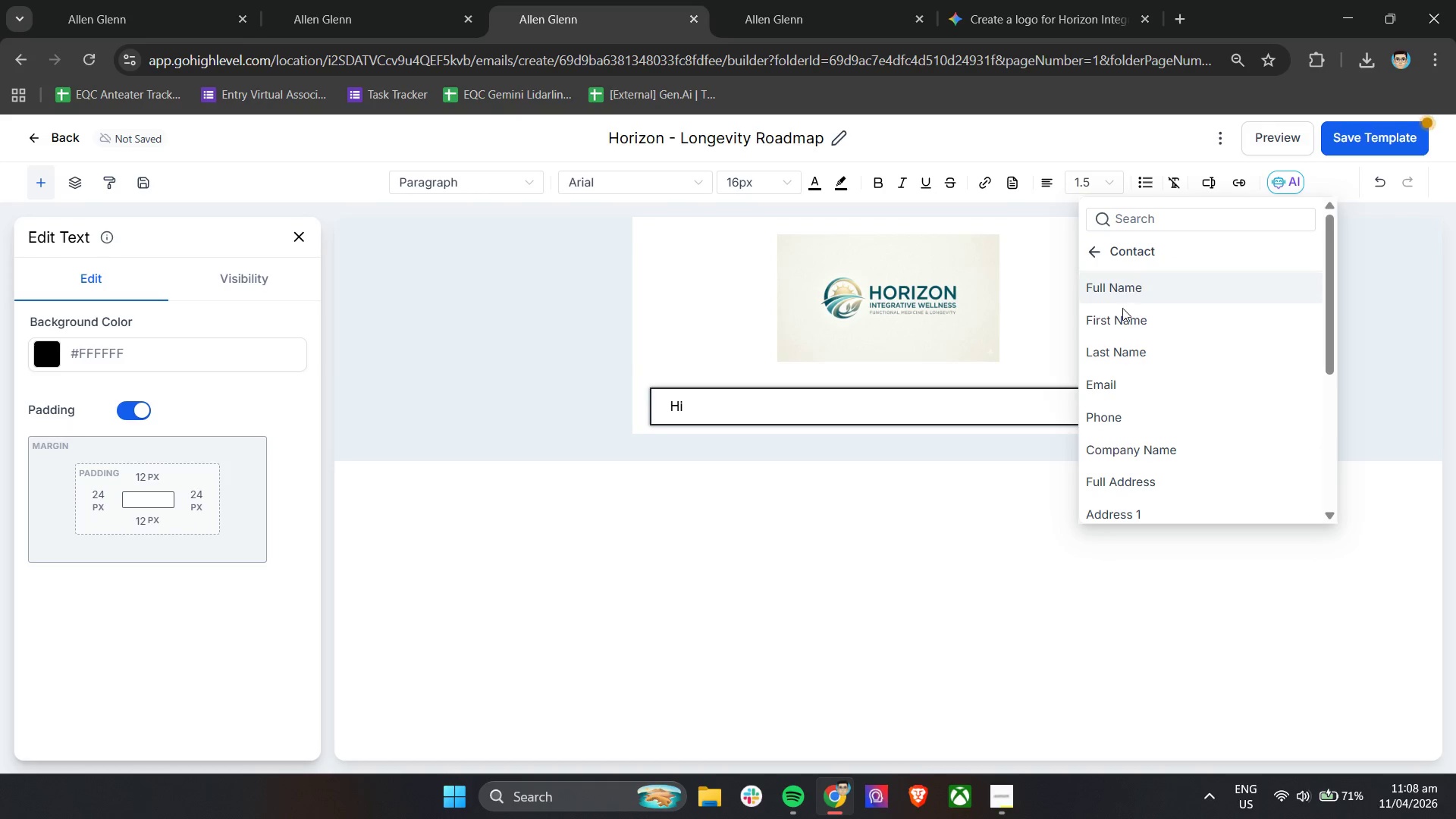 
left_click([1122, 315])
 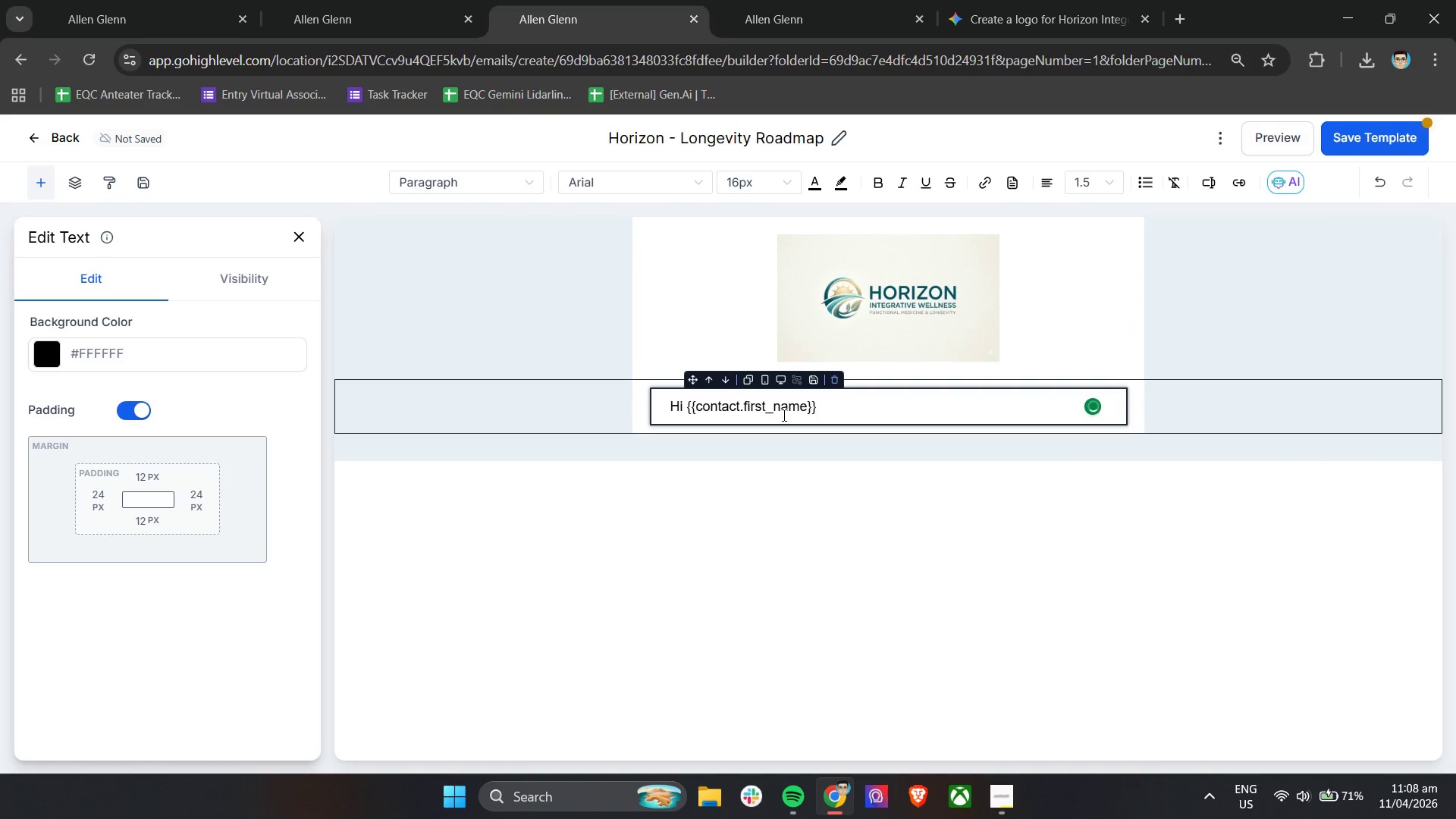 
key(Comma)
 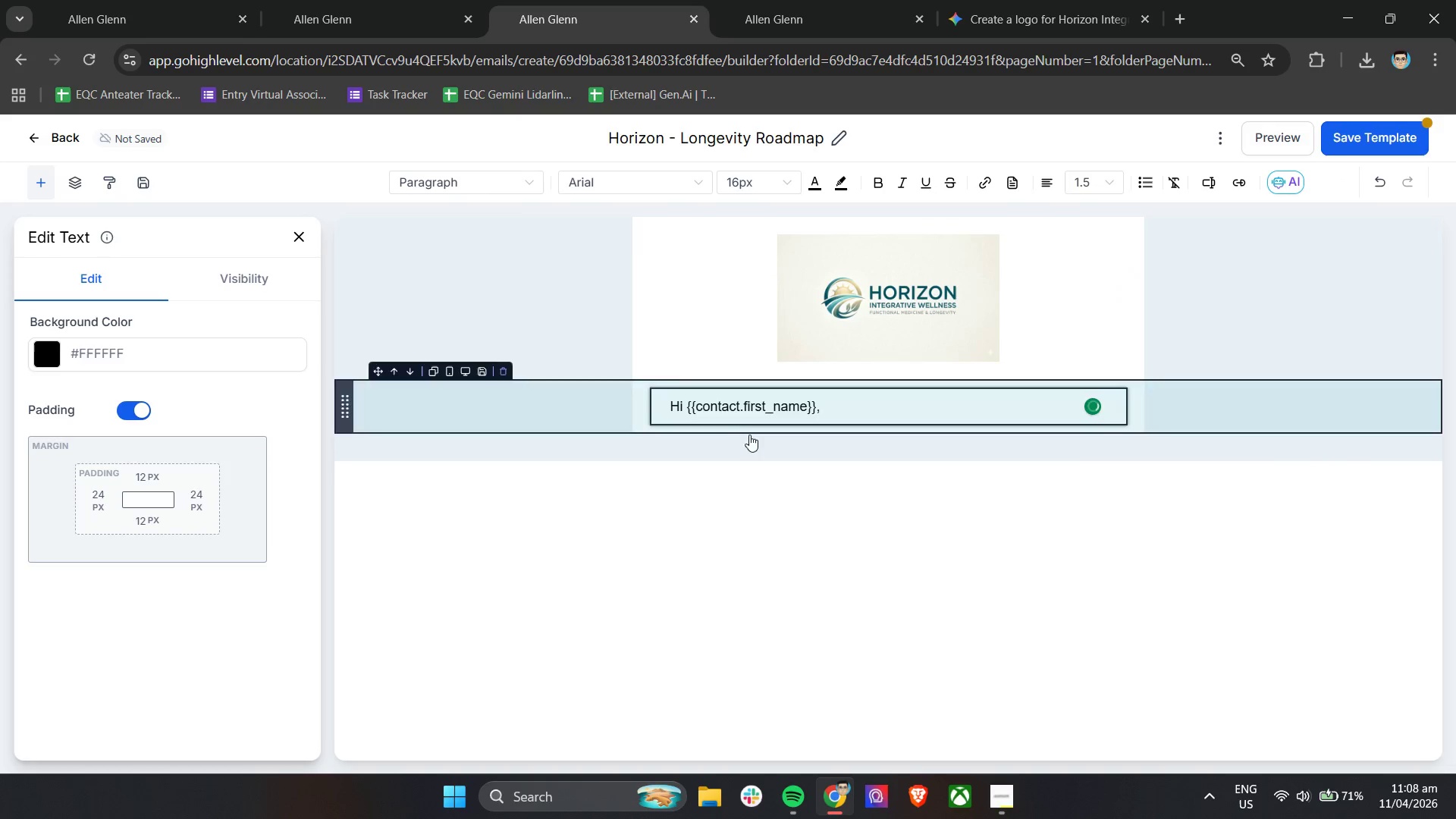 
left_click([722, 448])
 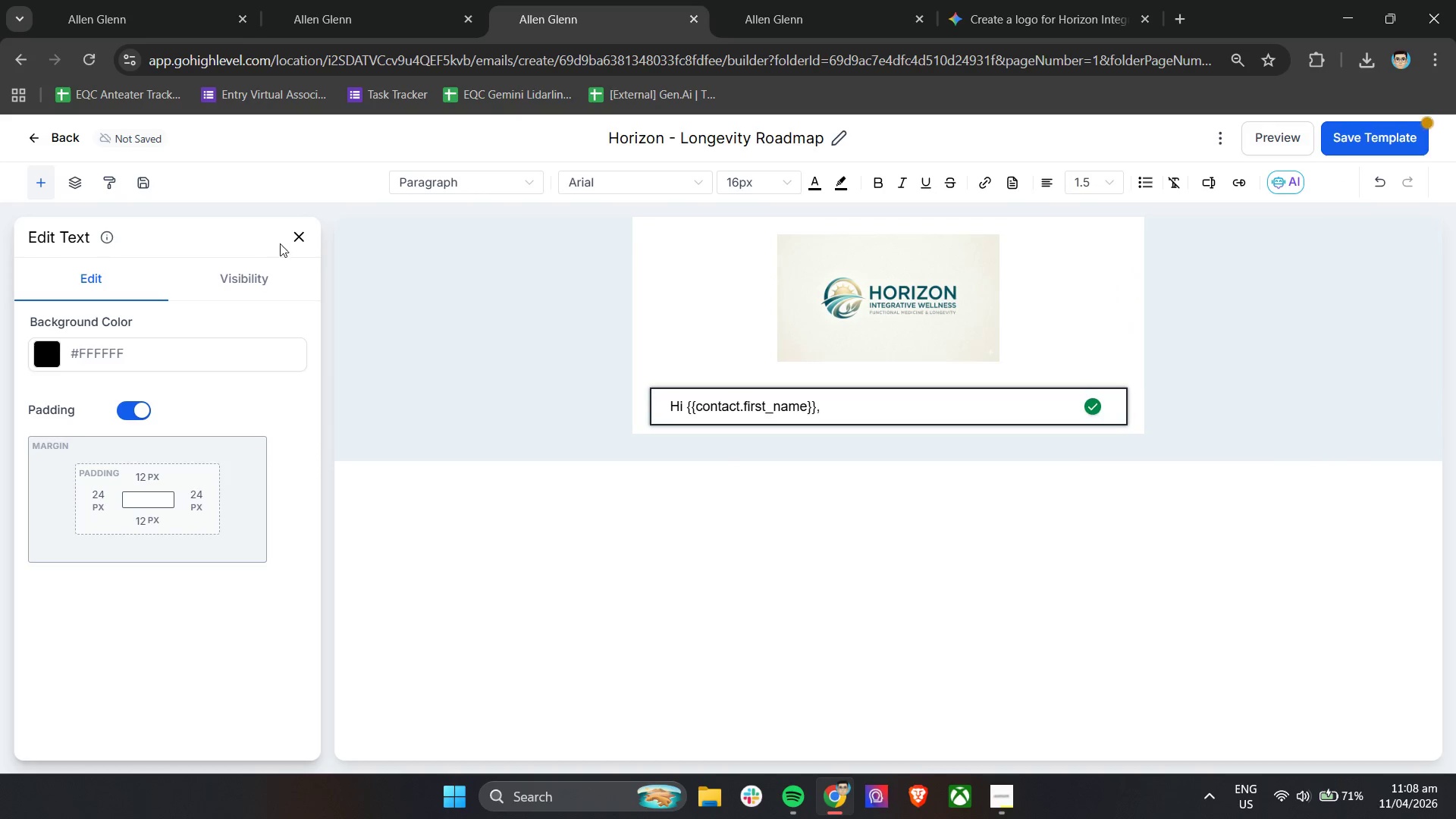 
left_click([299, 238])
 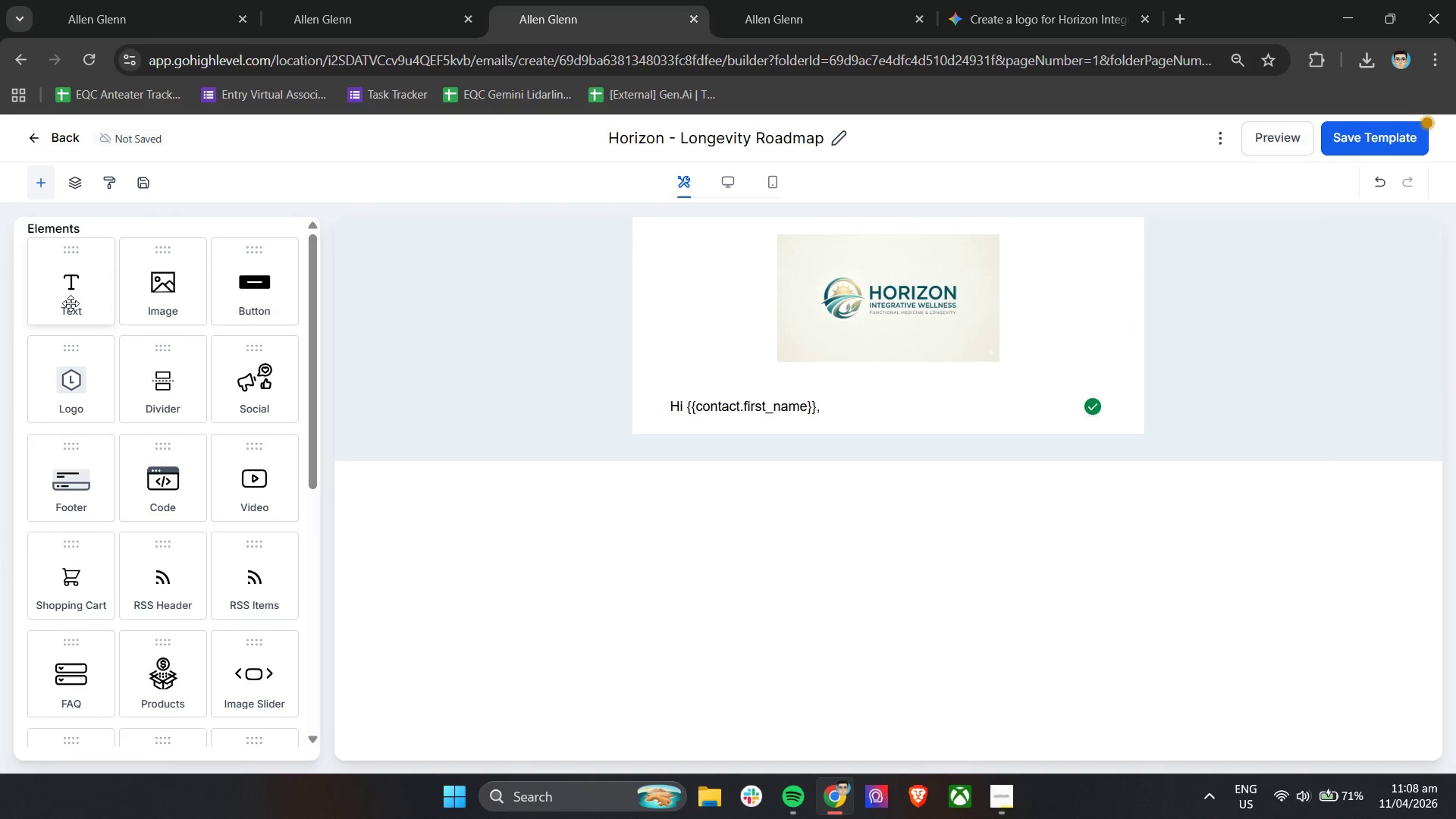 
scroll: coordinate [88, 328], scroll_direction: down, amount: 4.0
 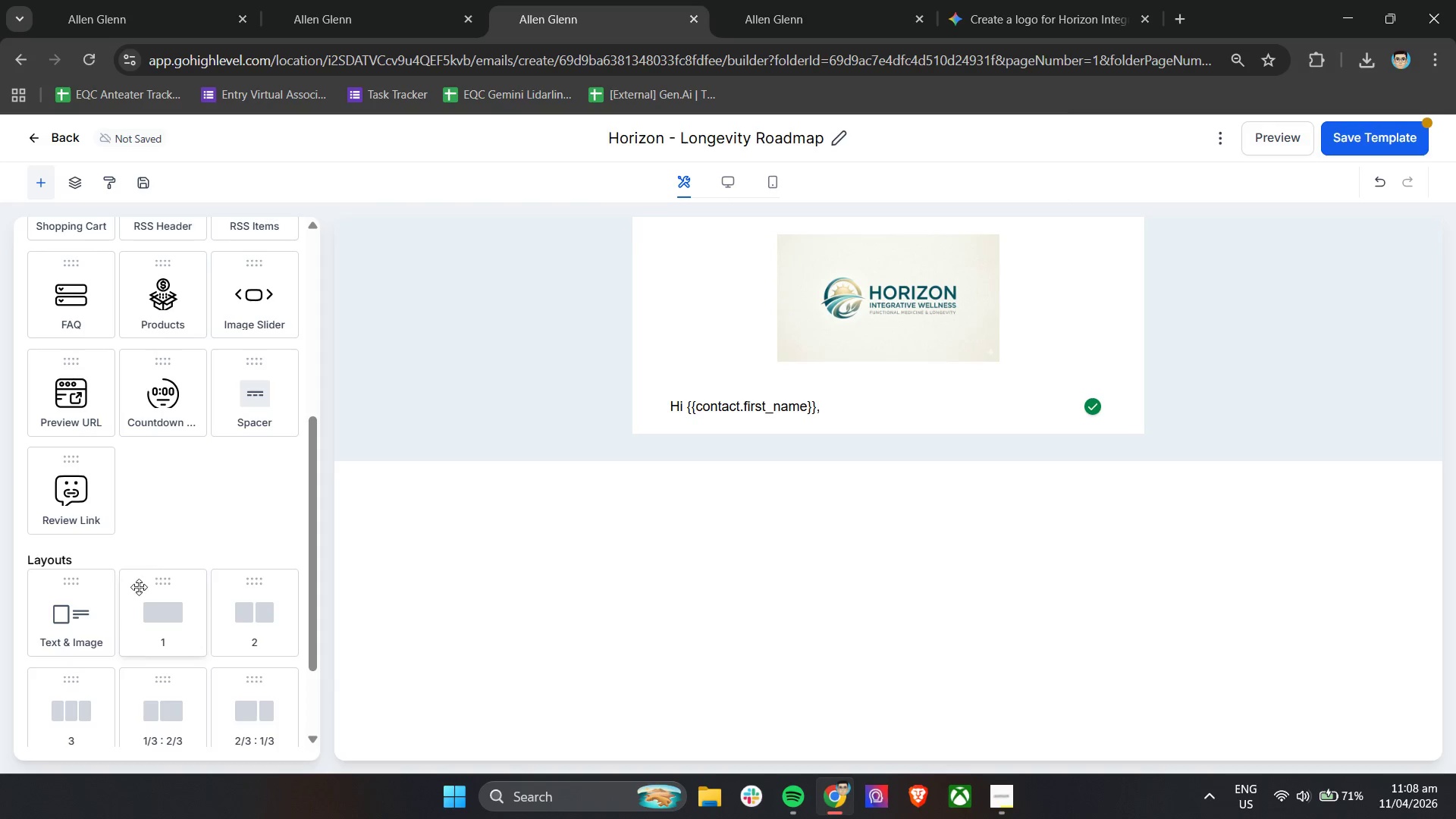 
left_click_drag(start_coordinate=[147, 602], to_coordinate=[770, 430])
 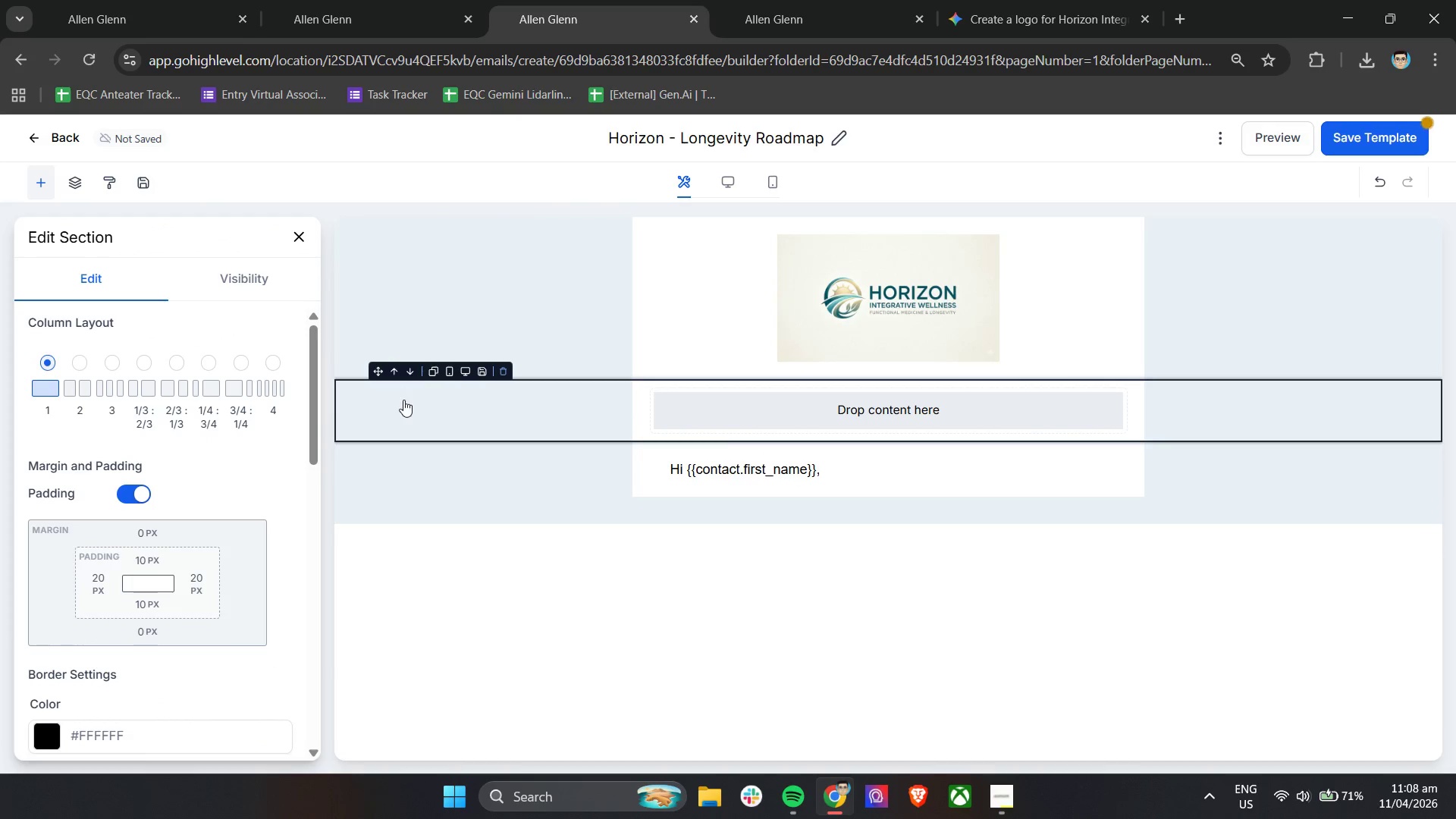 
left_click([413, 370])
 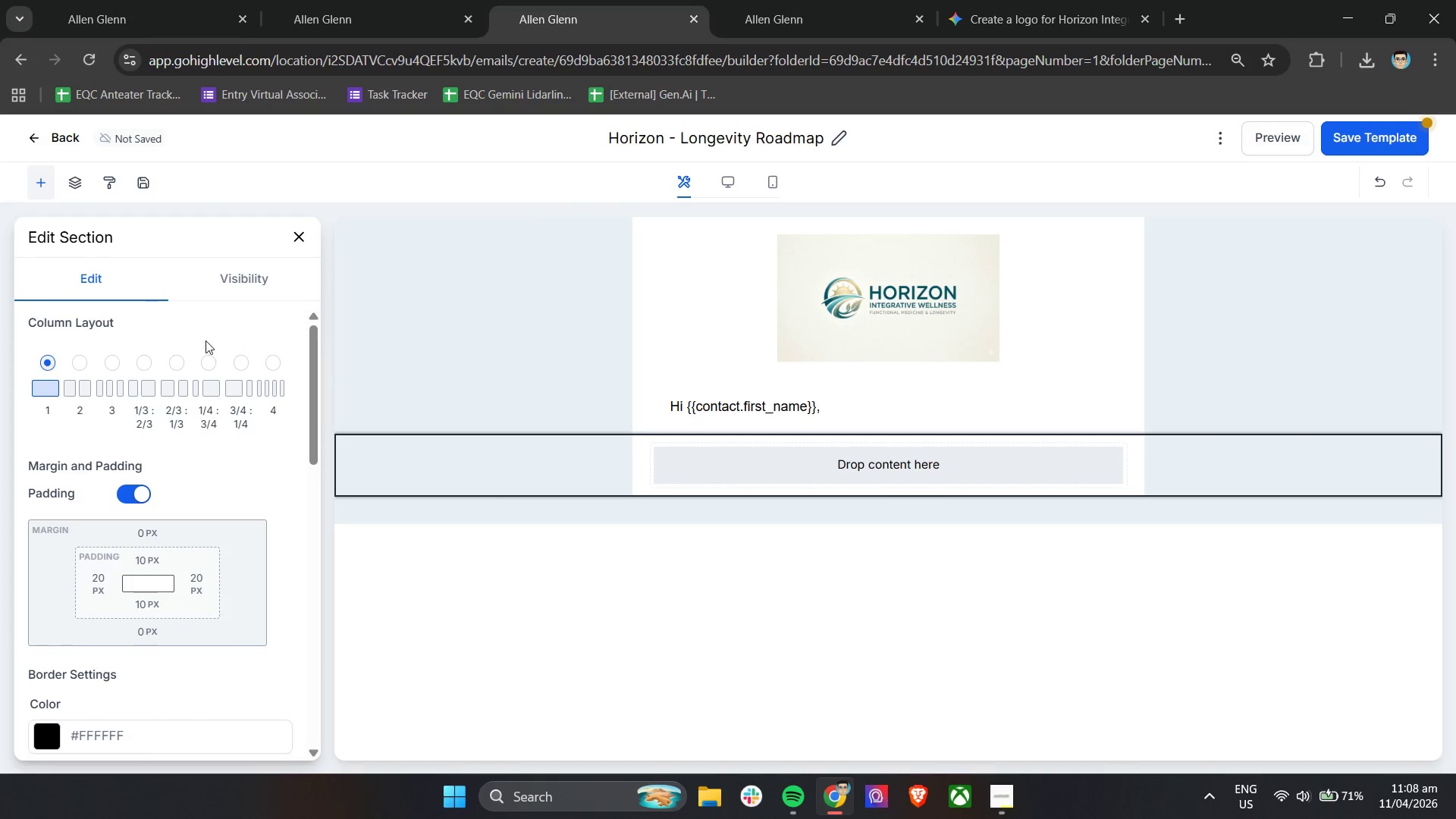 
scroll: coordinate [139, 349], scroll_direction: up, amount: 7.0
 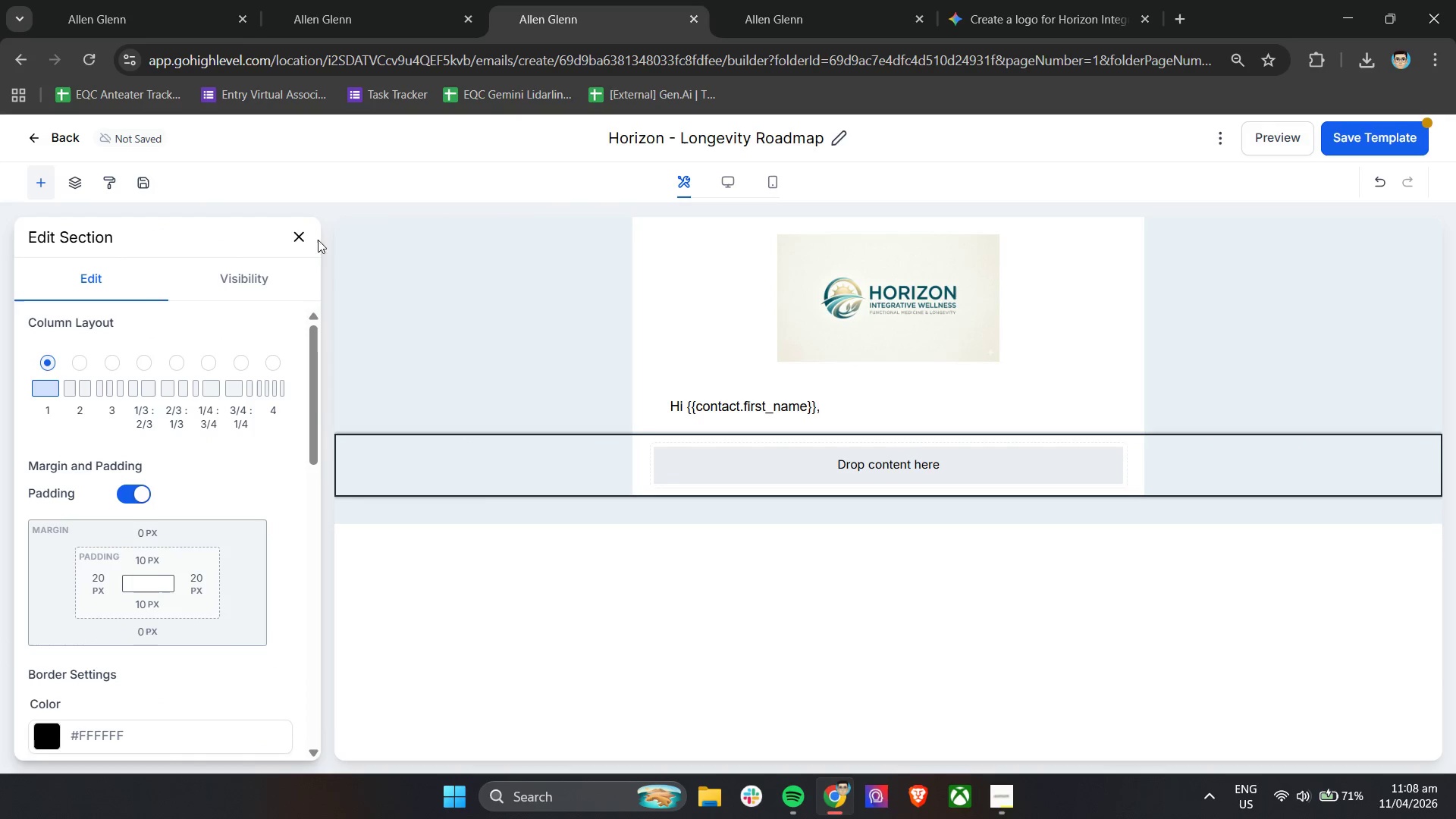 
left_click([301, 240])
 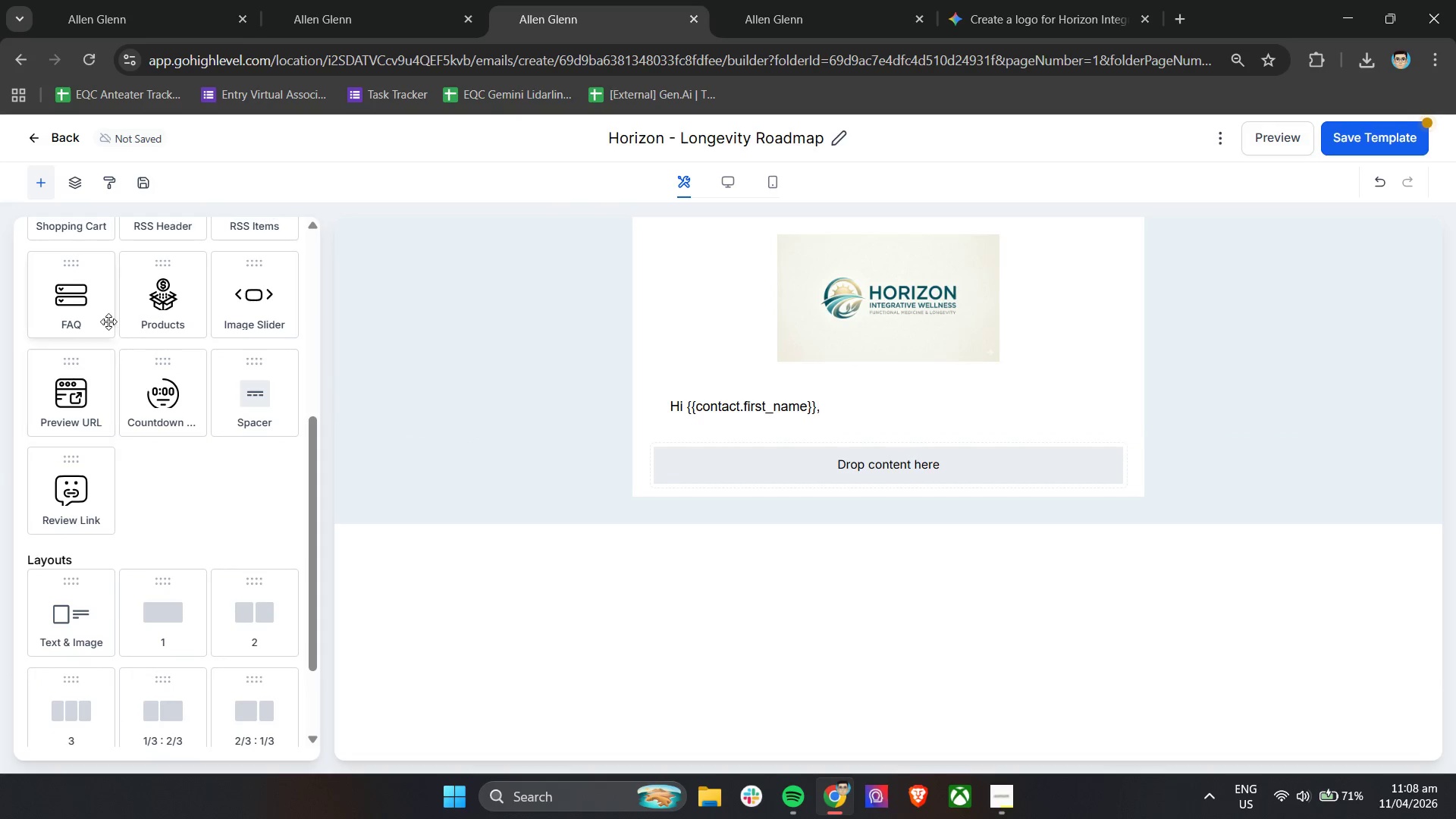 
left_click_drag(start_coordinate=[77, 284], to_coordinate=[814, 466])
 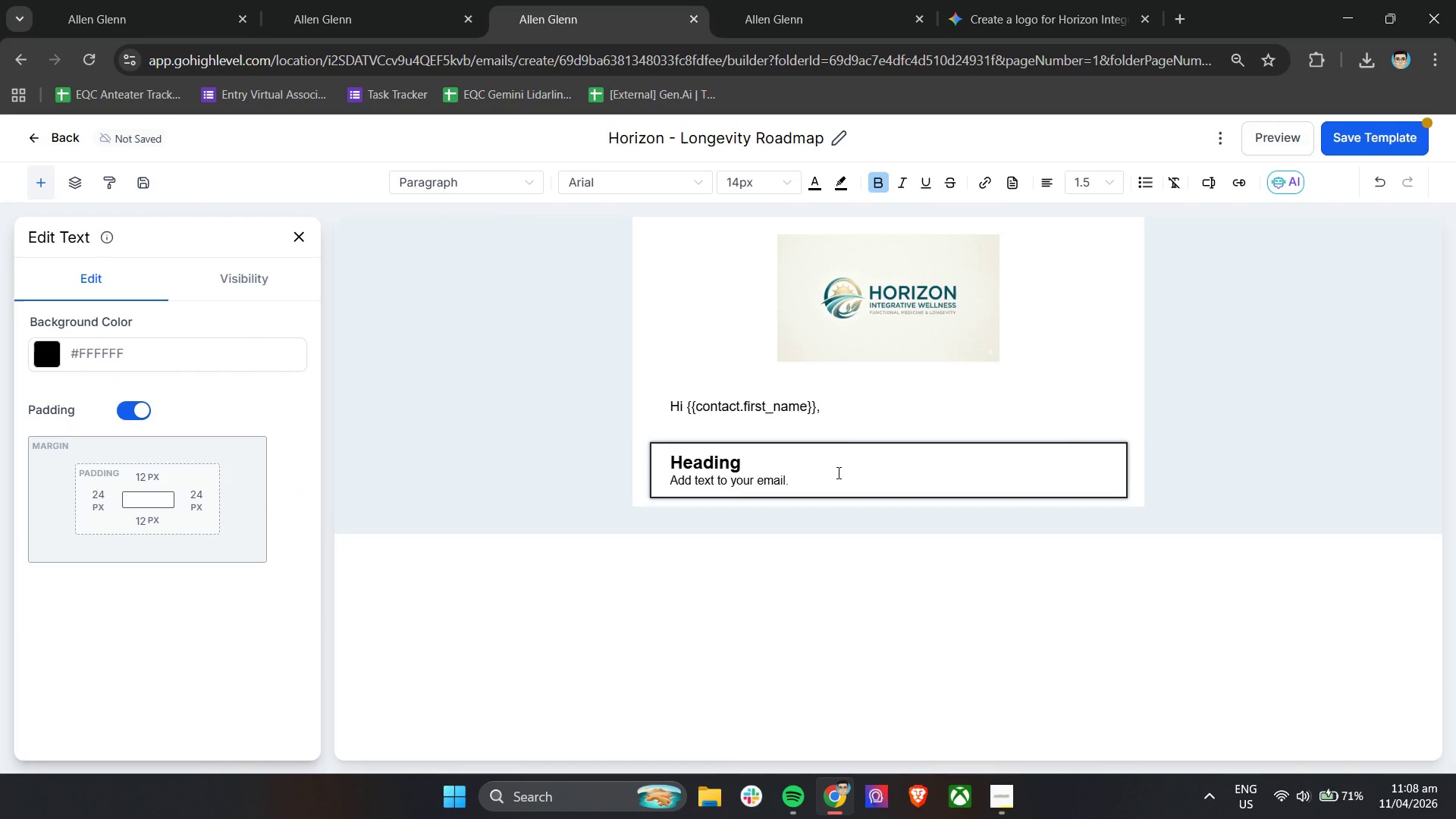 
scroll: coordinate [106, 419], scroll_direction: up, amount: 8.0
 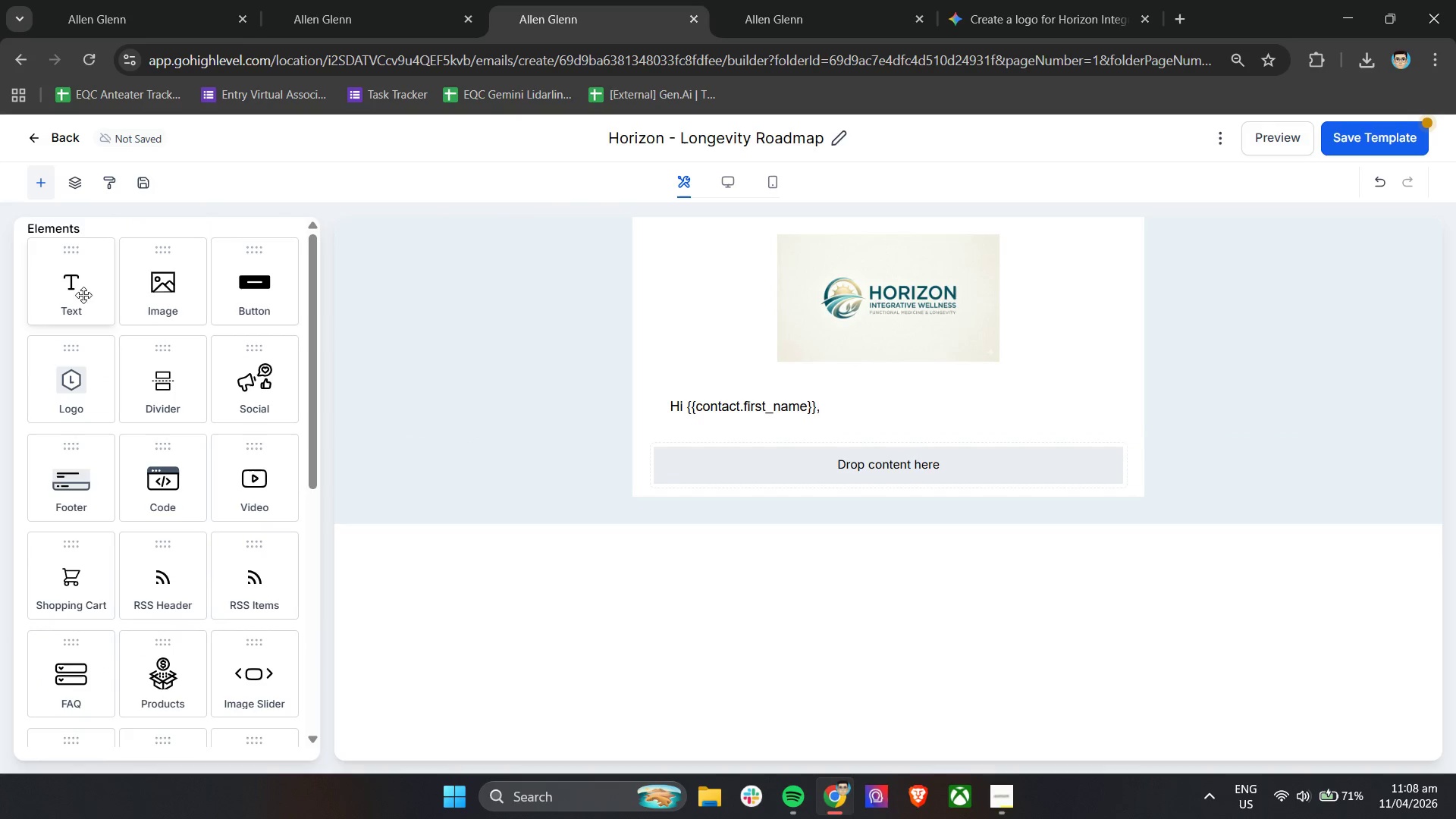 
key(Control+A)
 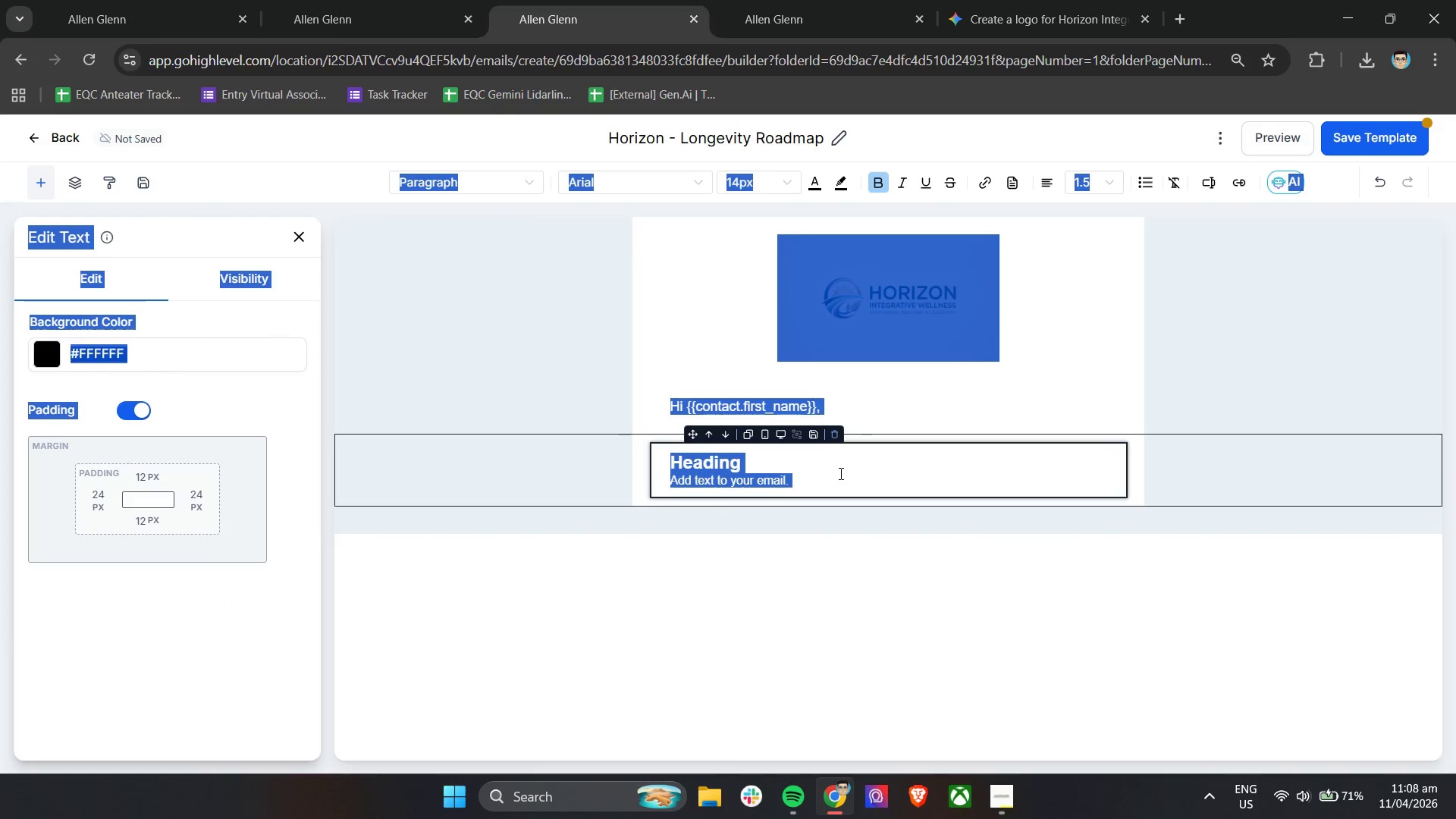 
left_click([839, 473])
 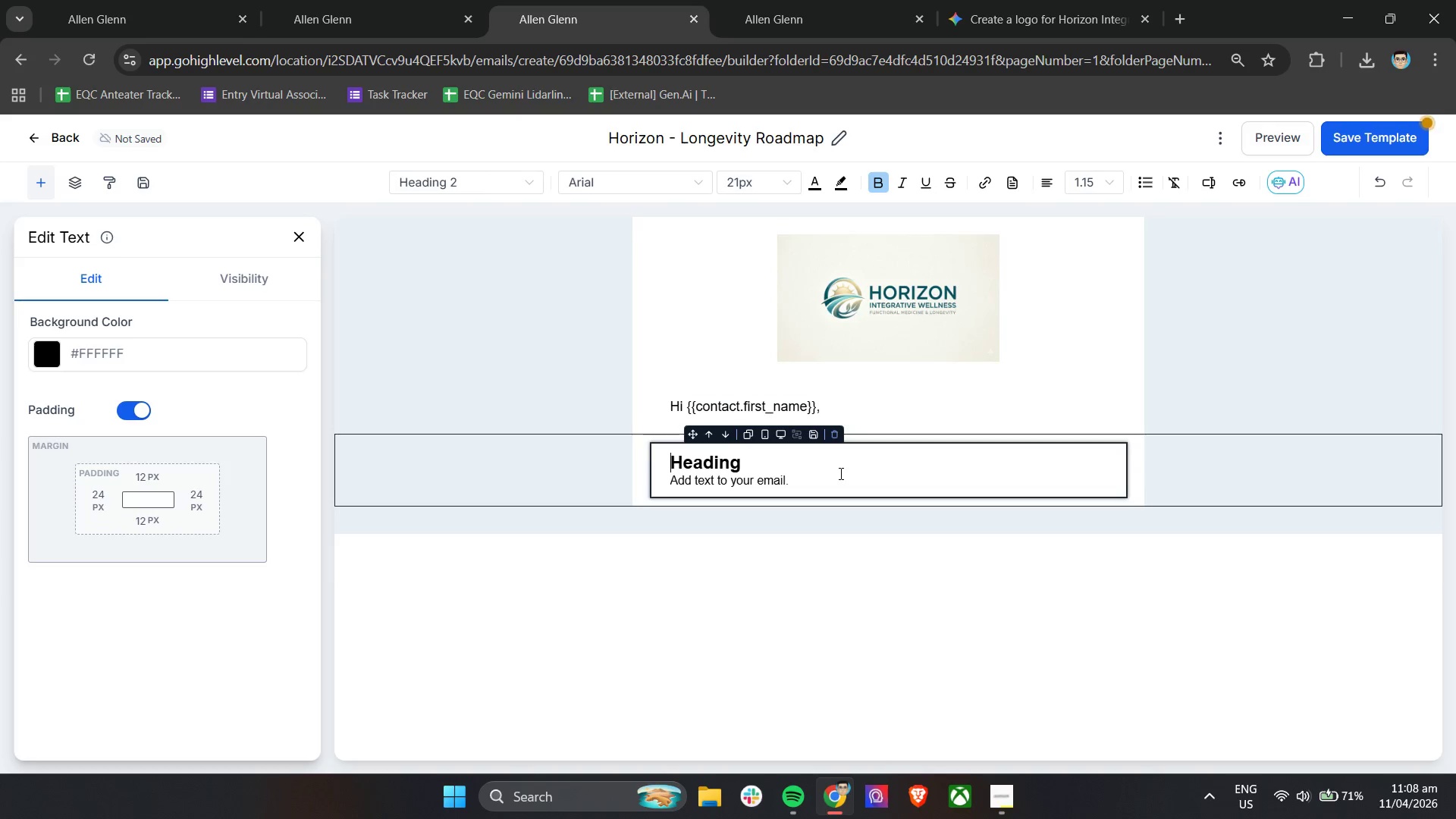 
key(Control+A)
 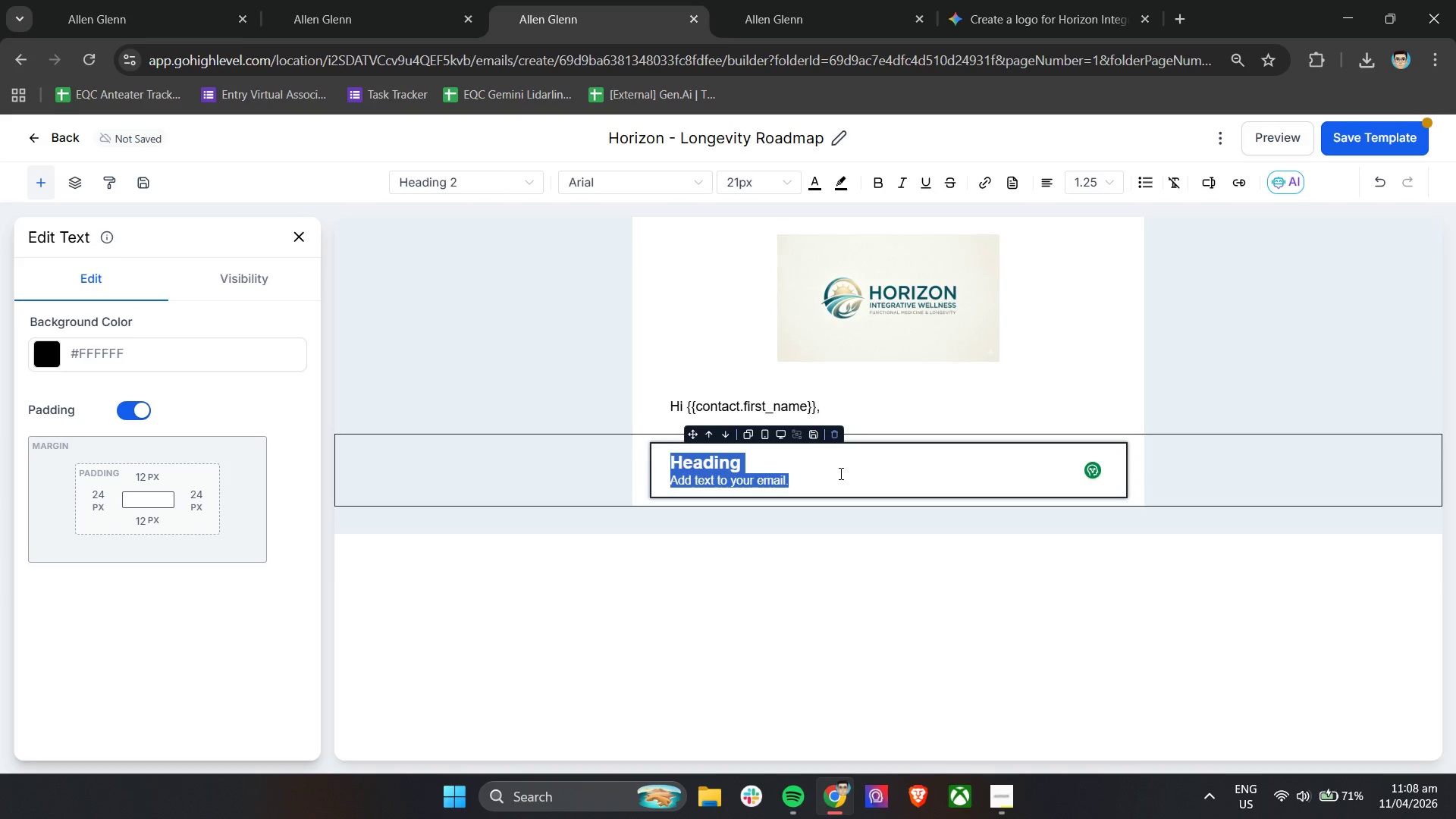 
key(Backslash)
 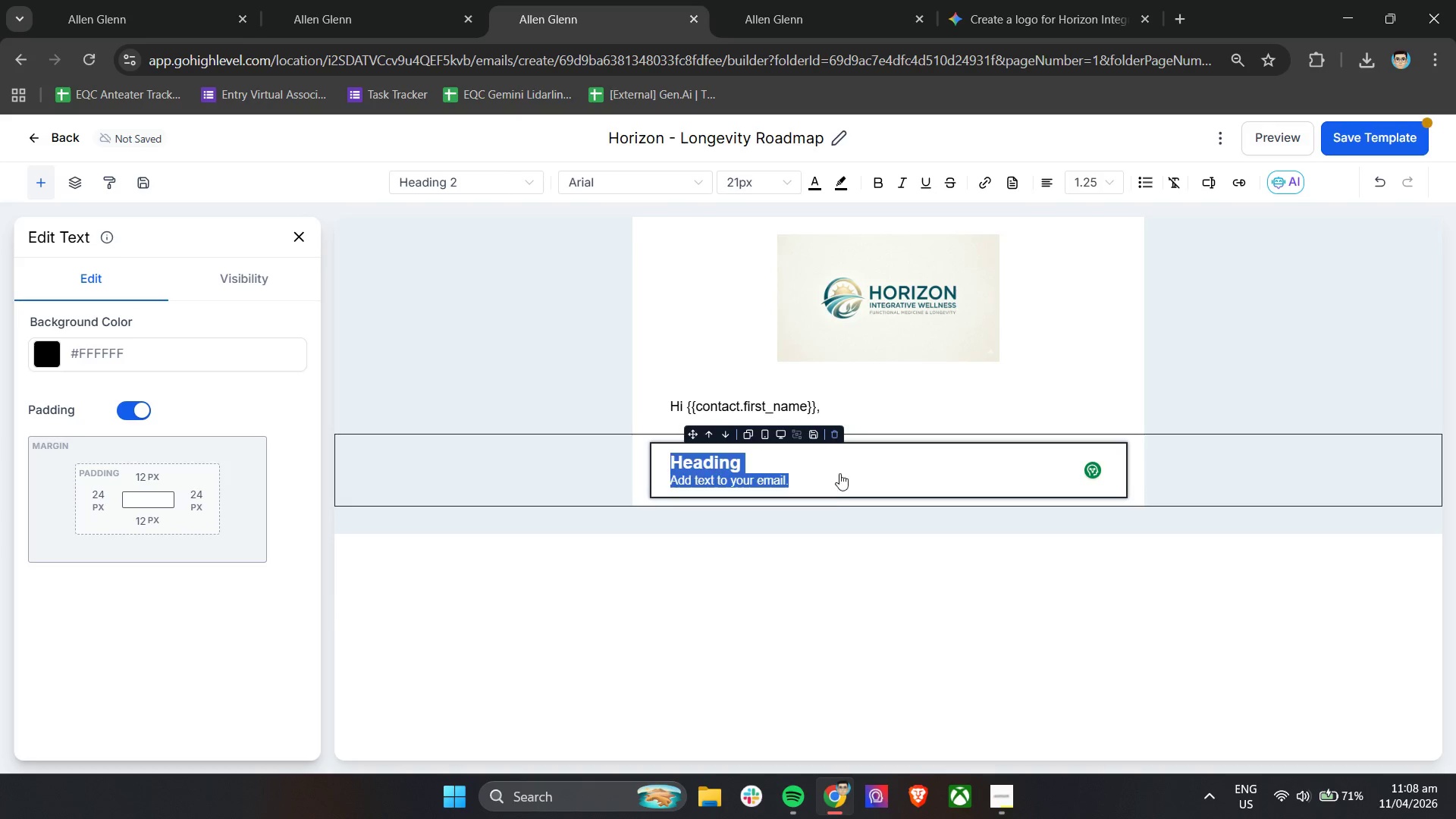 
key(Backspace)
 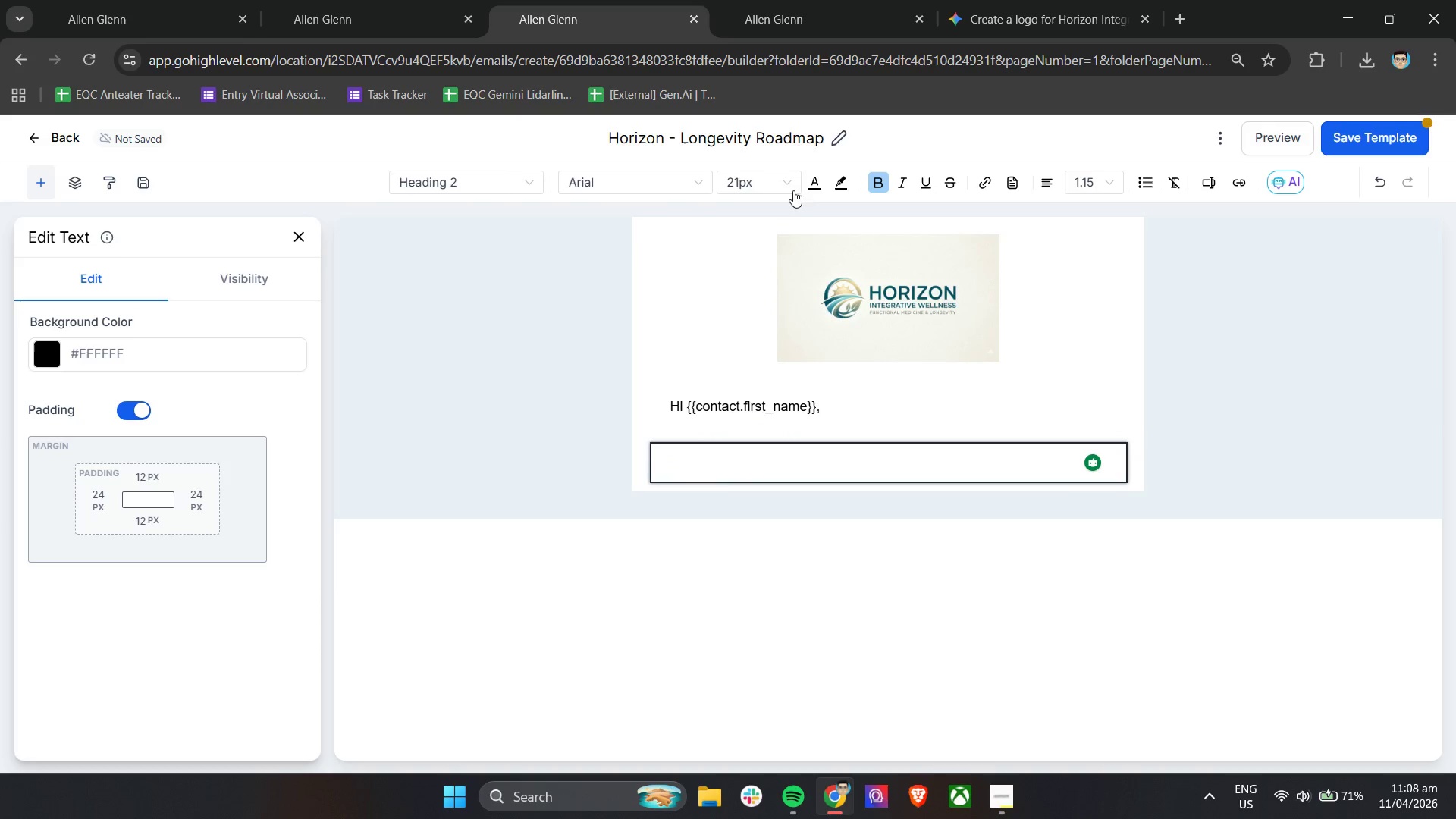 
left_click([742, 172])
 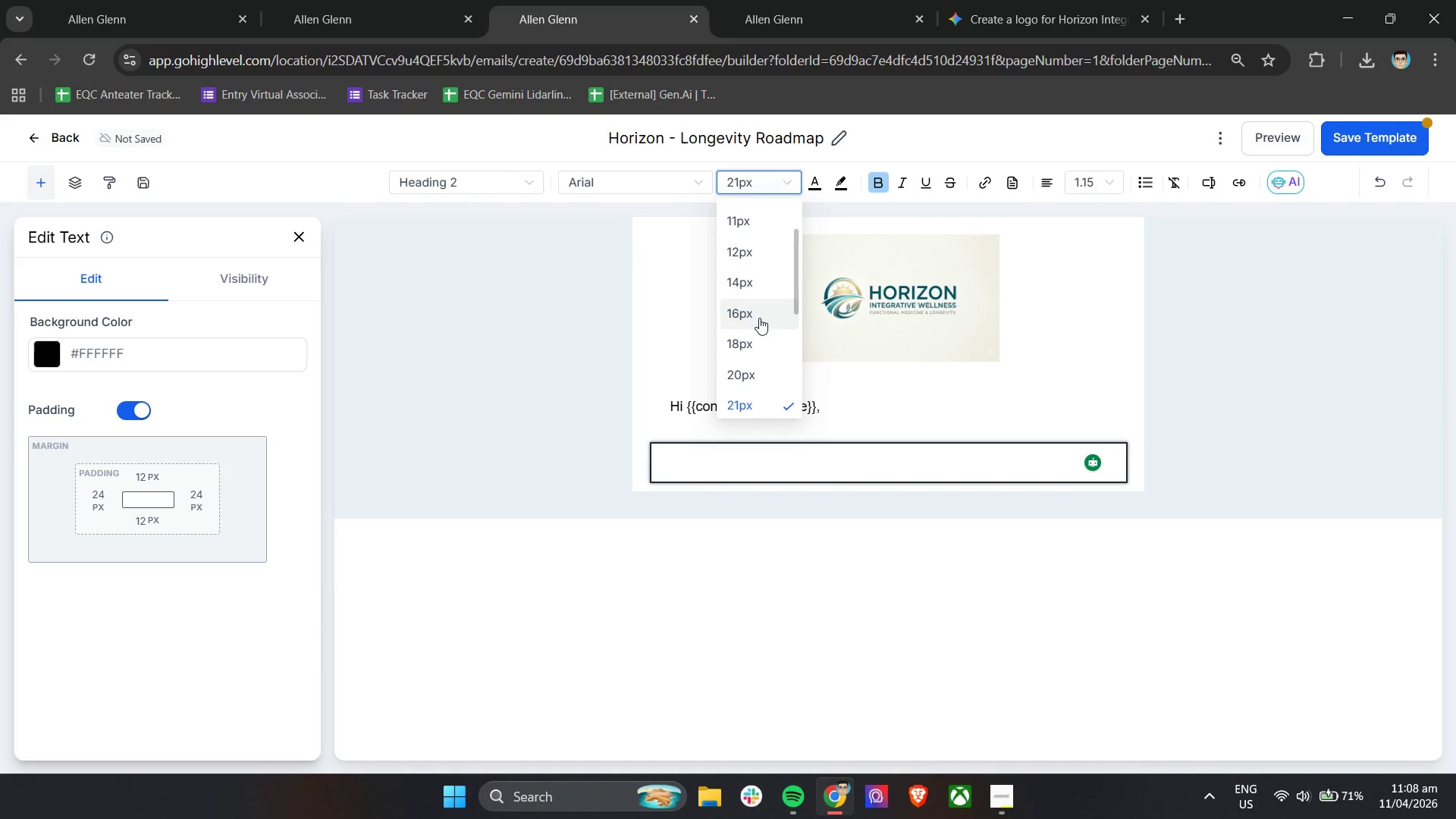 
left_click([762, 308])
 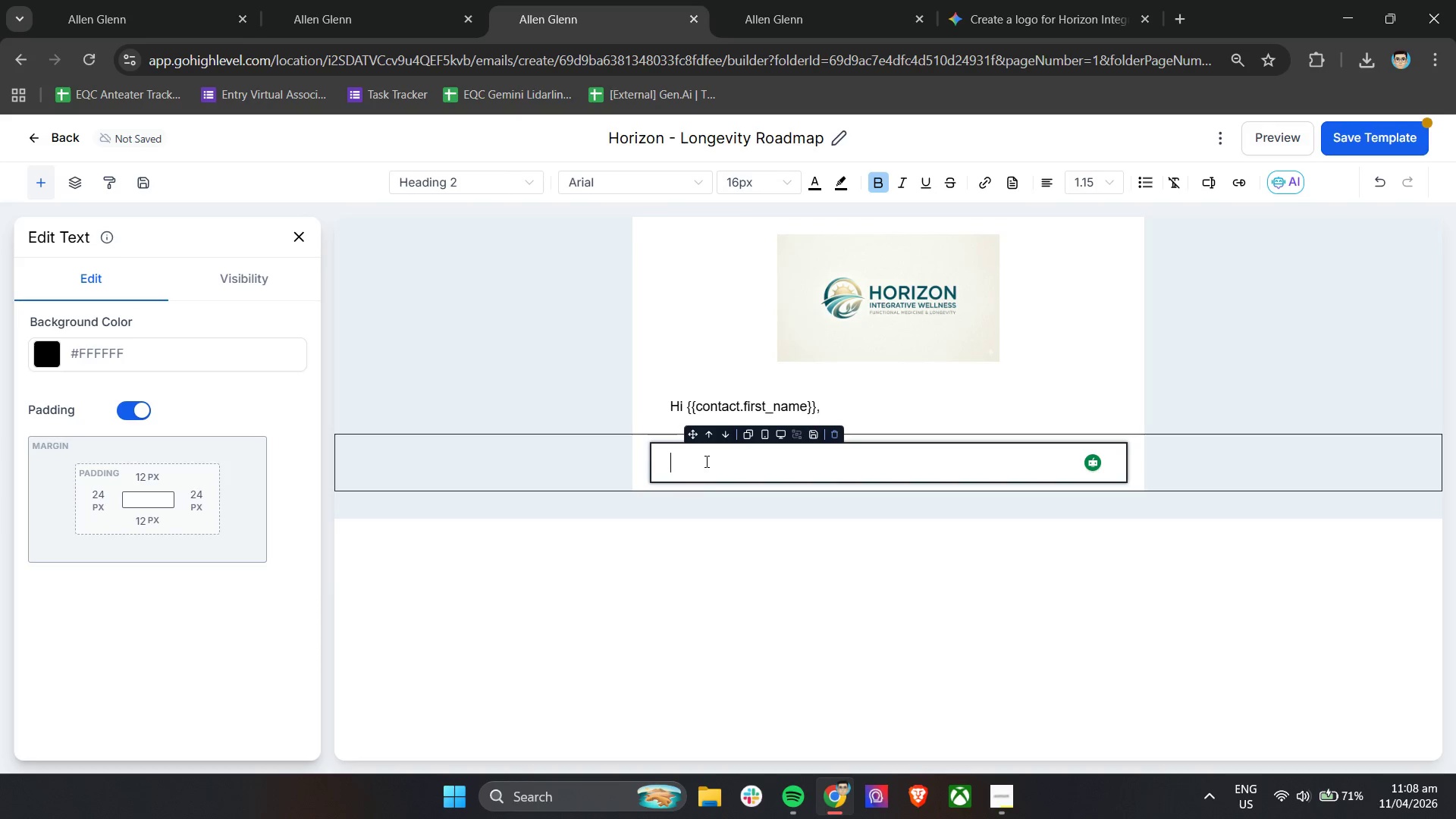 
left_click([705, 461])
 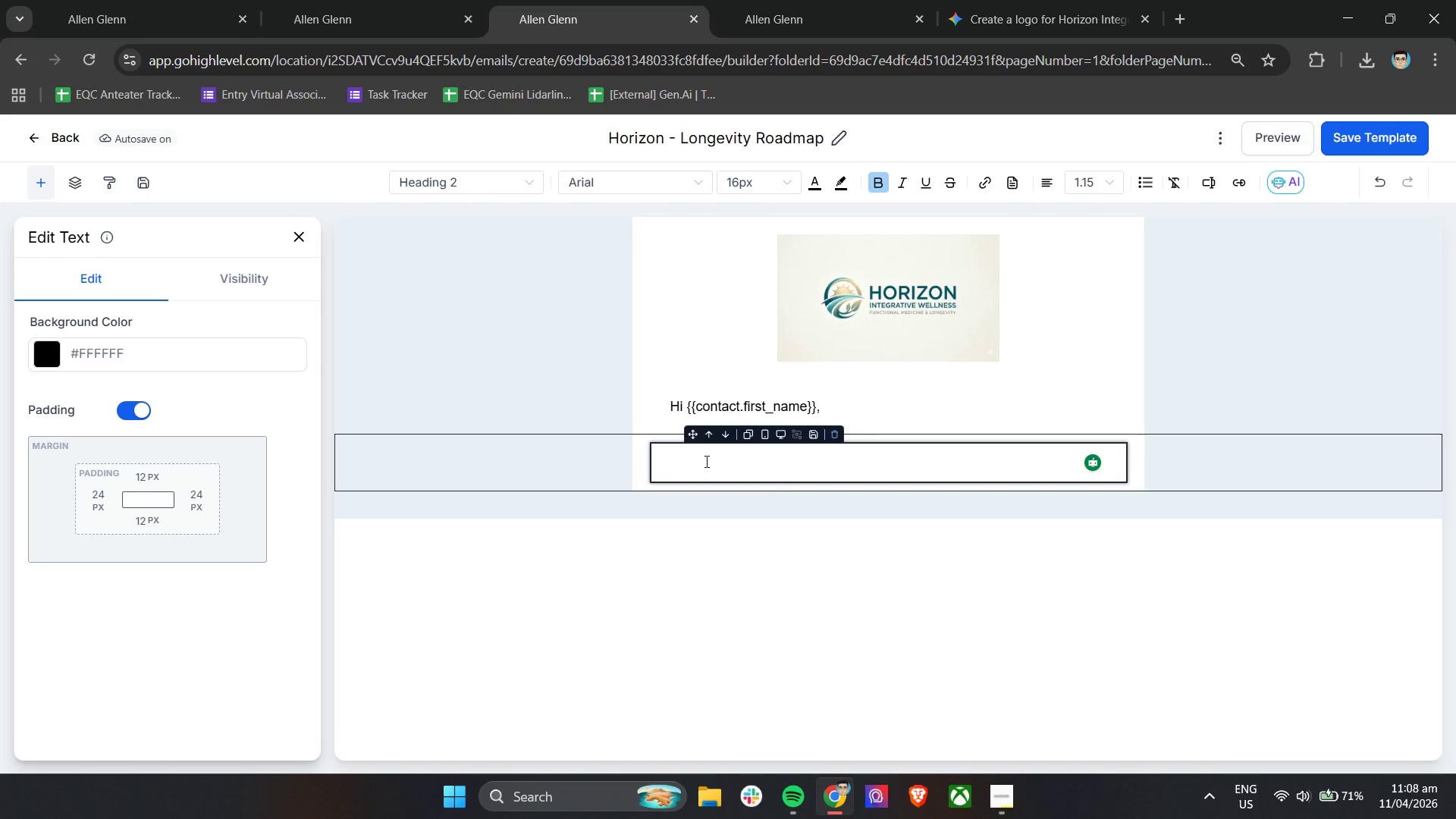 
wait(23.59)
 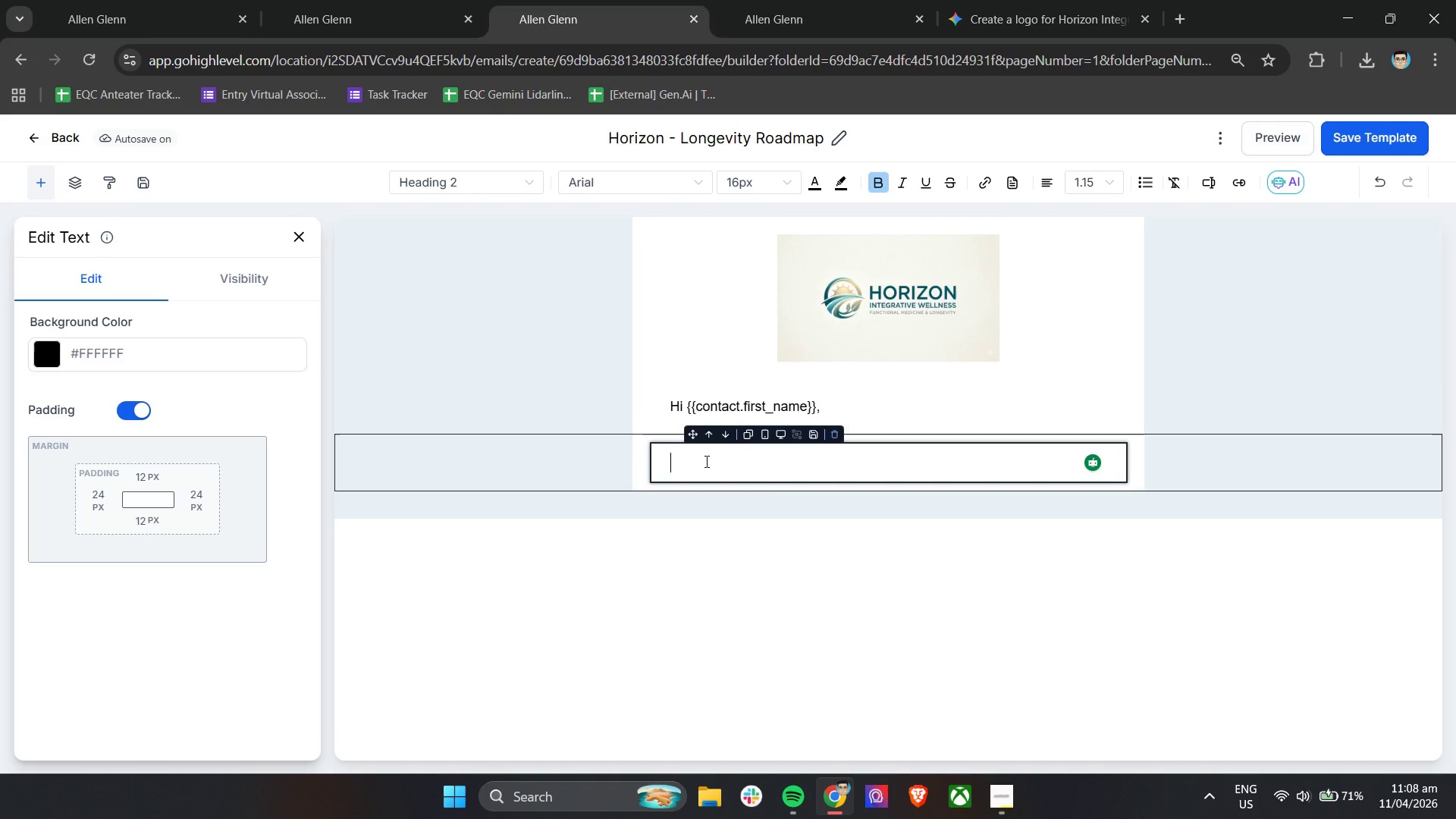 
type(Foll)
key(Backspace)
key(Backspace)
key(Backspace)
key(Backspace)
 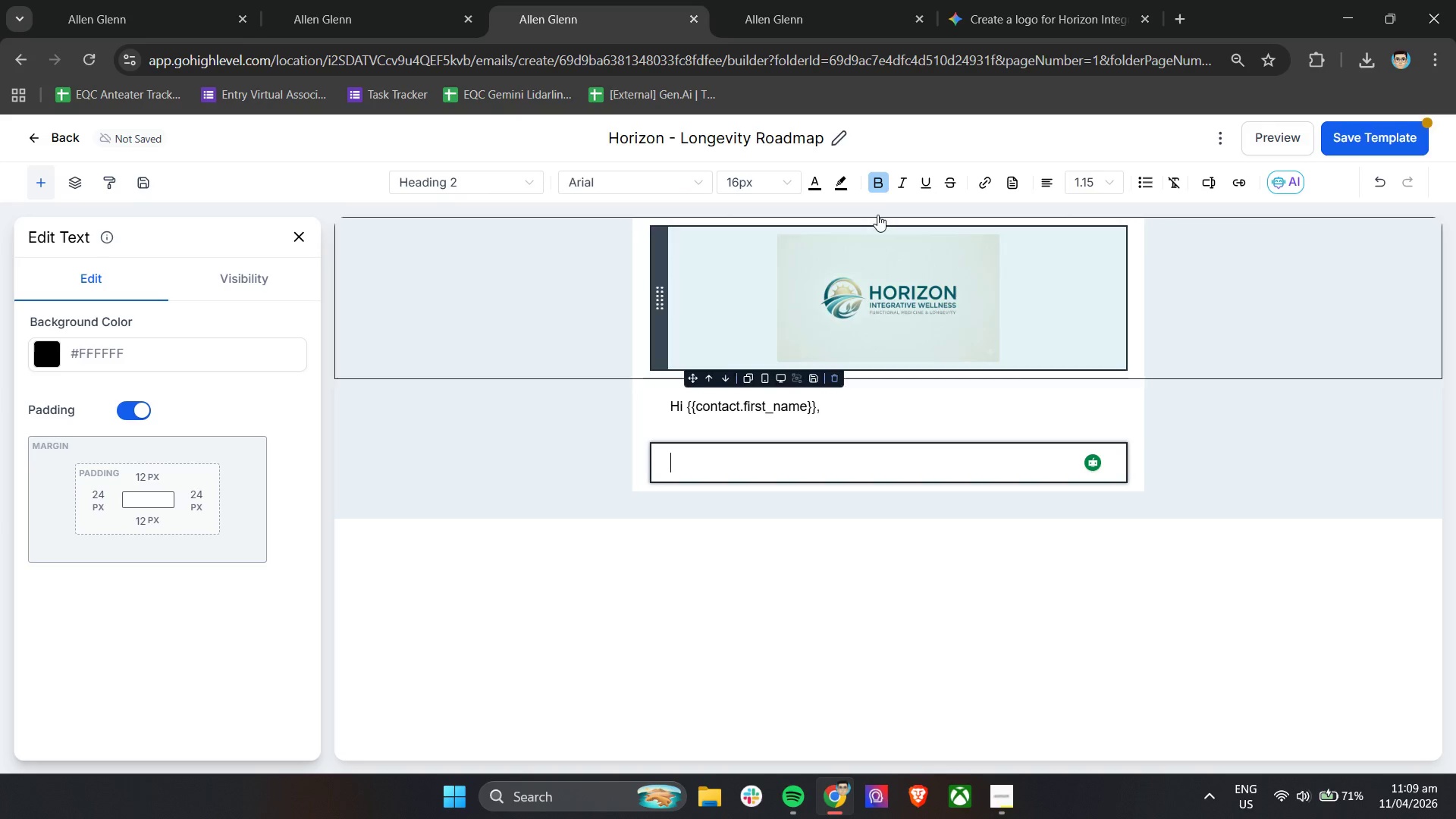 
left_click([880, 180])
 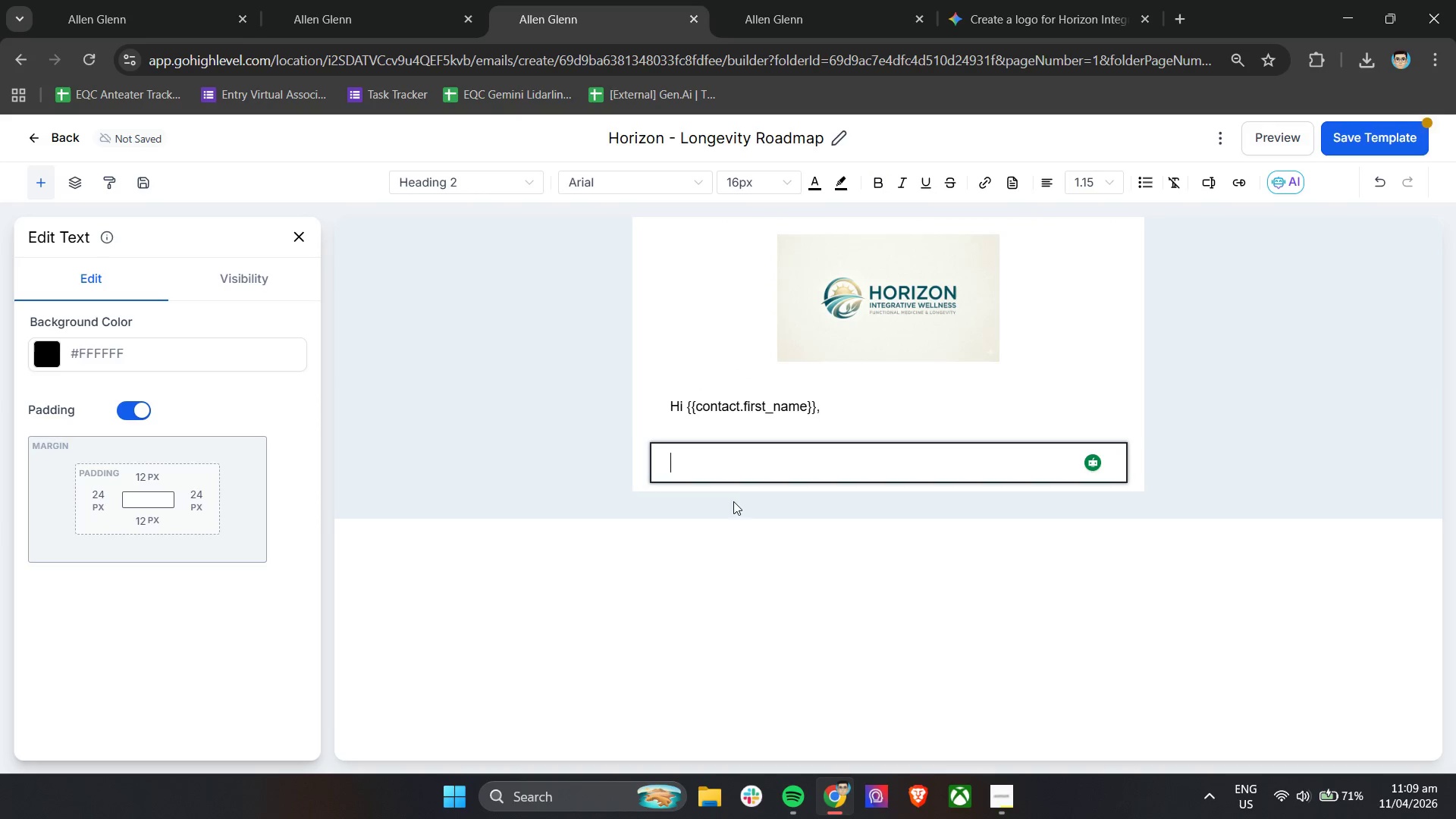 
left_click([729, 466])
 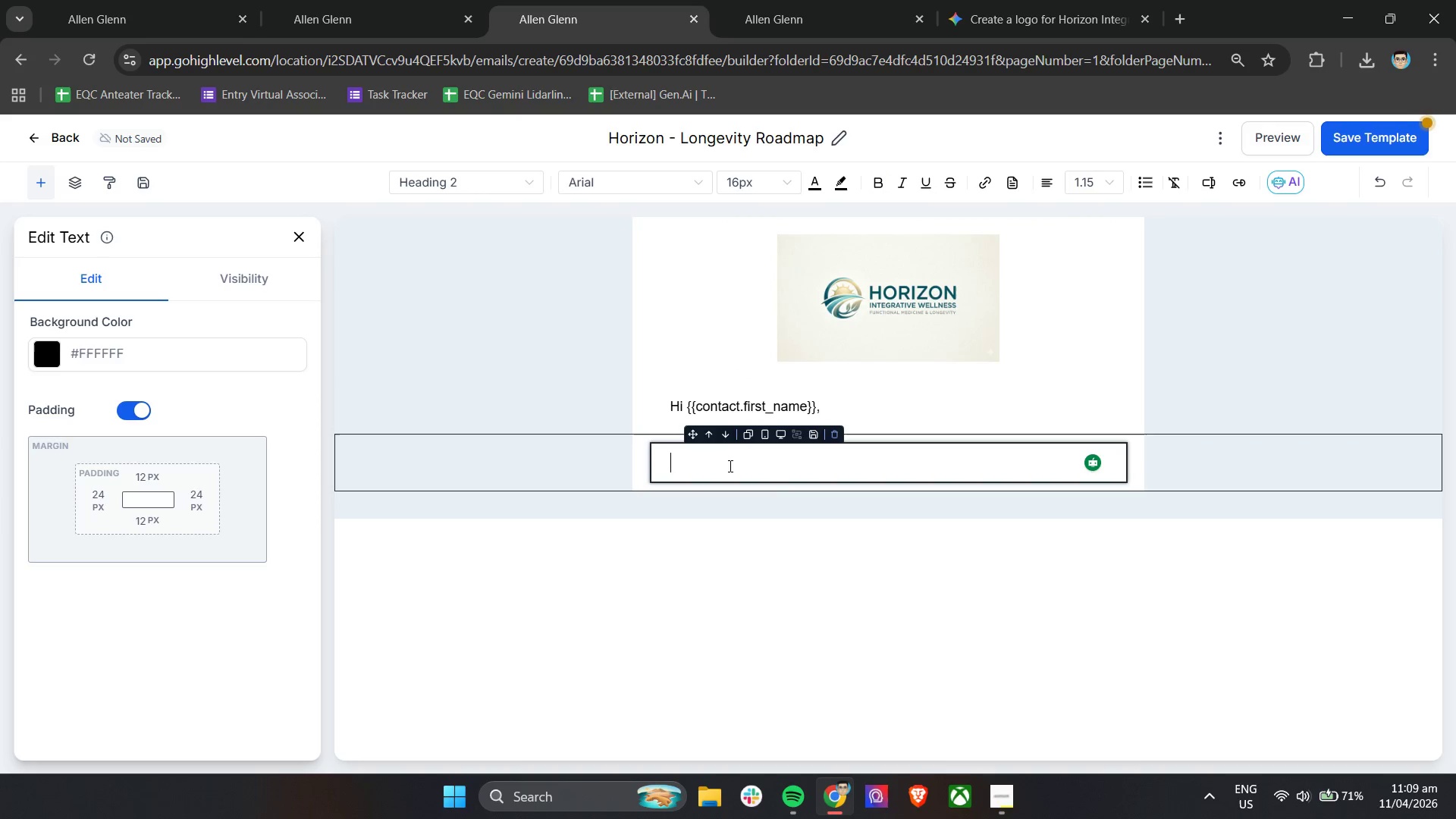 
type(Following your recent consultation, we've outlined your personalized lengevity roadmap.)
 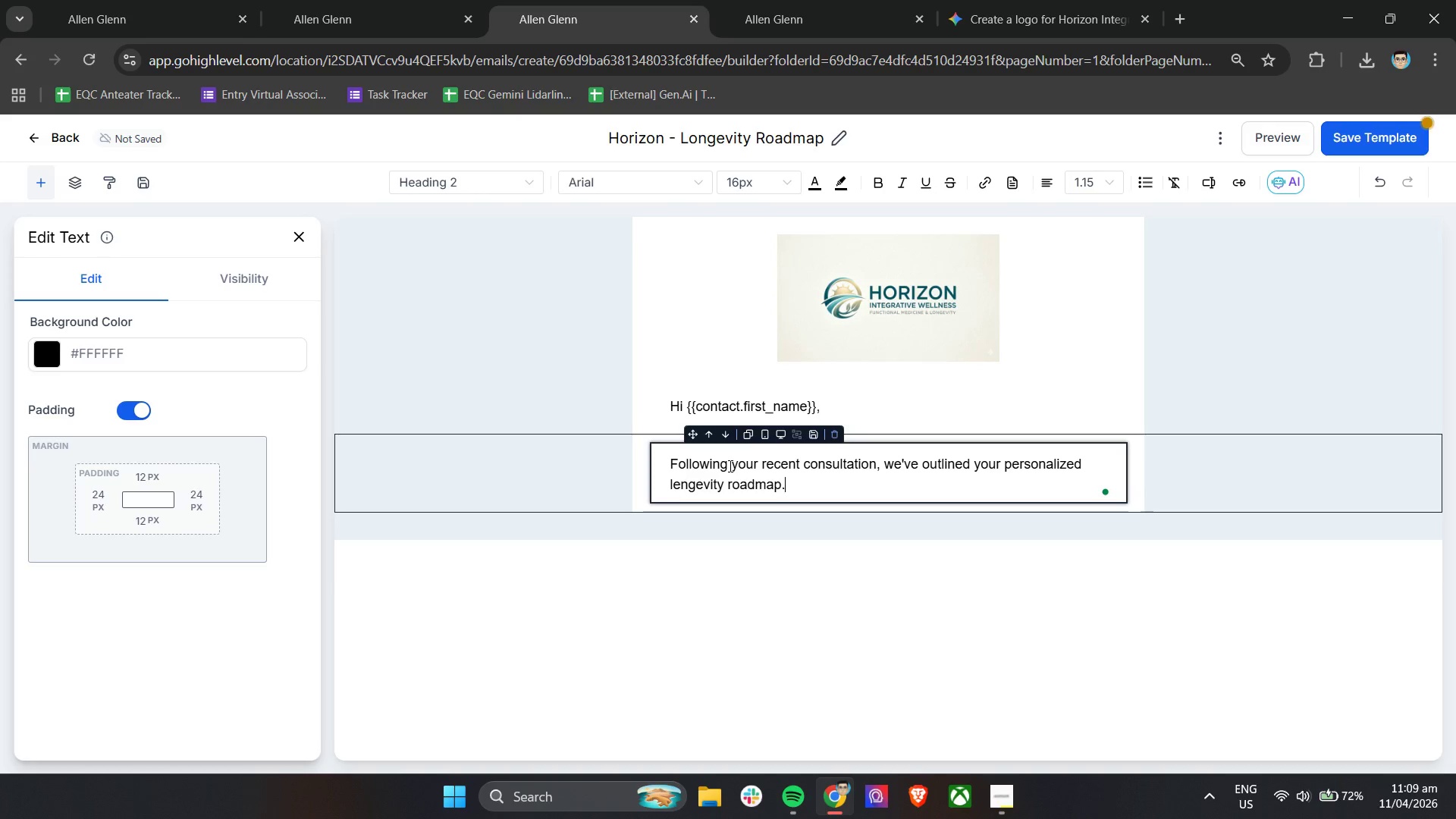 
key(Enter)
 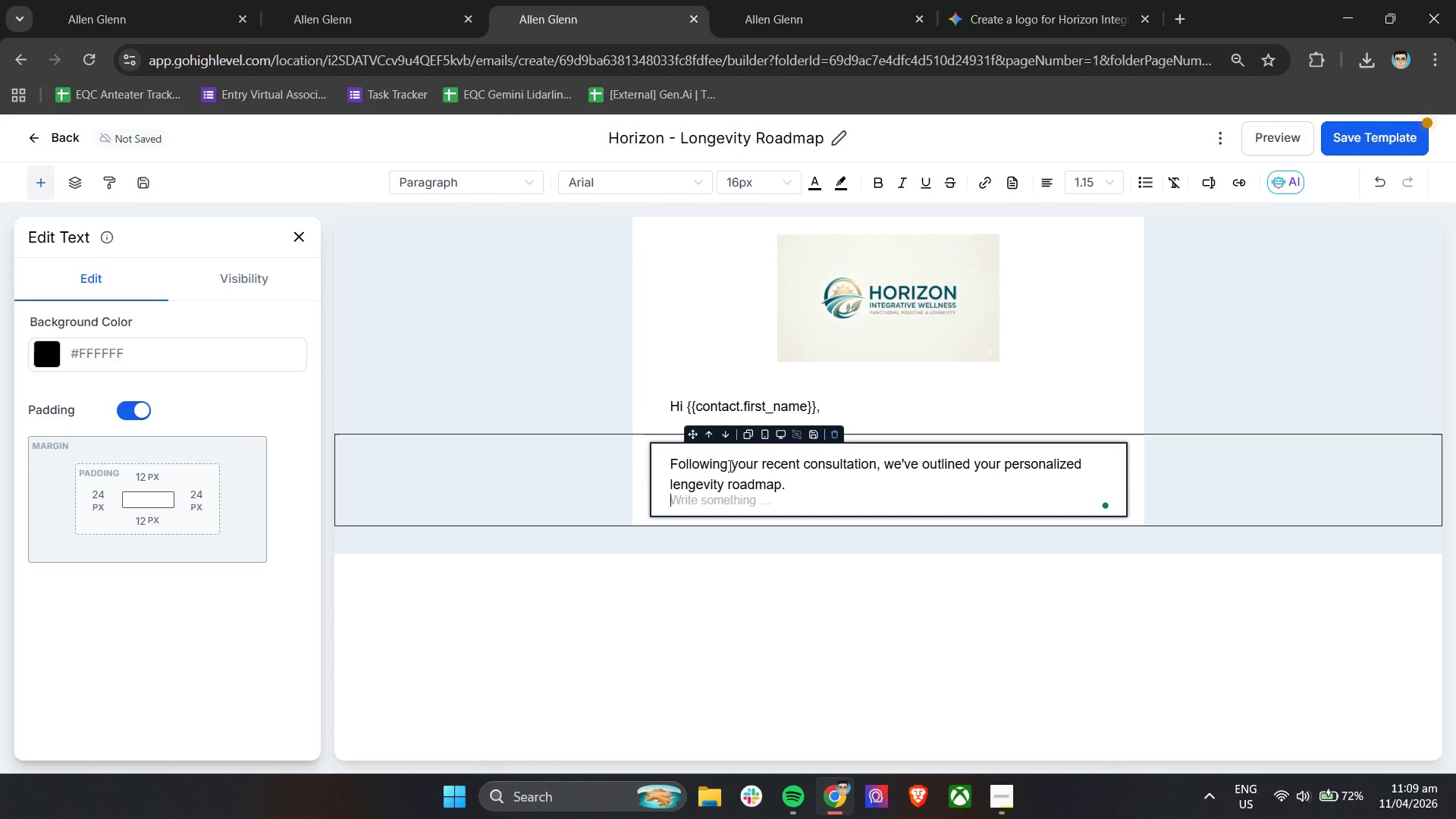 
key(Enter)
 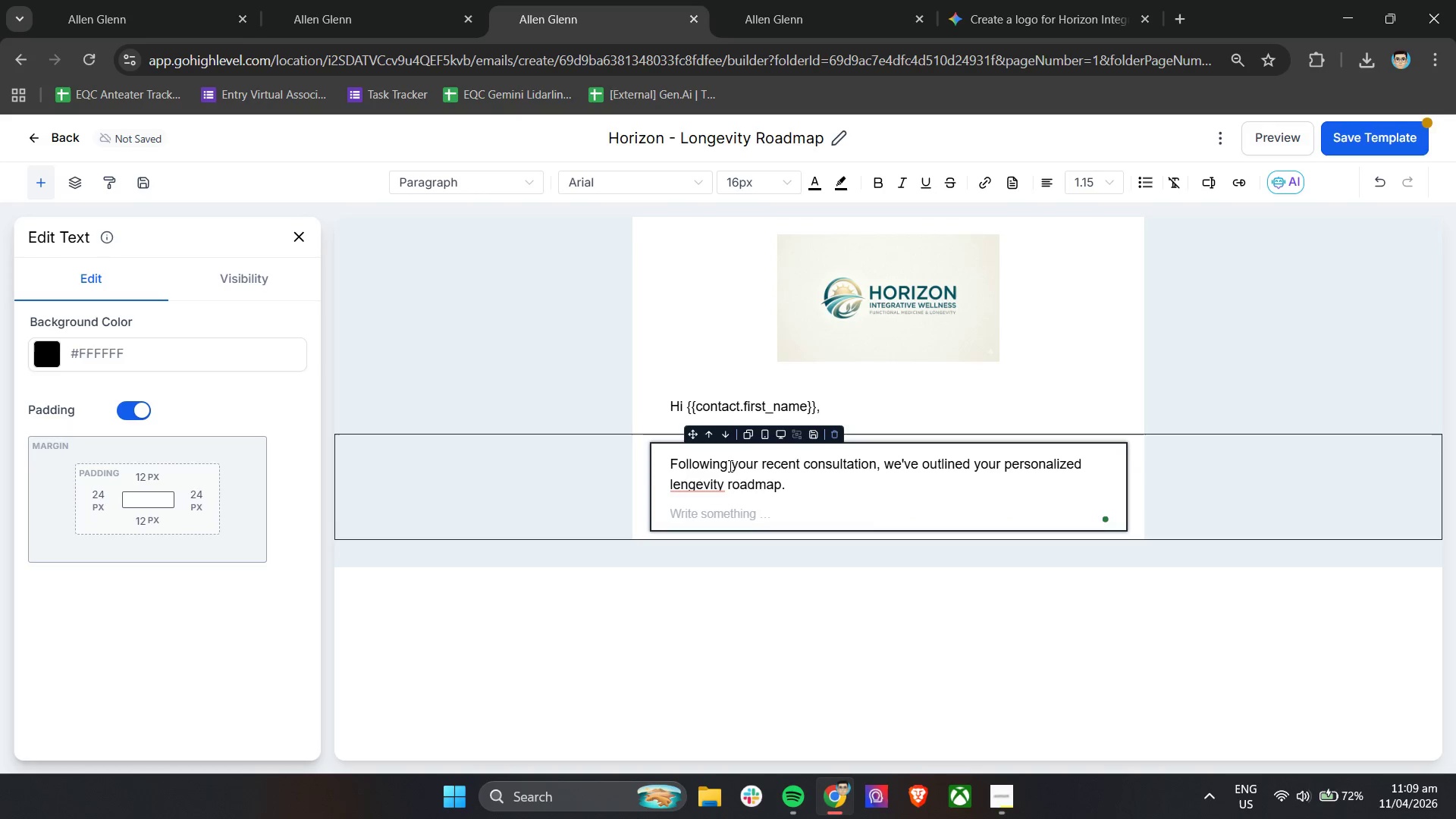 
type(This )
 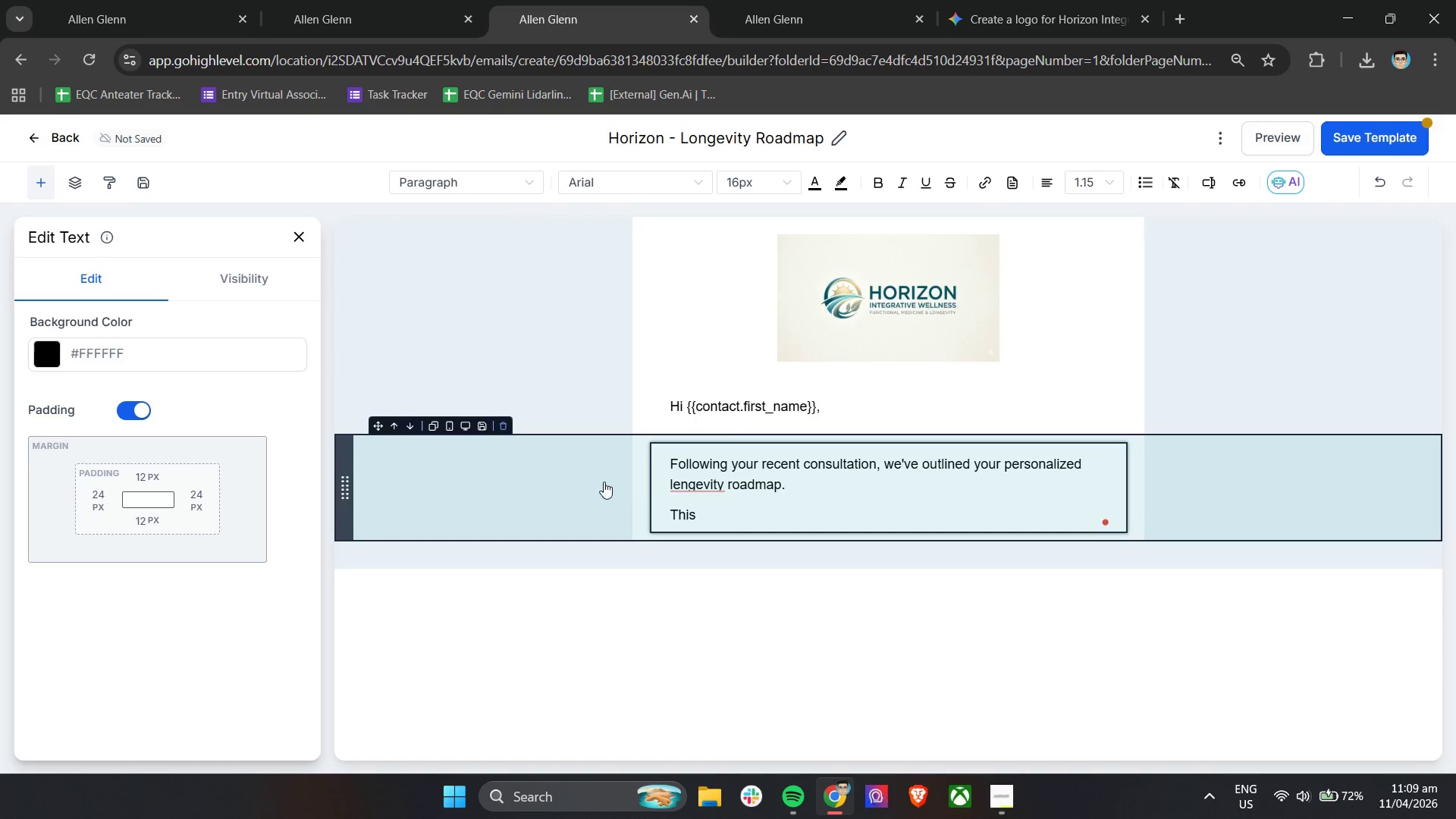 
left_click([679, 484])
 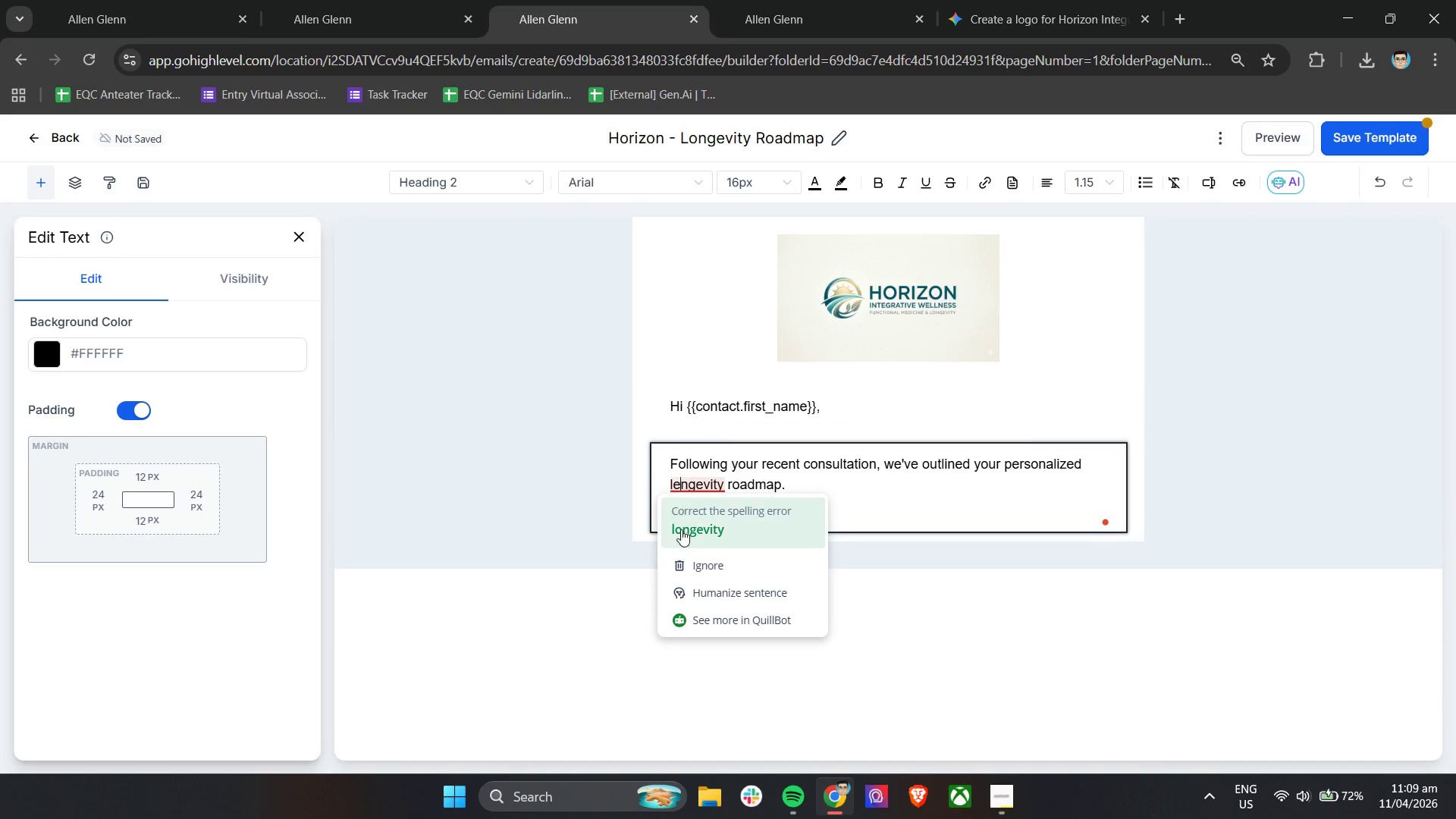 
left_click([682, 535])
 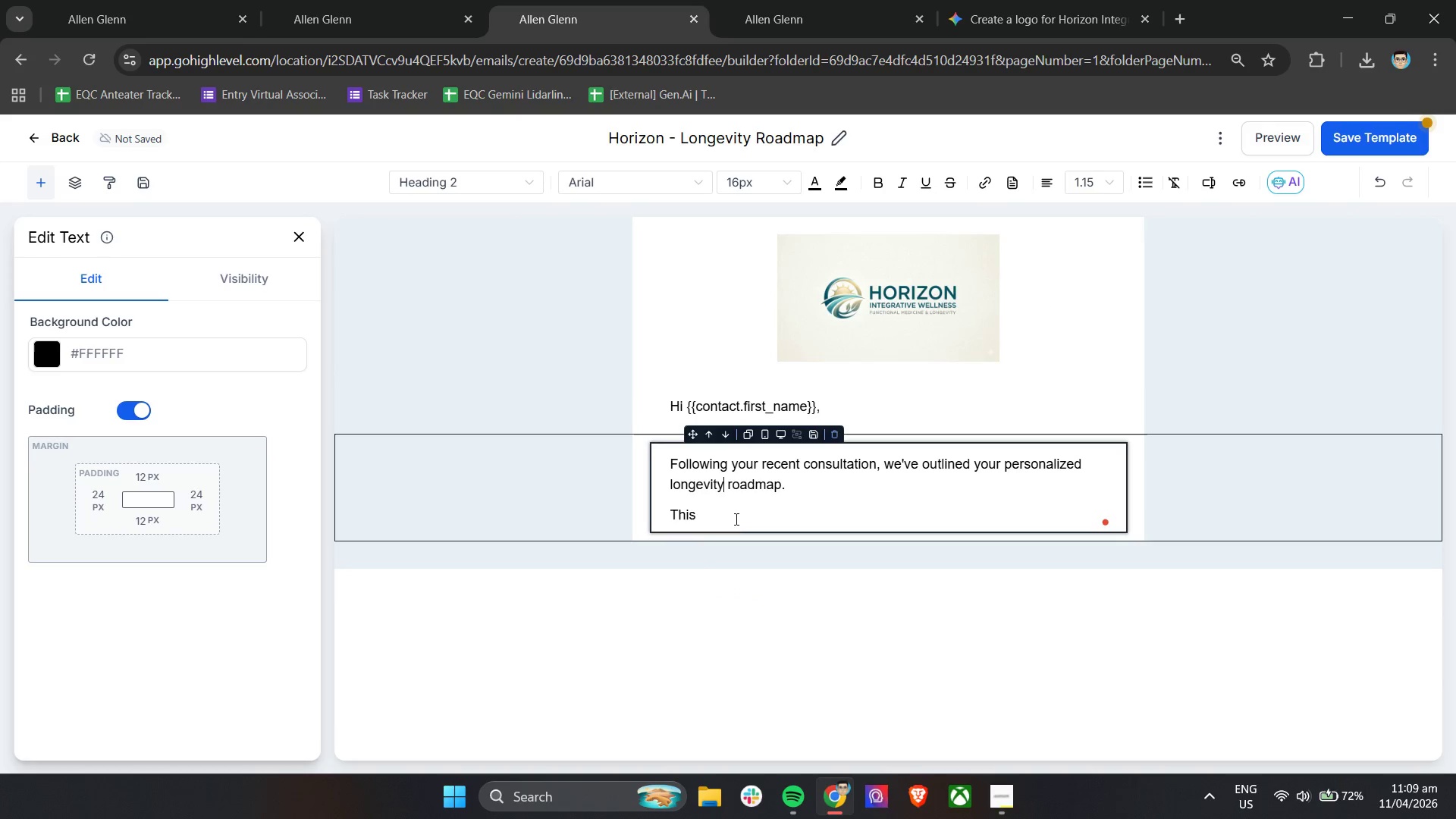 
left_click([736, 516])
 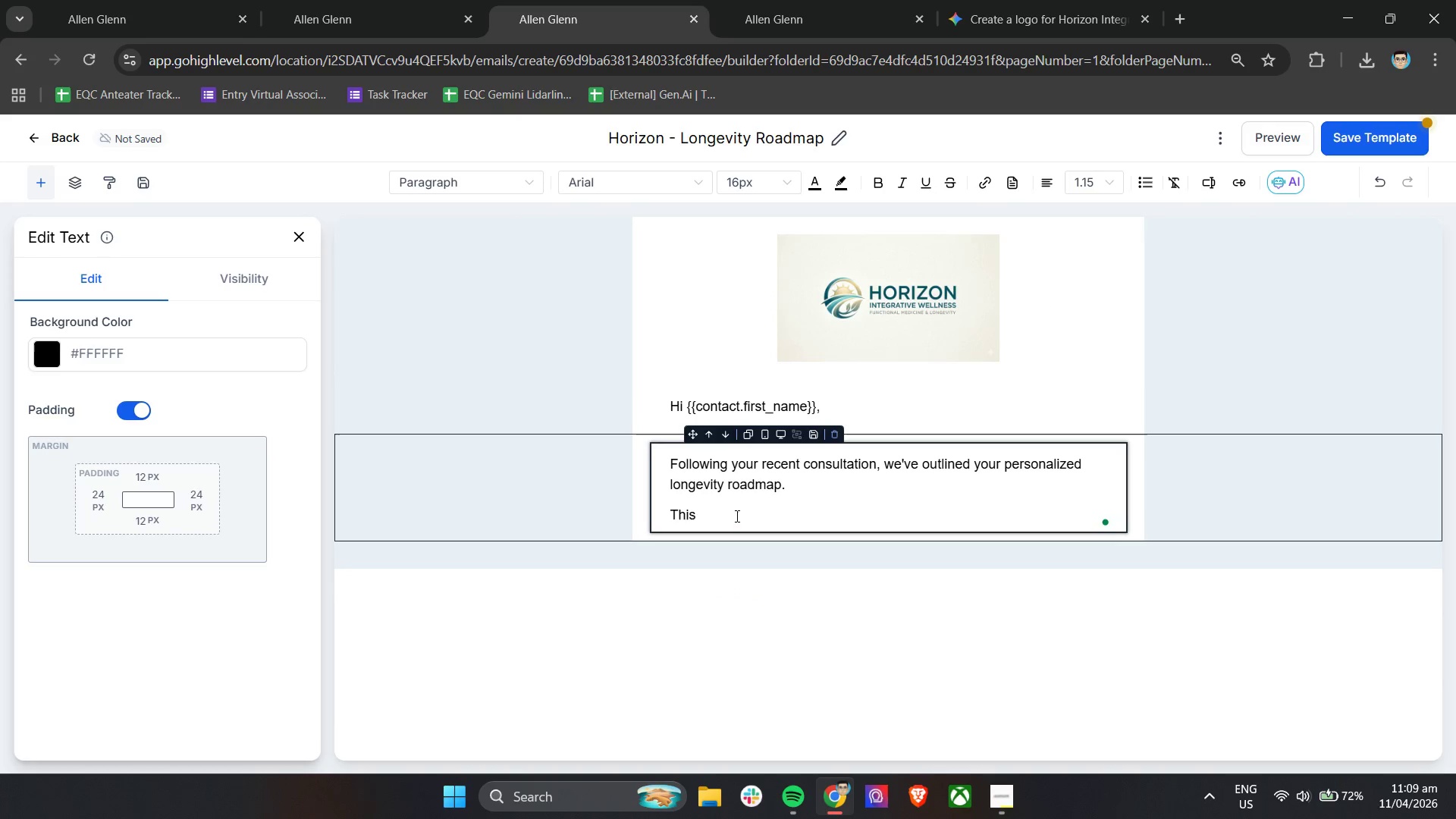 
type(Plan)
key(Backspace)
key(Backspace)
key(Backspace)
key(Backspace)
type(plan is desigen)
key(Backspace)
key(Backspace)
type(e)
key(Backspace)
type(ned to support your heallth at a deeper level-addressing root causes, optimizing daily habits, and guiding o)
key(Backspace)
type(you toward longterm vitality)
 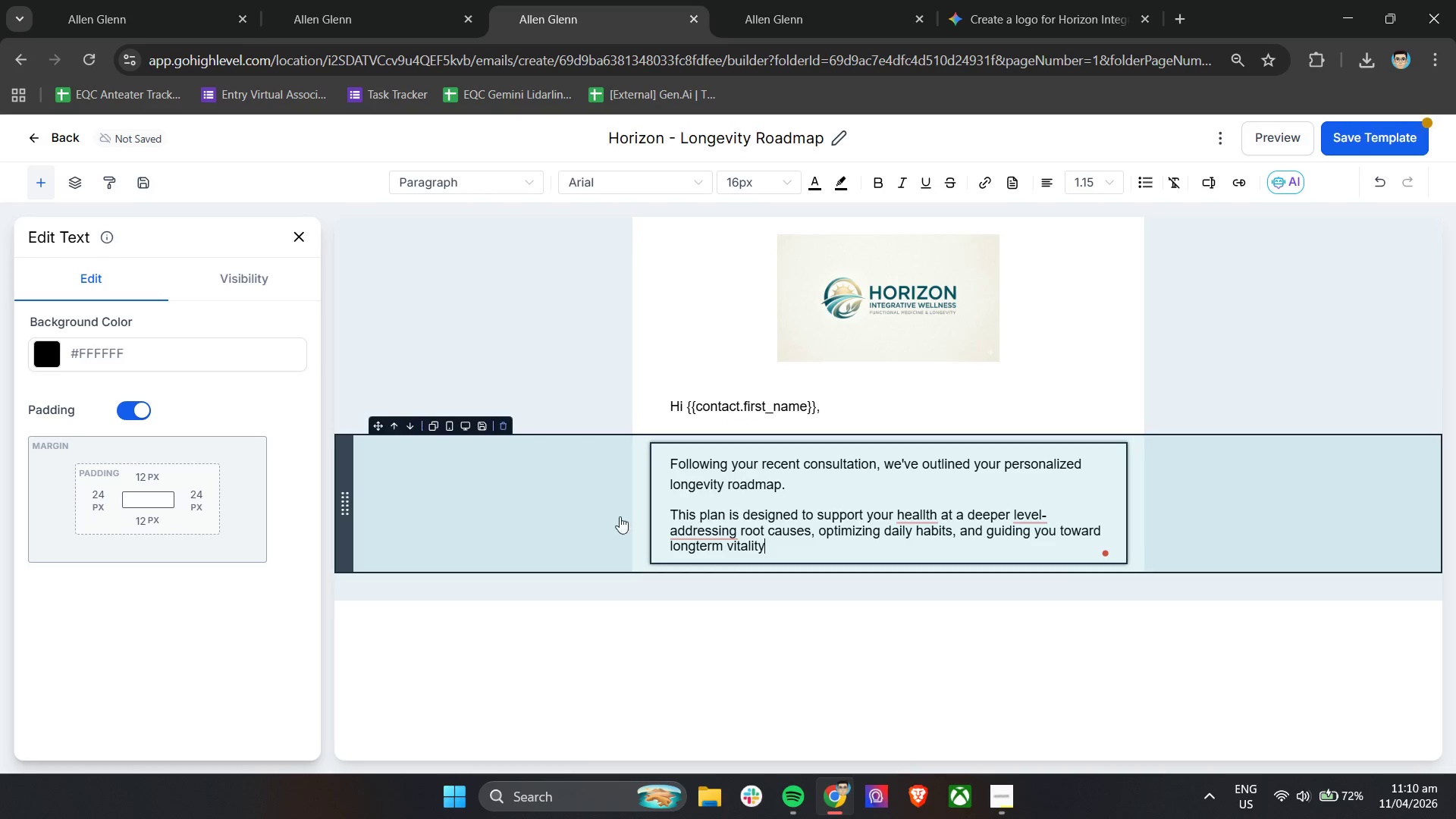 
left_click([689, 531])
 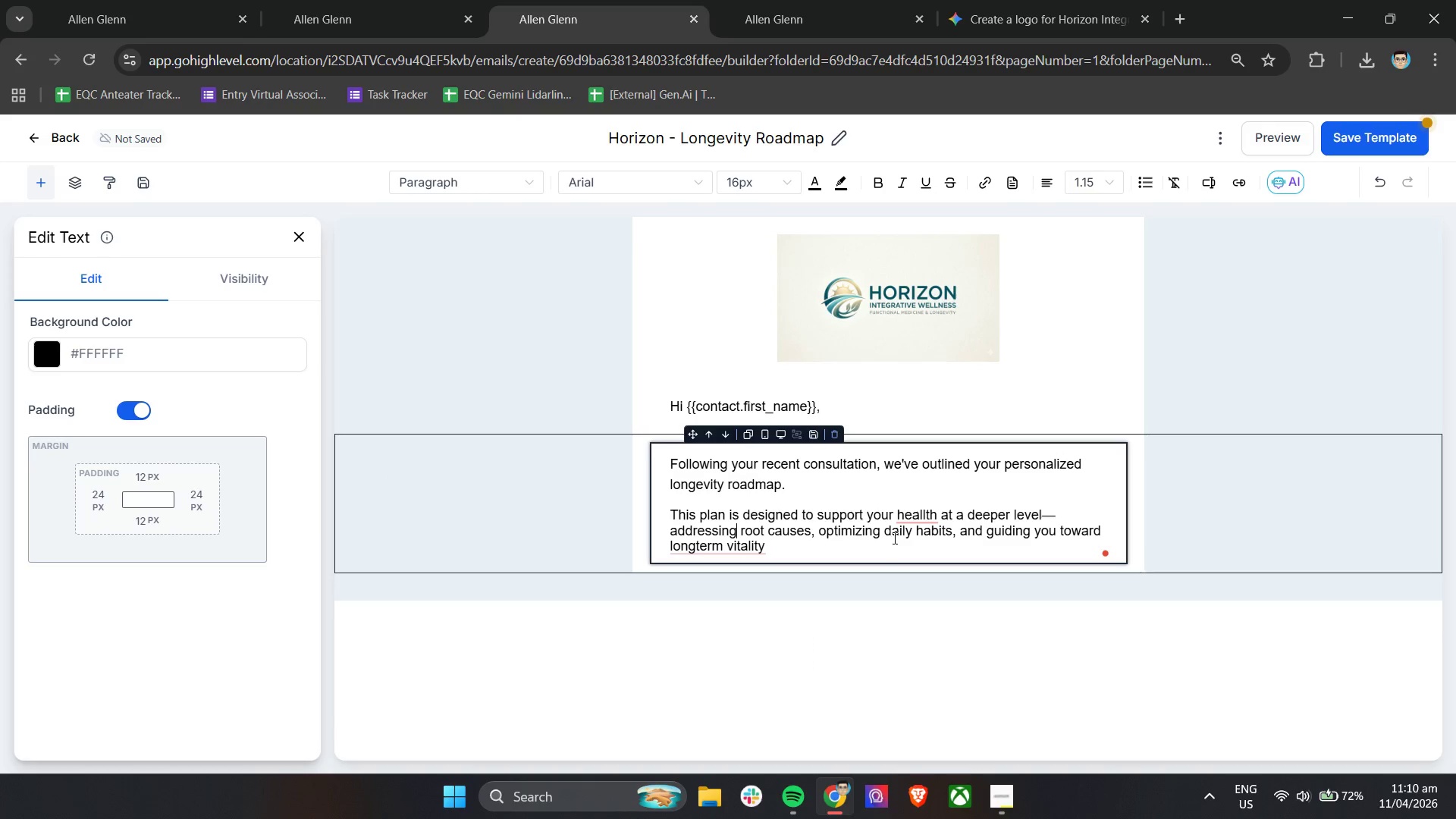 
left_click([905, 517])
 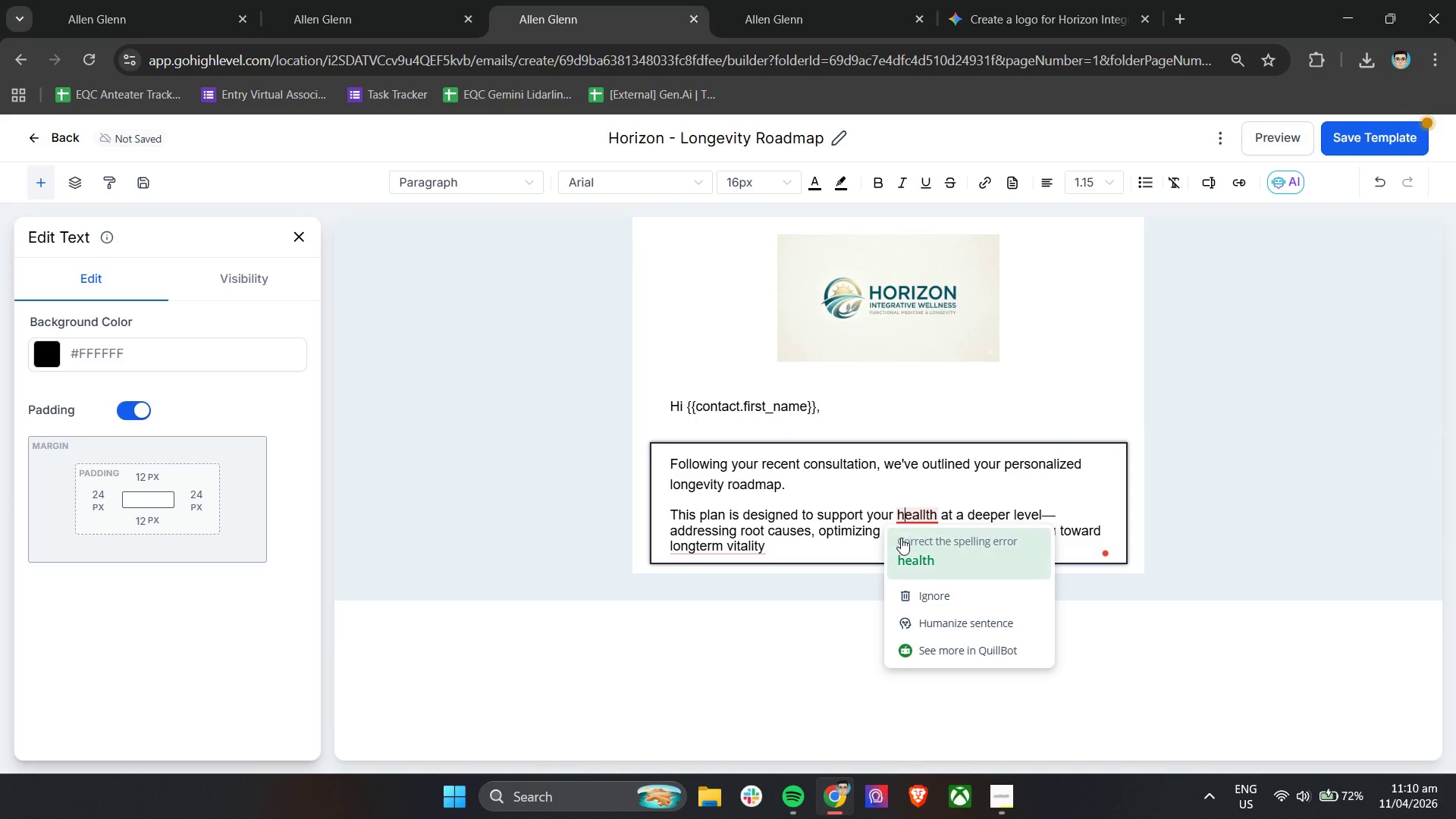 
left_click([904, 547])
 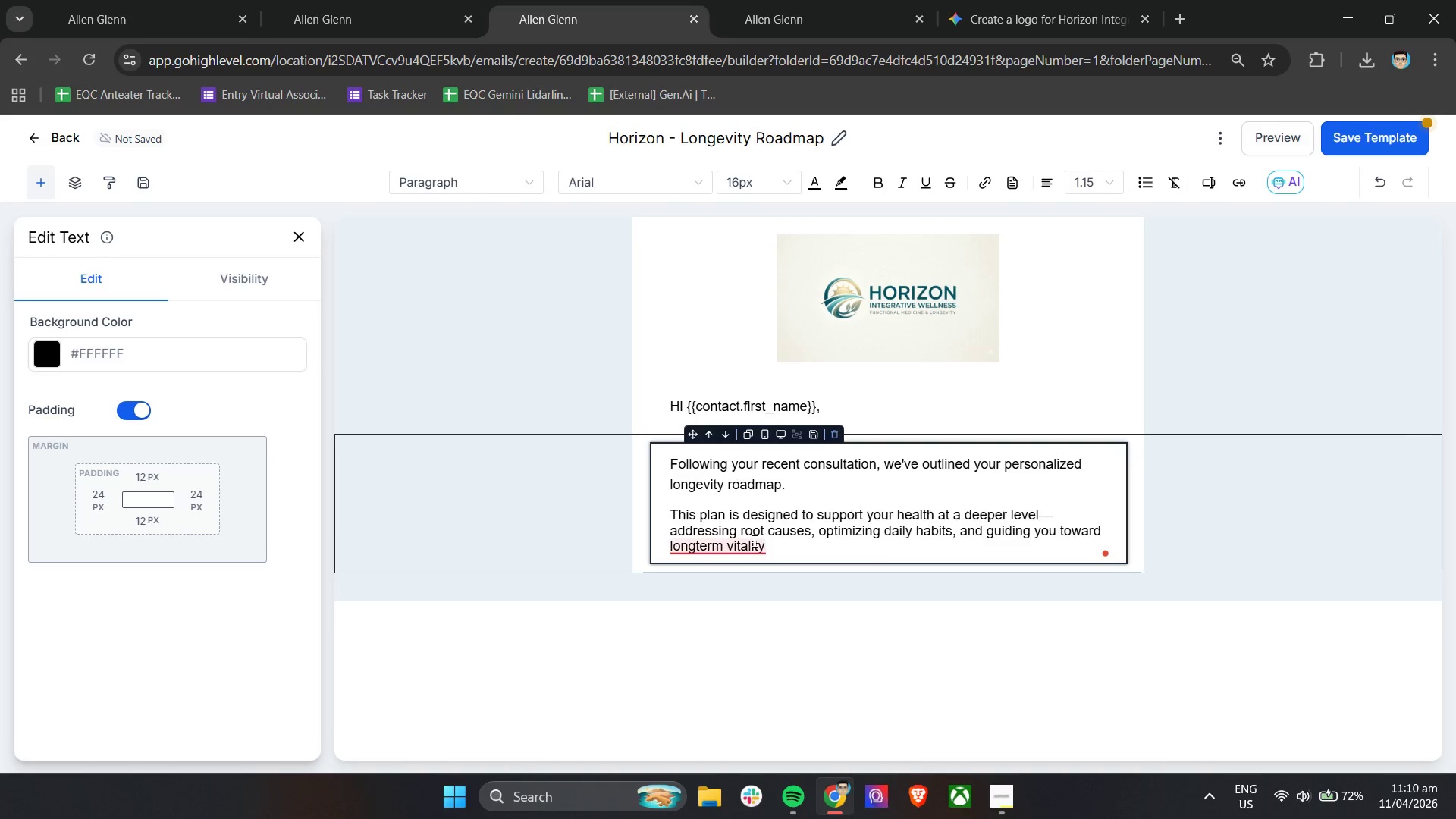 
left_click([731, 544])
 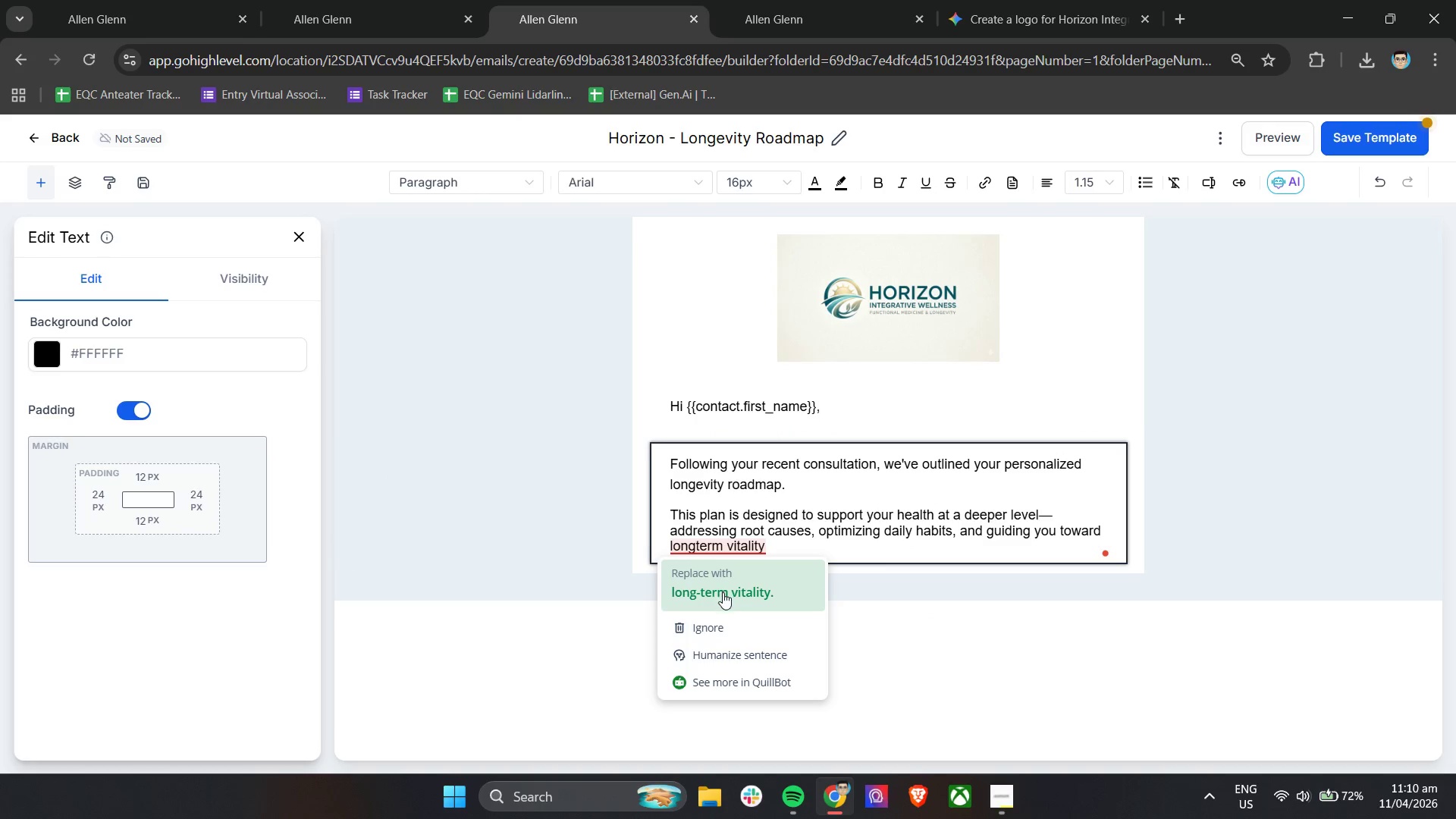 
left_click([723, 592])
 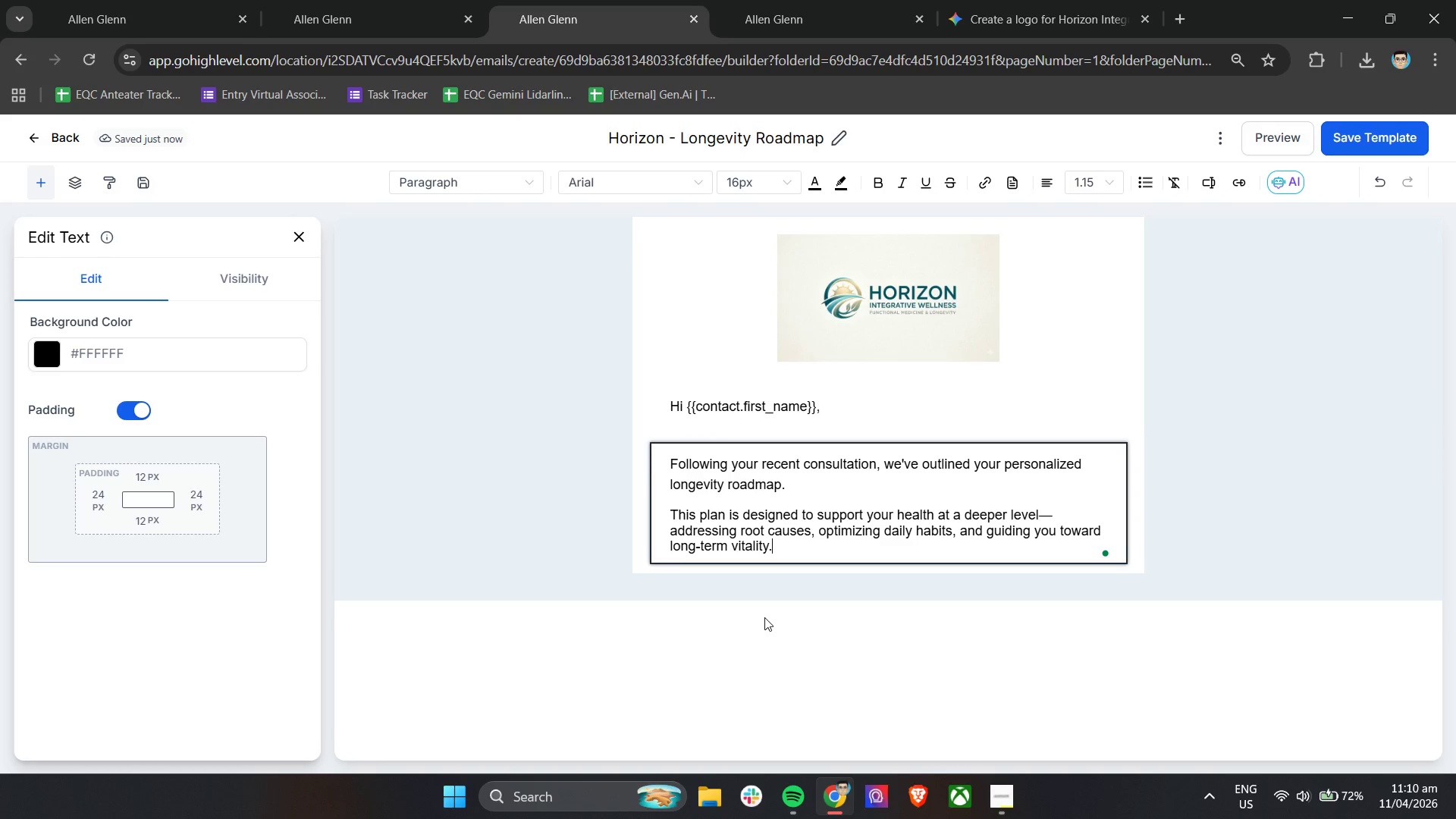 
wait(15.77)
 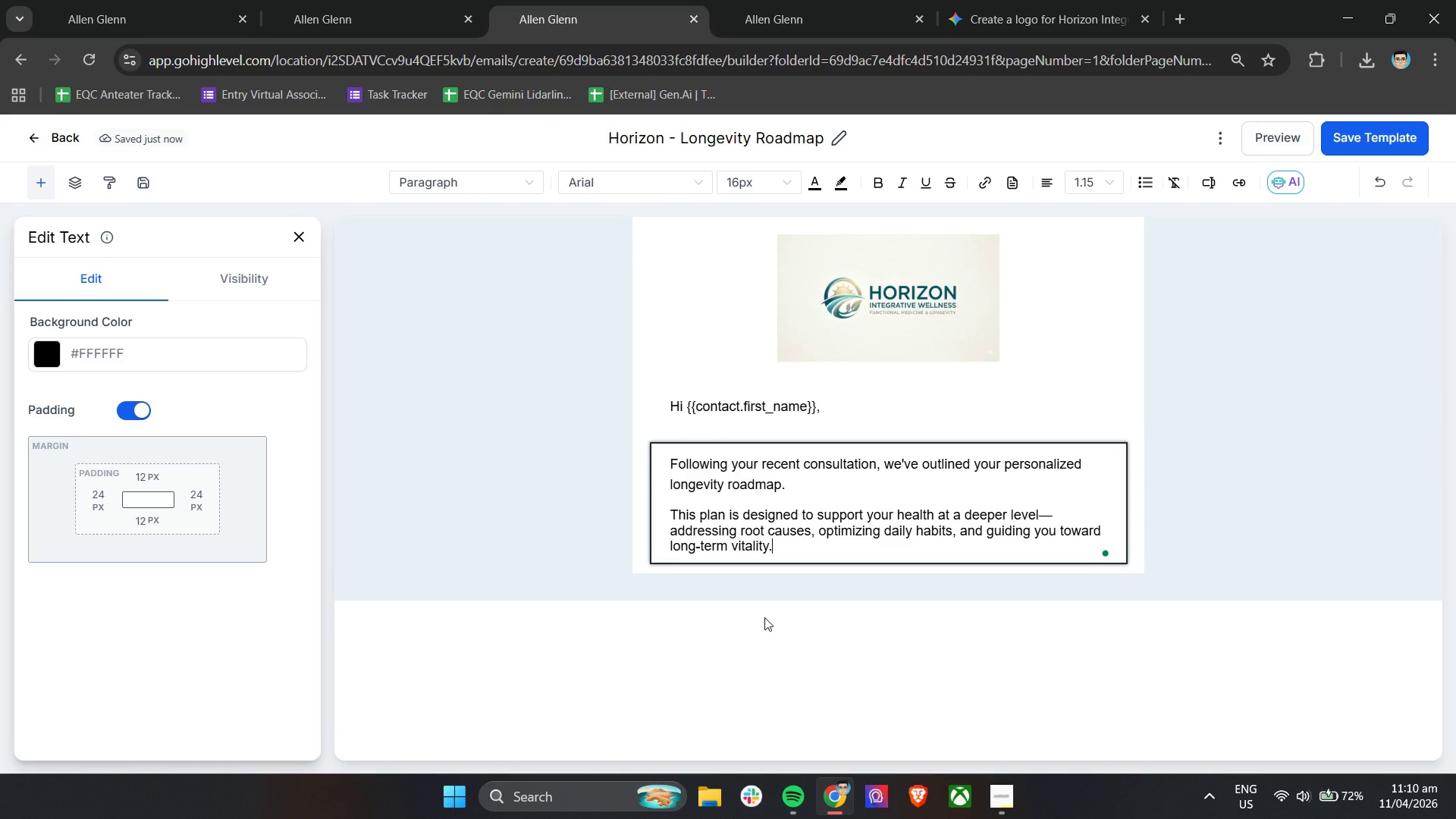 
left_click([304, 236])
 